 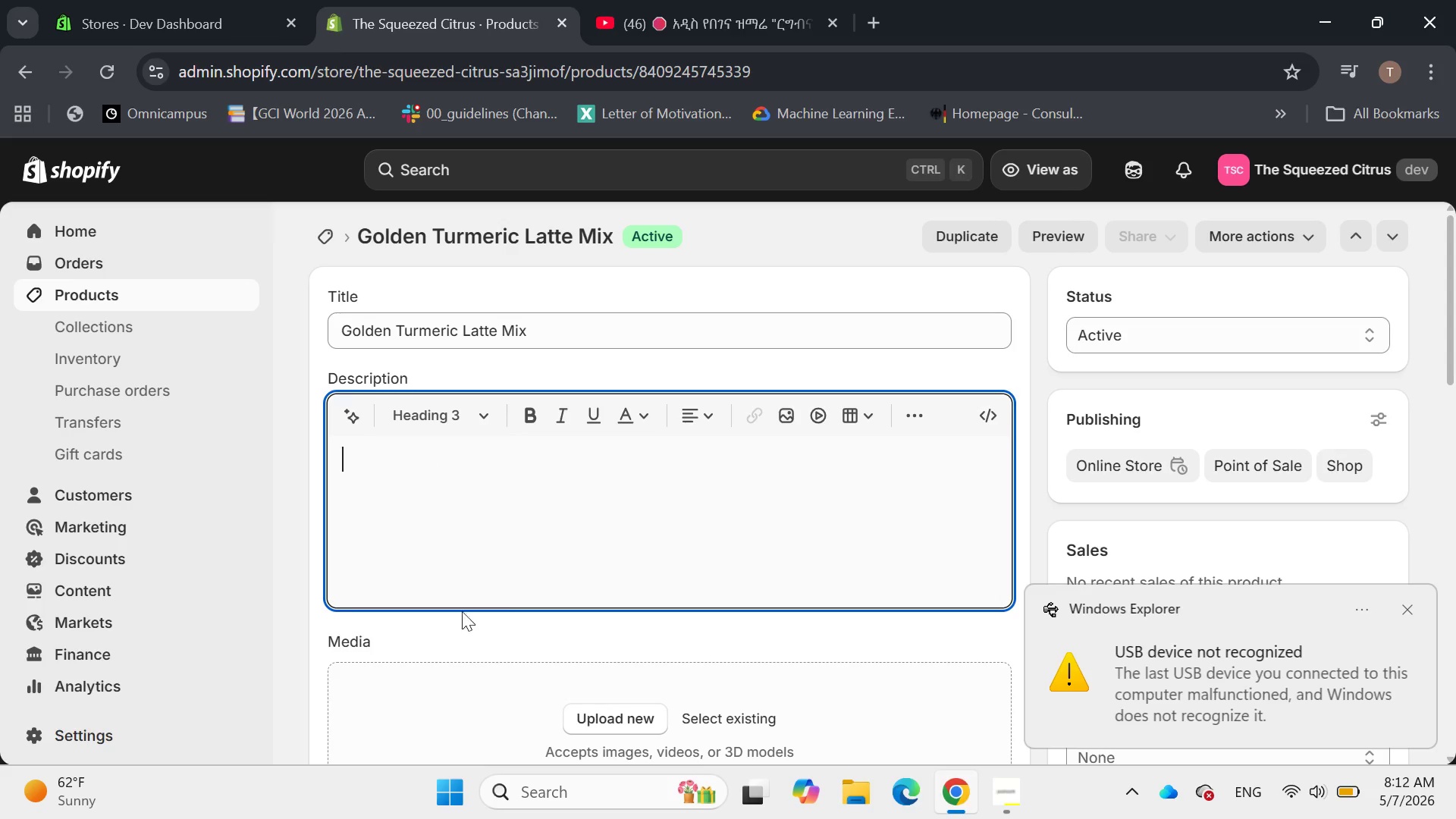 
left_click([1404, 608])
 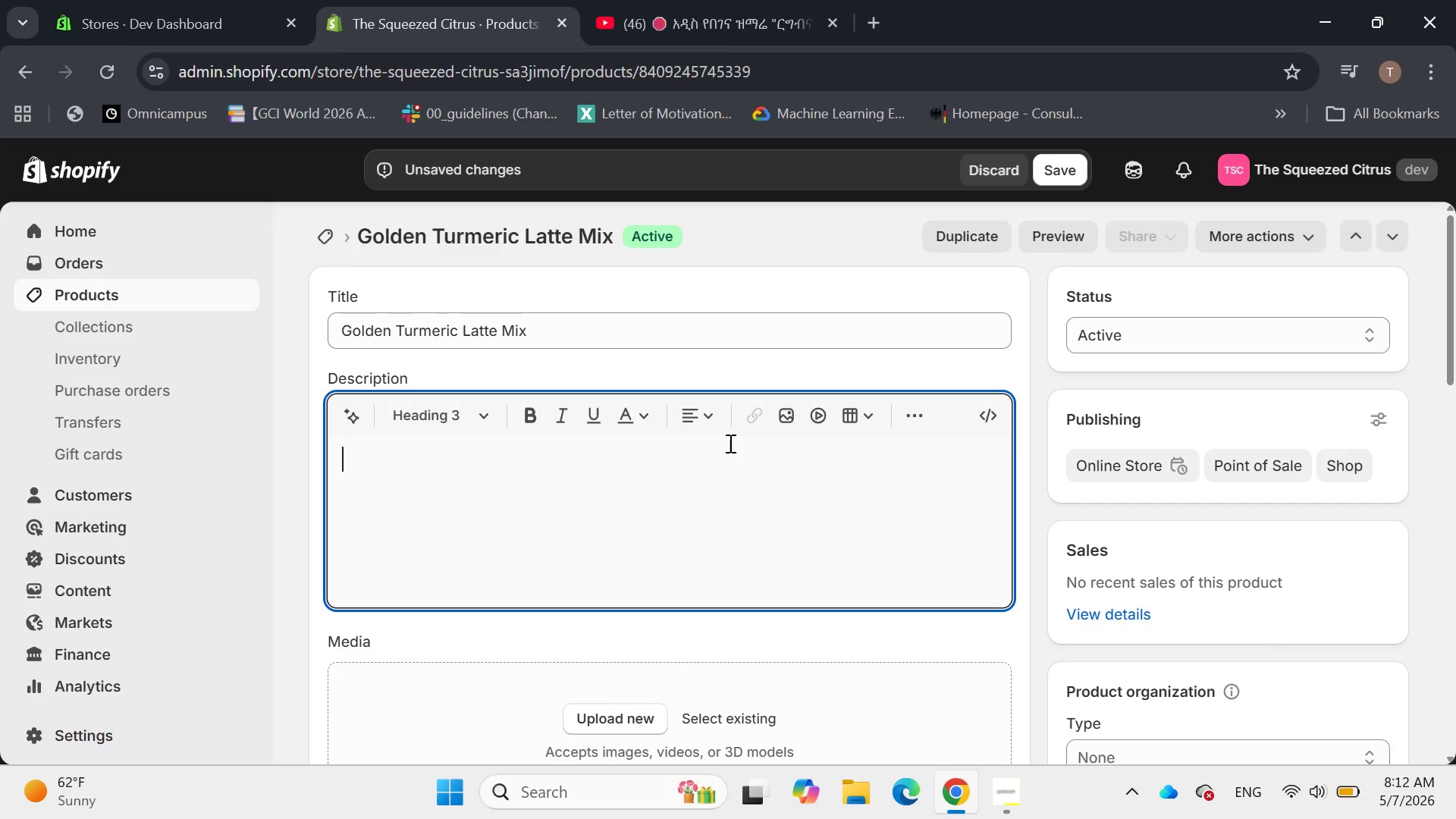 
type(The Ultimate Wellness Ritual)
 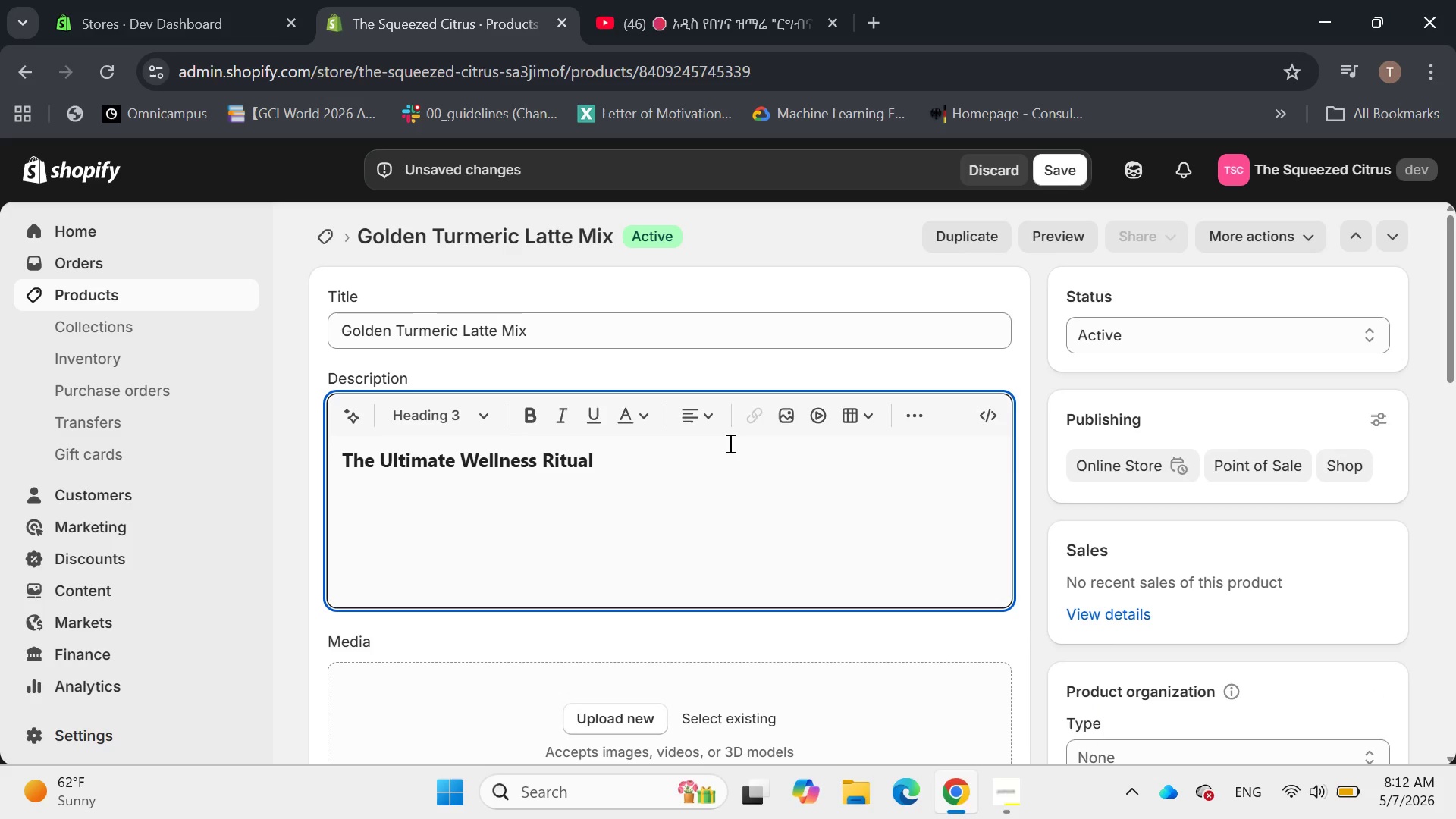 
key(Enter)
 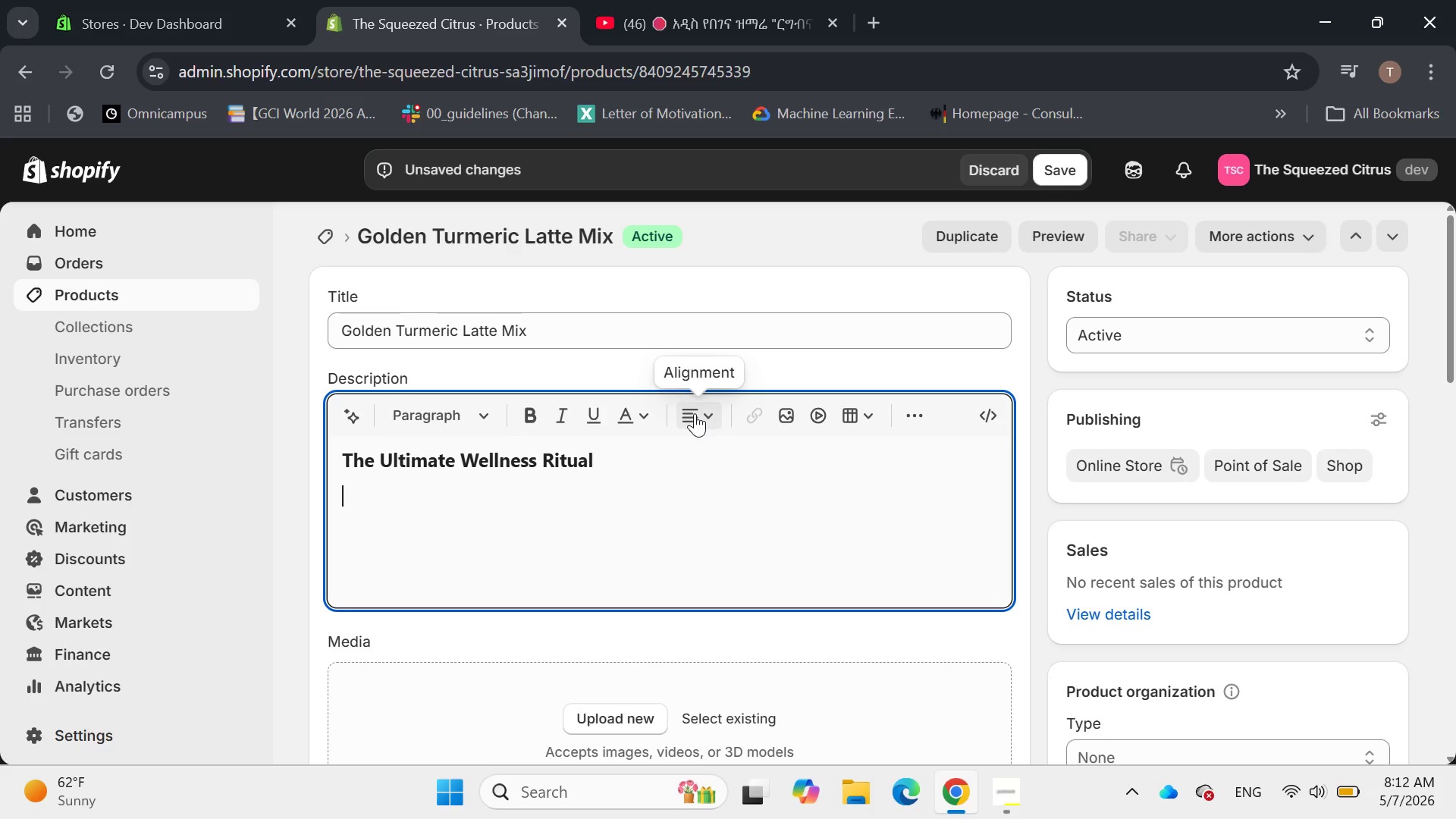 
type(Warm your soul with our Golden Turi)
key(Backspace)
type(meric Latte Mix )
key(Backspace)
type(. This potent blend of organic turmeric )
key(Backspace)
type(, spri)
key(Backspace)
key(Backspace)
type(icy ginger, and a dash of black peppr)
key(Backspace)
type(er is designed for health-conscious brunch lovers )
key(Backspace)
type(. Its)
 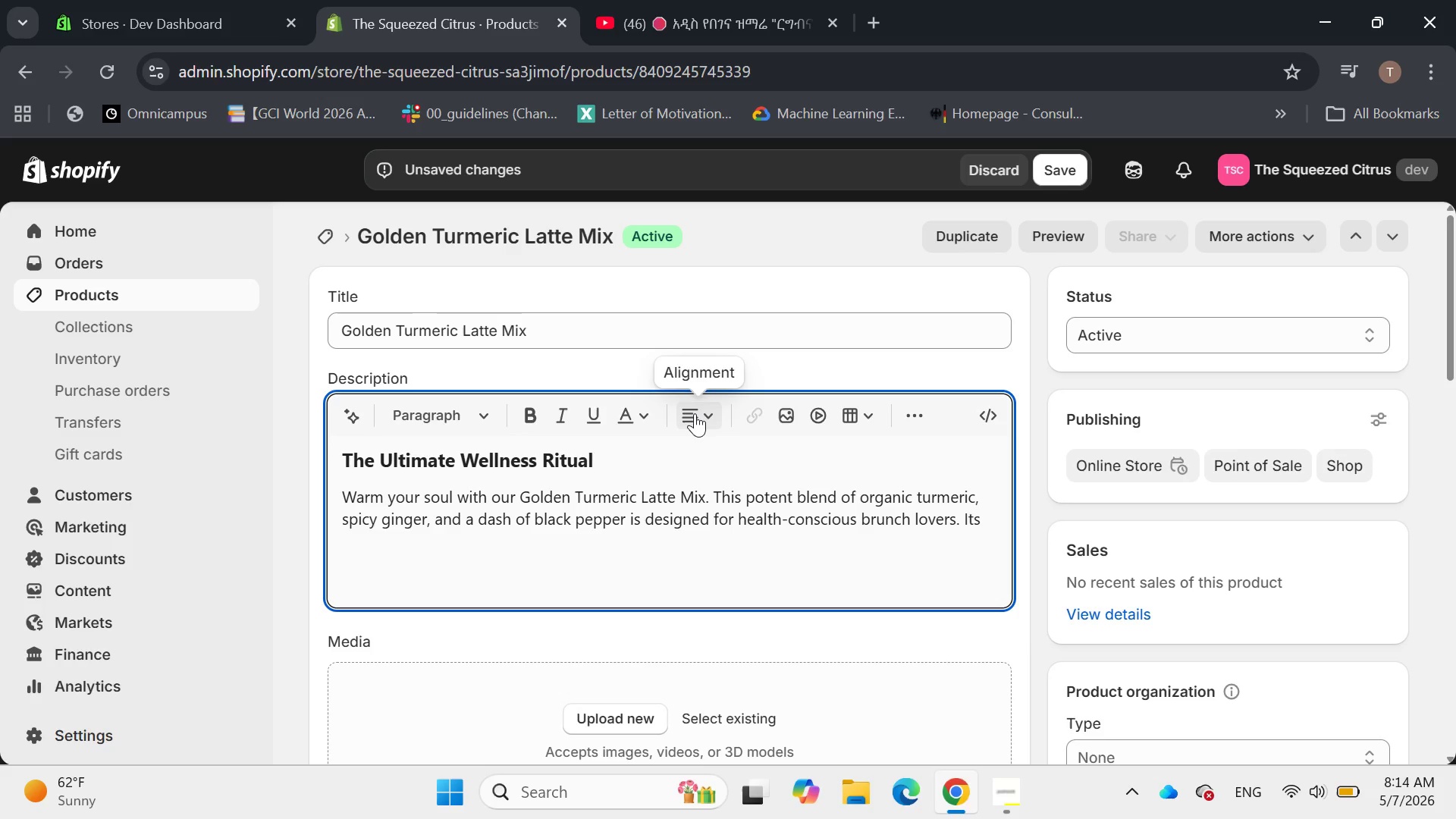 
wait(11.62)
 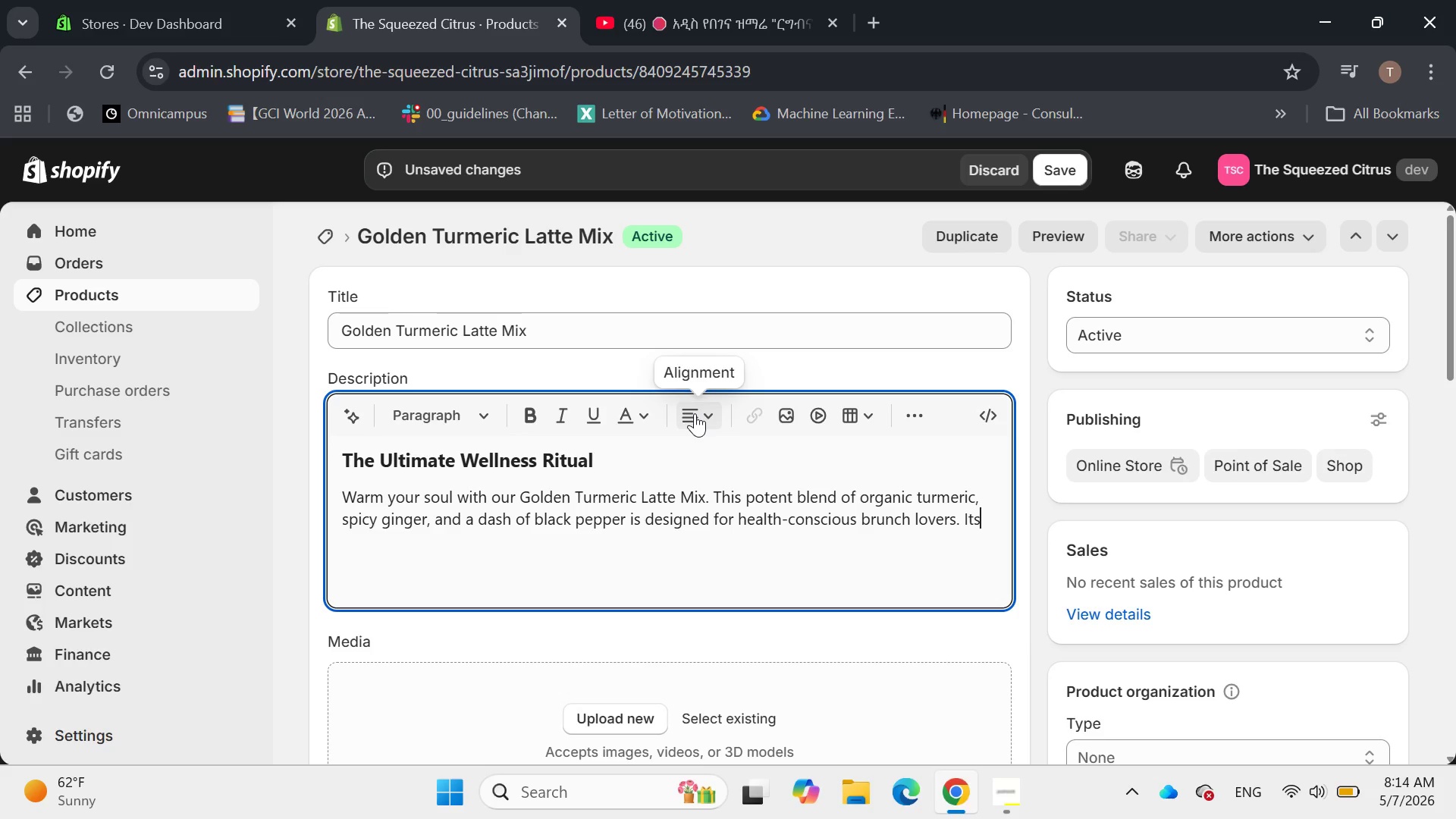 
key(ArrowLeft)
 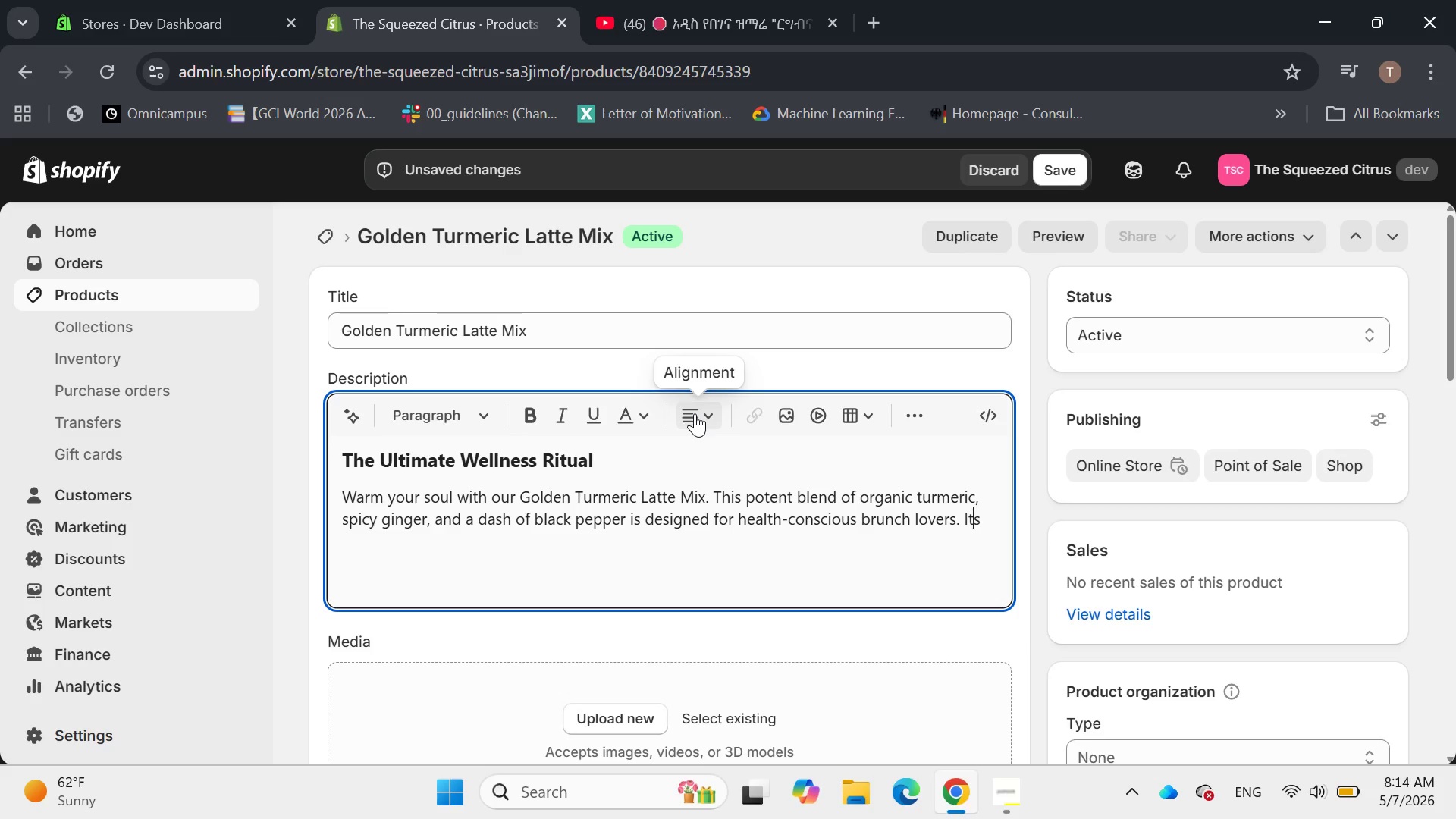 
key(Quote)
 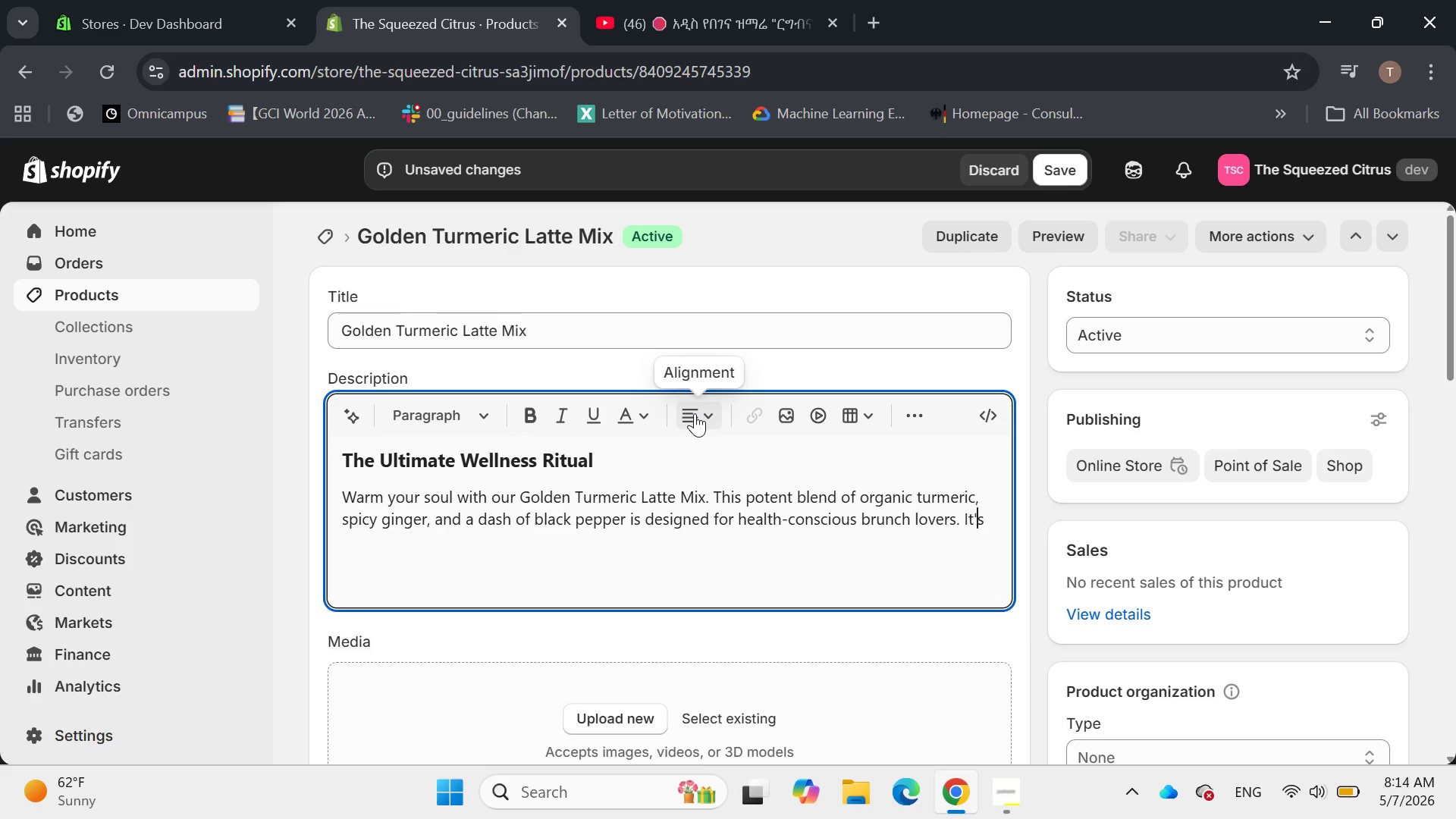 
key(ArrowRight)
 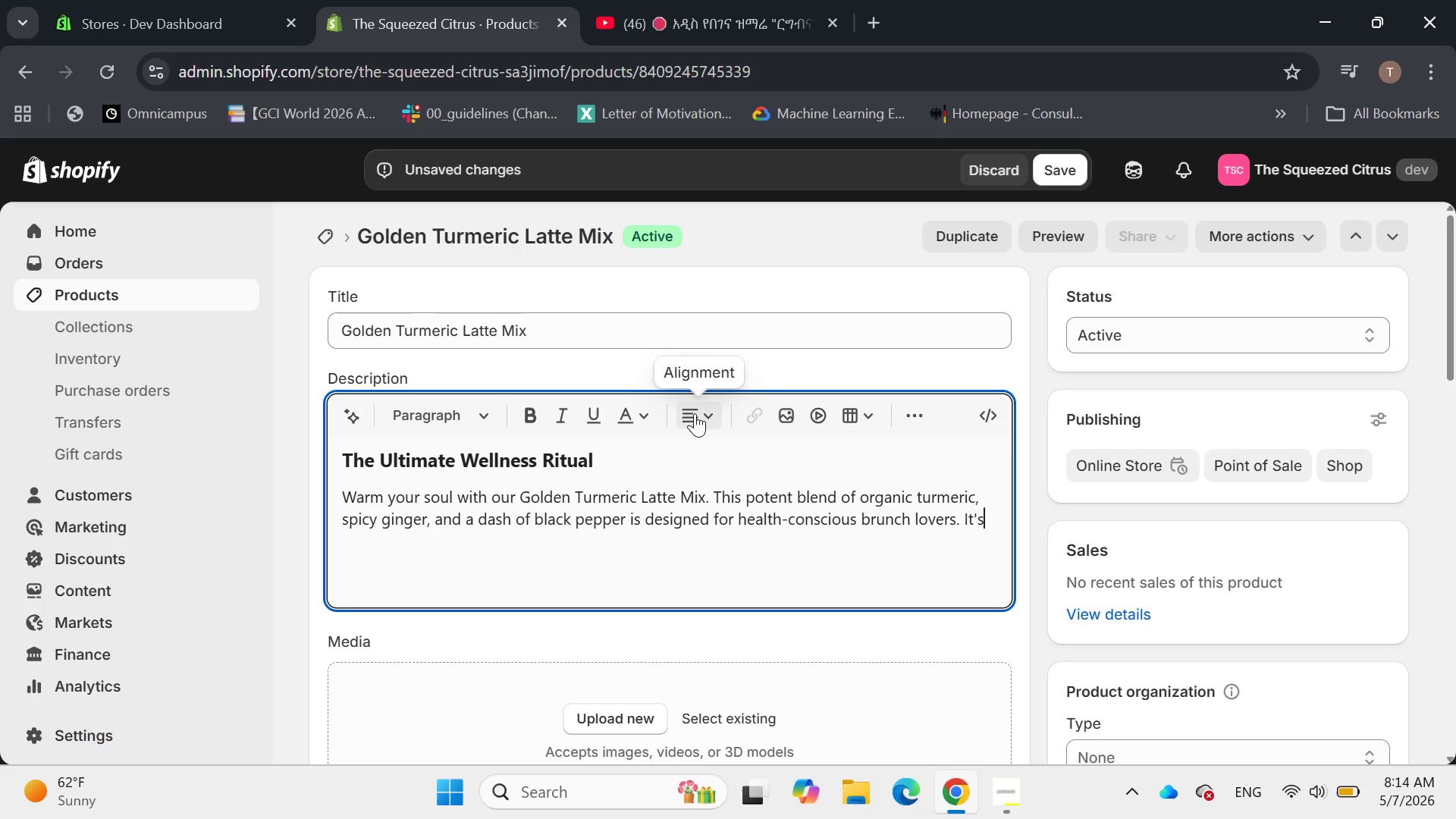 
type( an anti-inflammatory powerhouse that )
 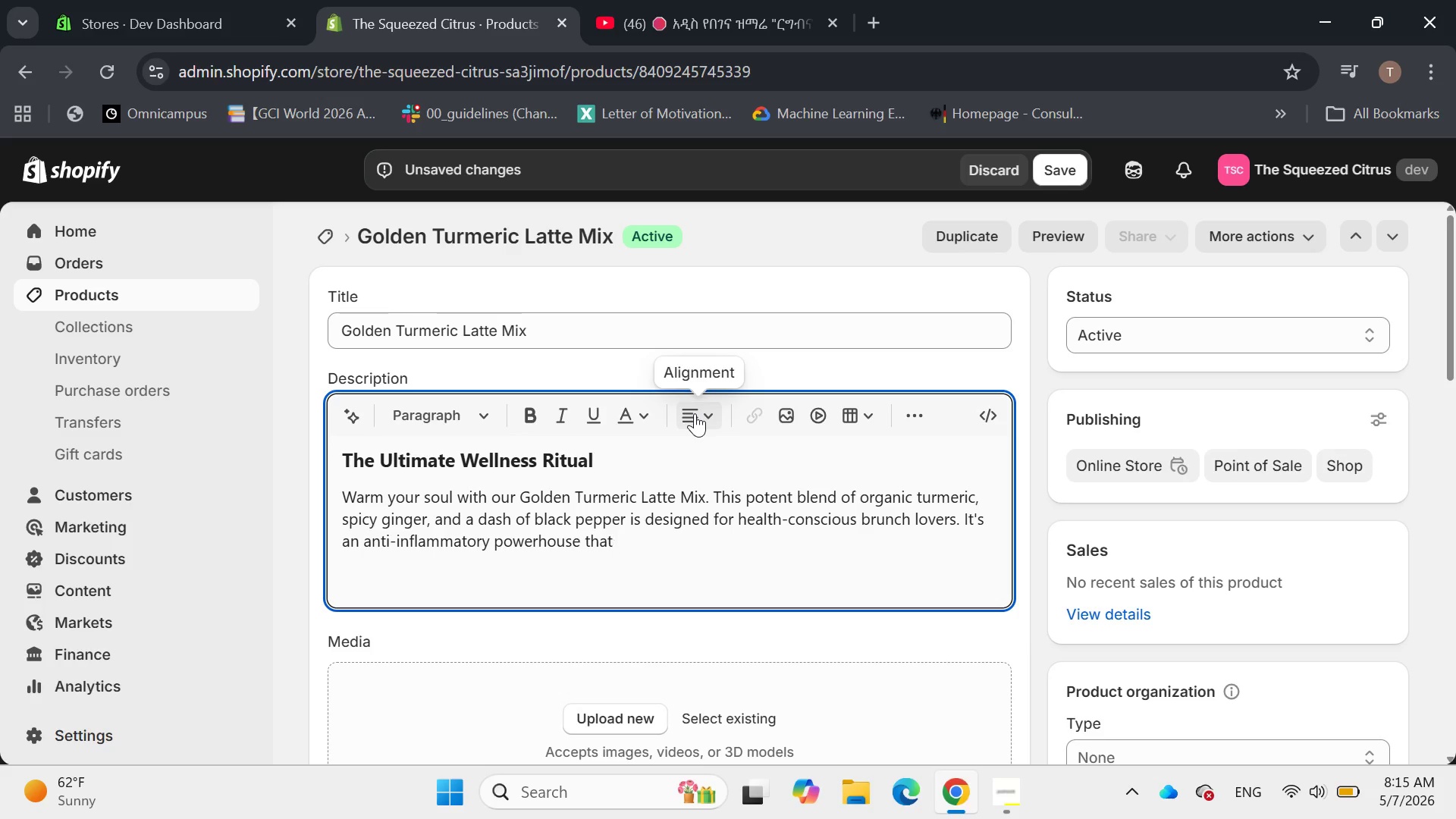 
wait(9.73)
 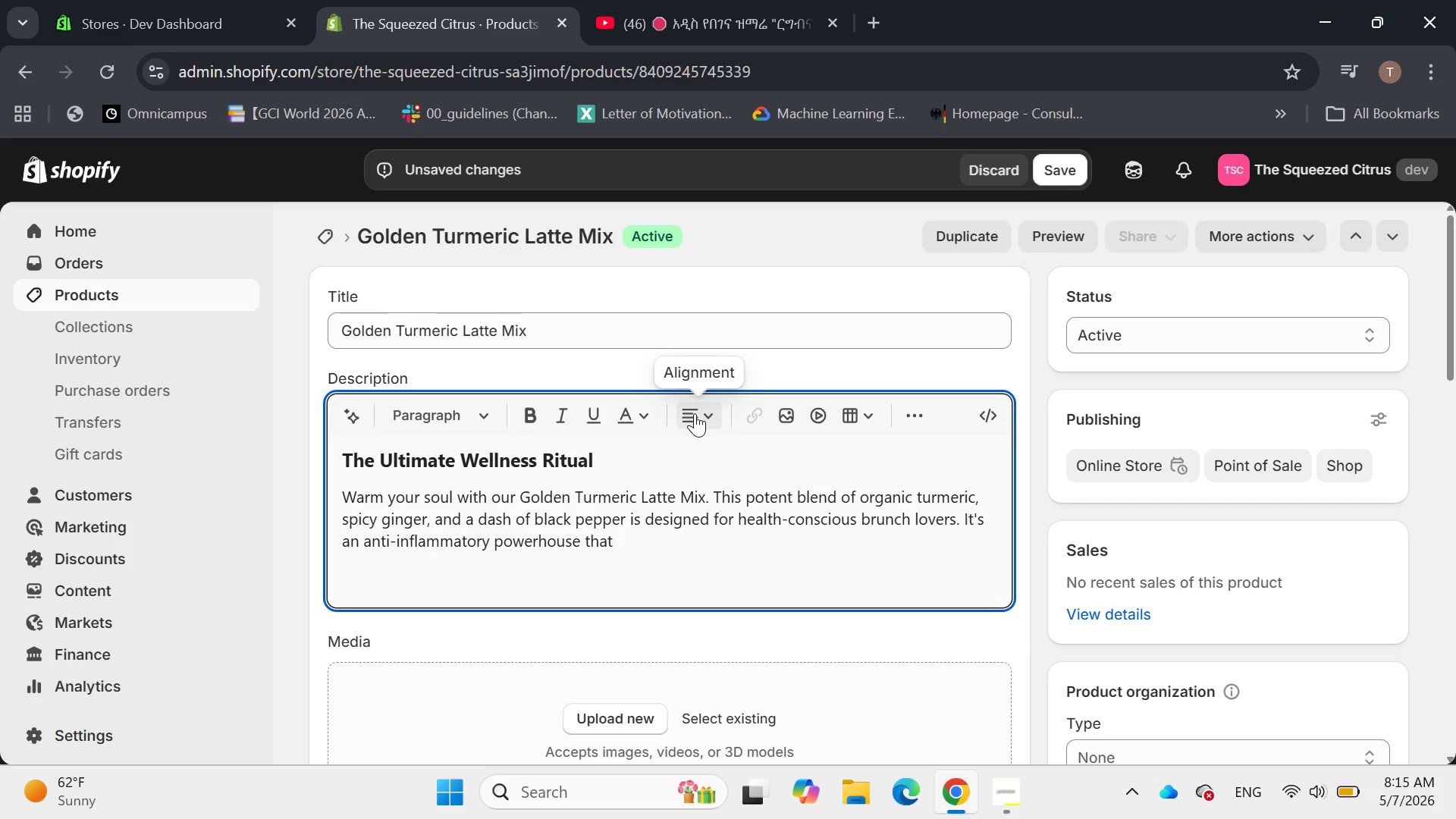 
type(tastes)
 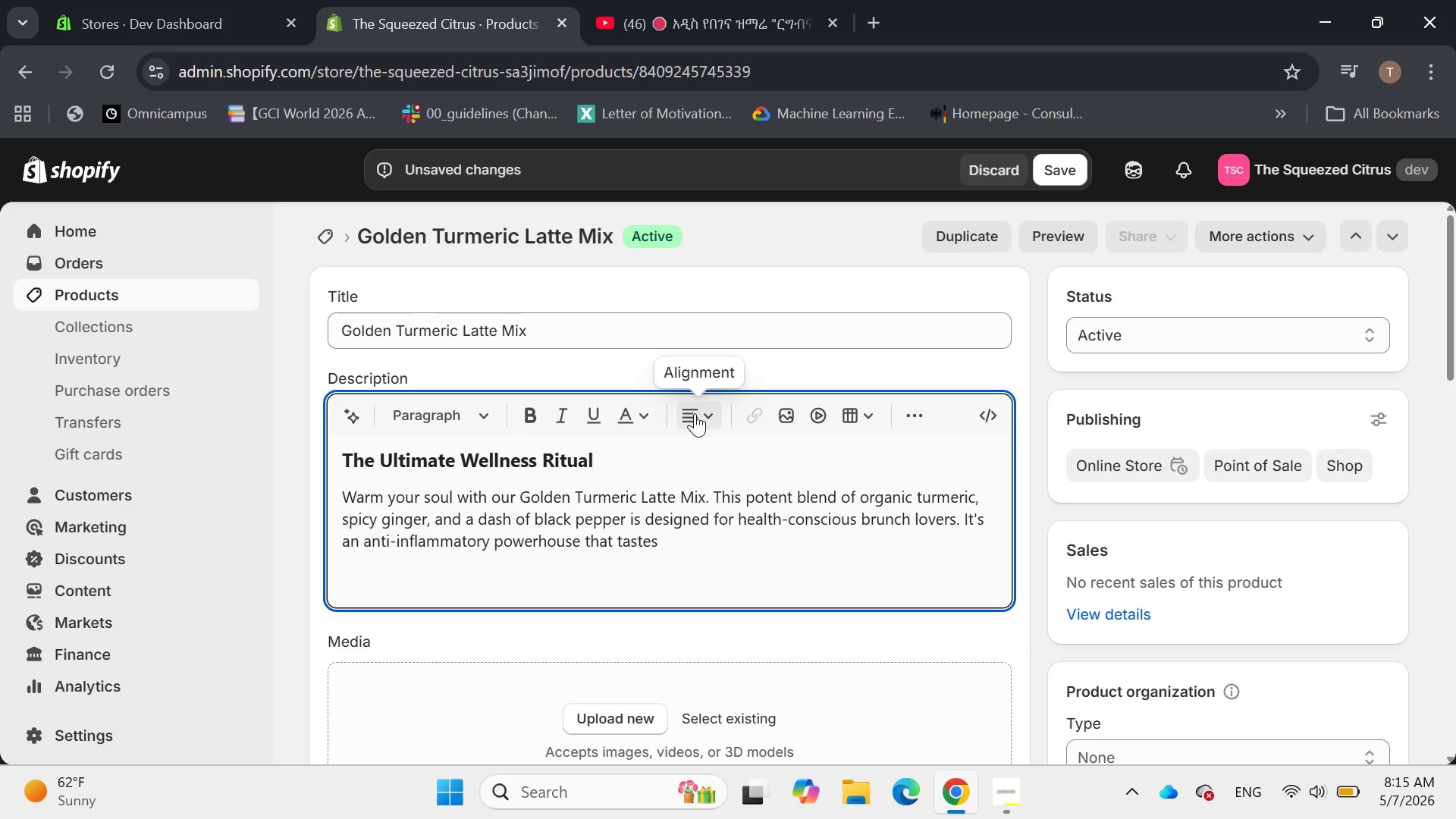 
type( like a hug in a )
 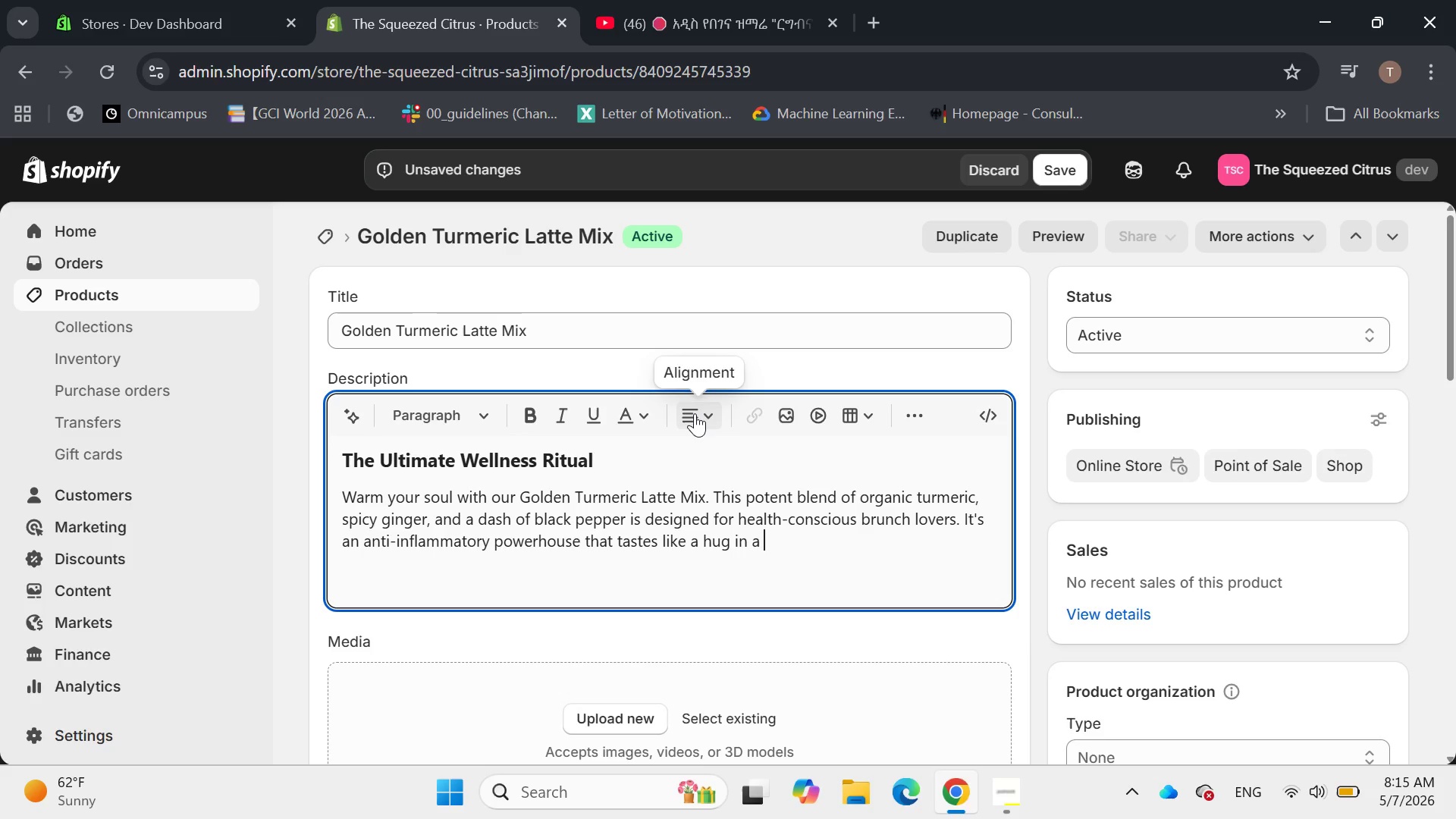 
wait(20.17)
 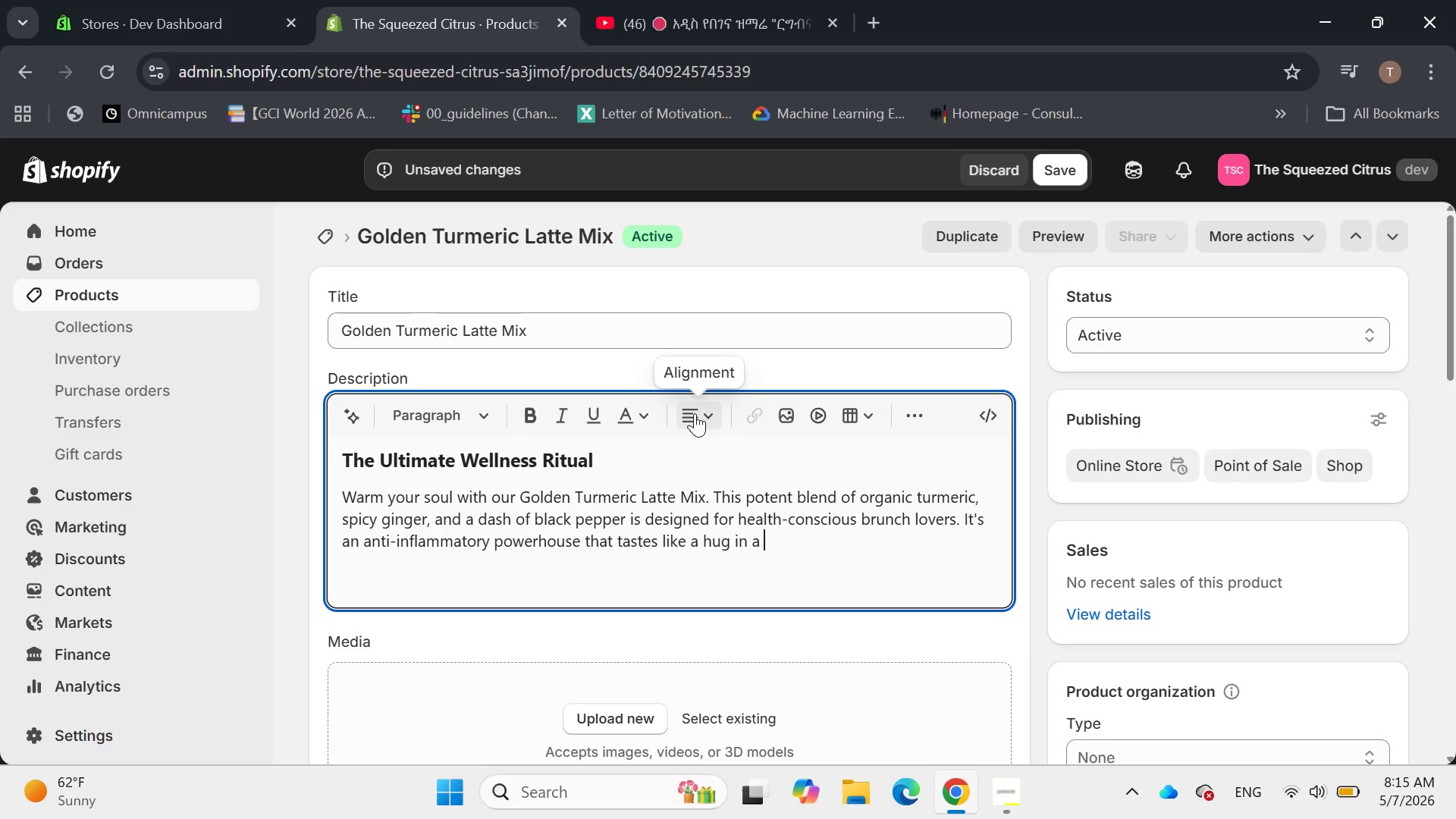 
type(mug.)
 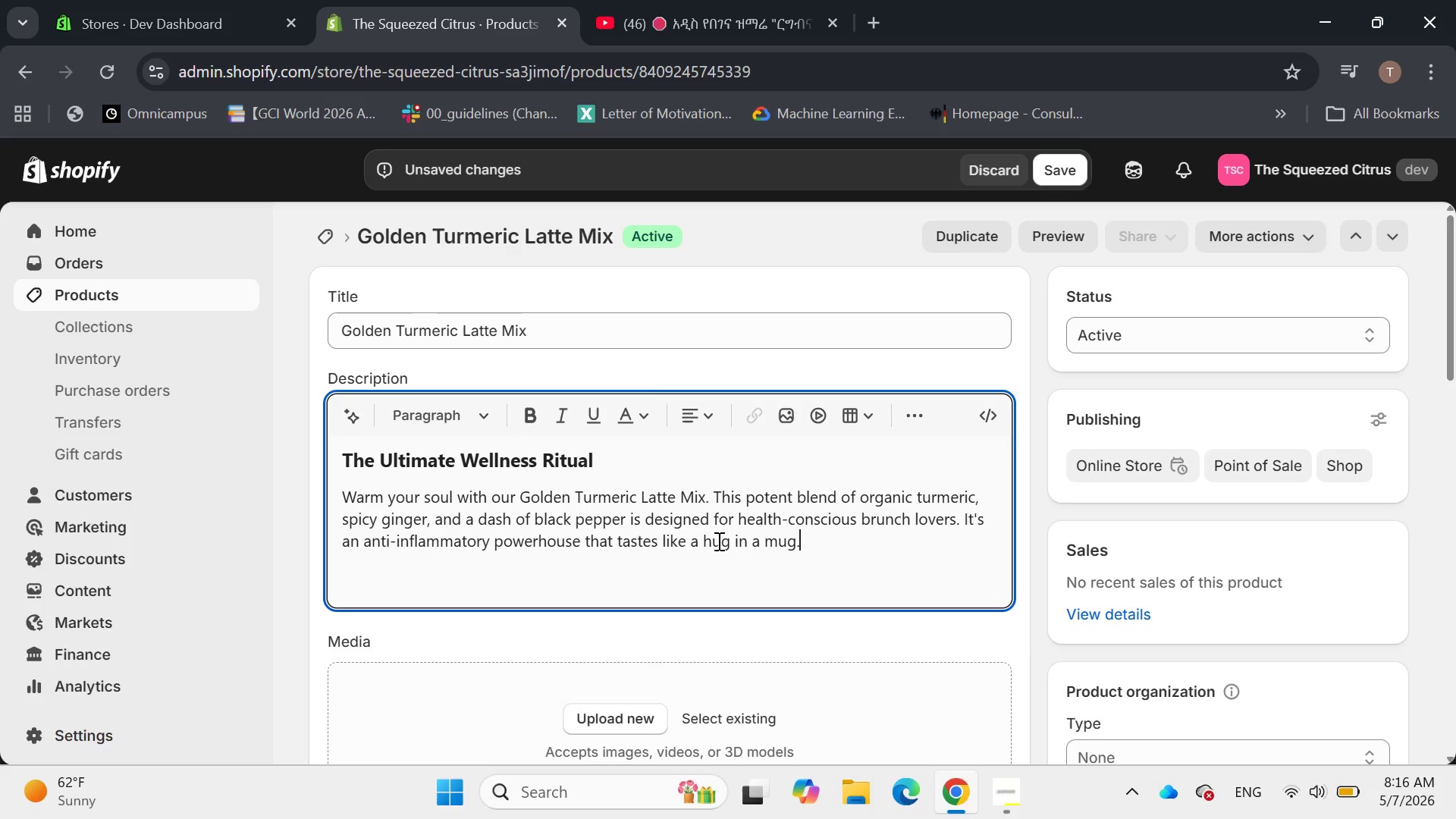 
left_click_drag(start_coordinate=[699, 544], to_coordinate=[813, 548])
 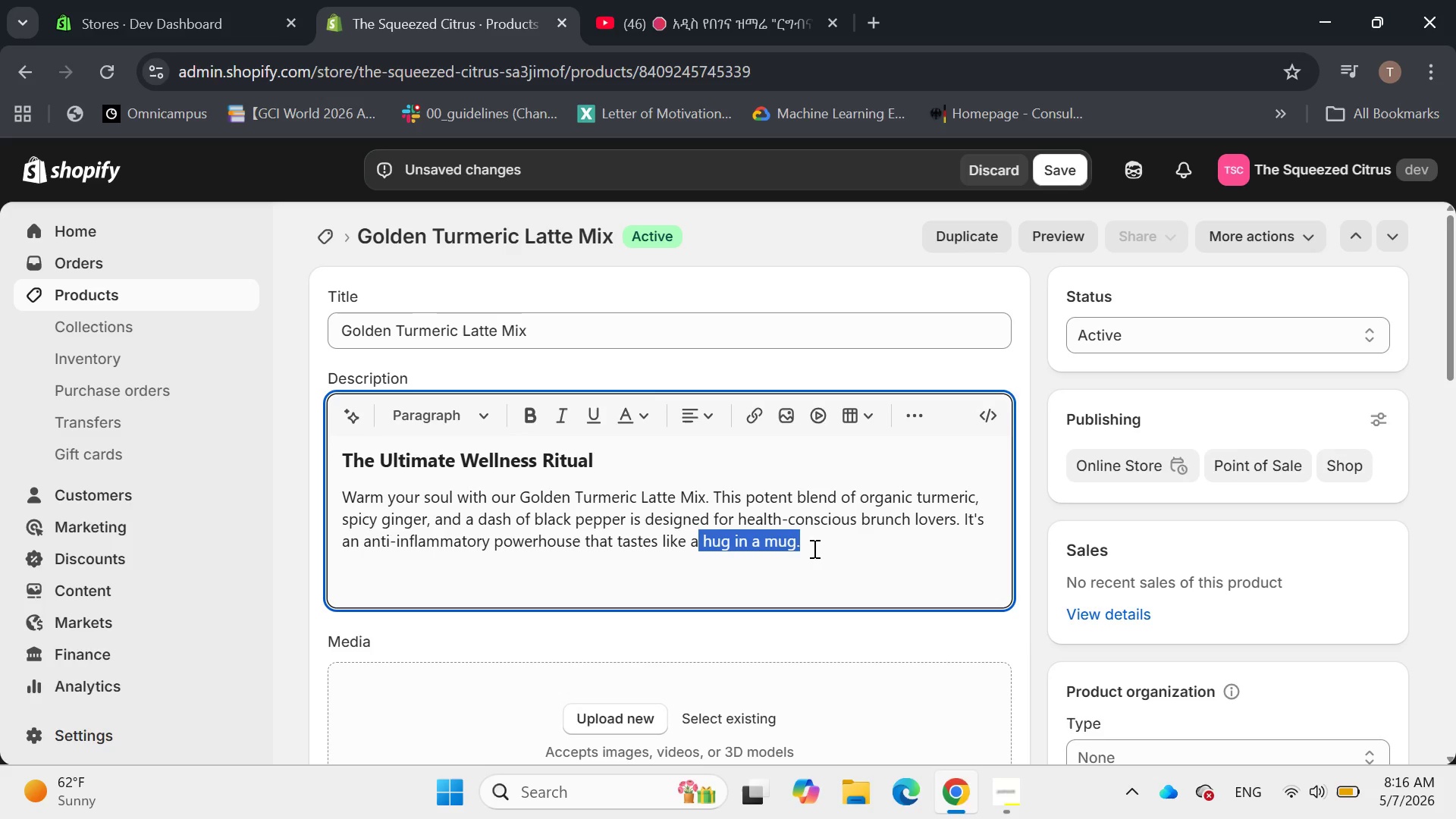 
key(ArrowRight)
 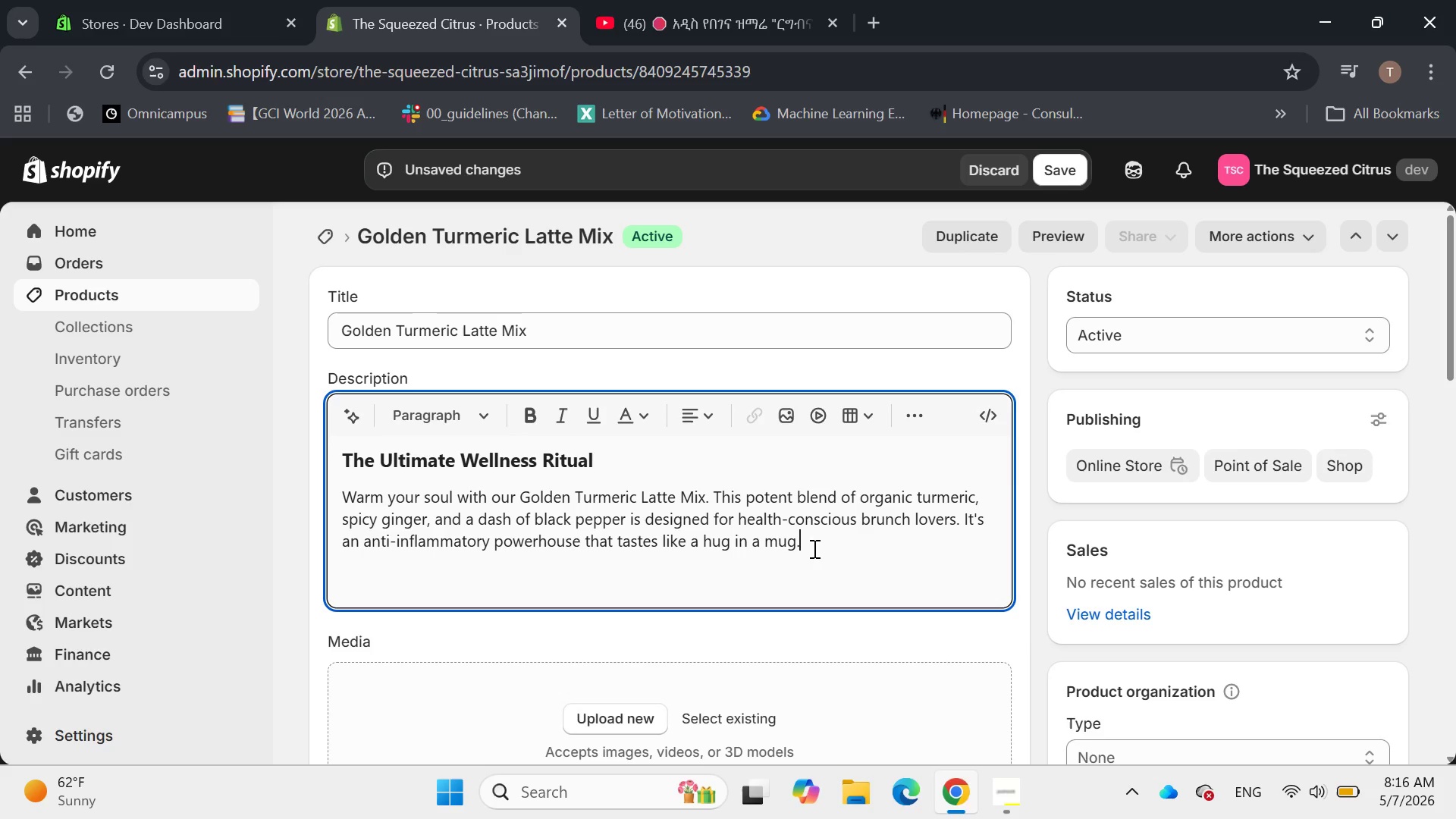 
key(Enter)
 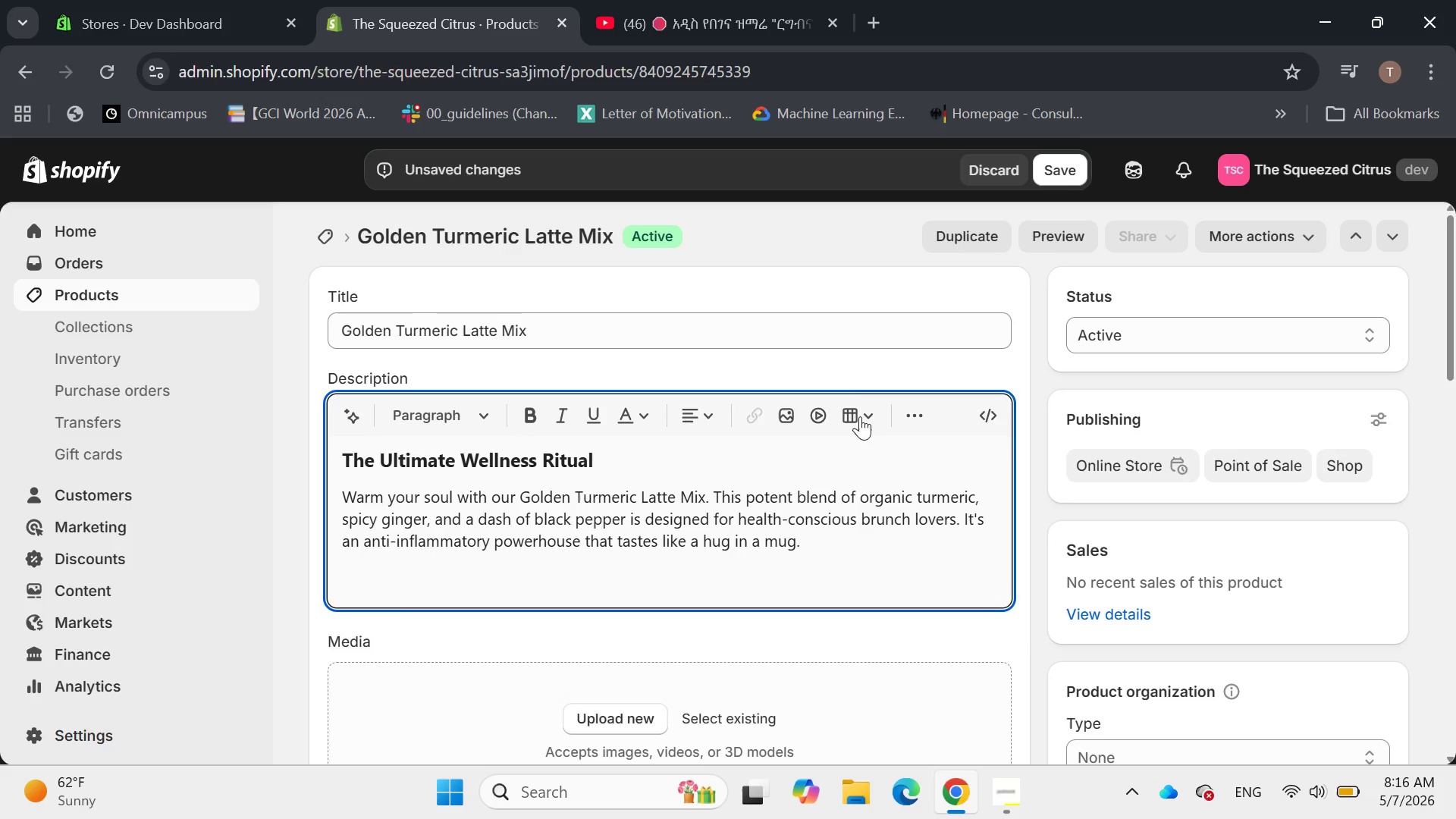 
left_click([921, 413])
 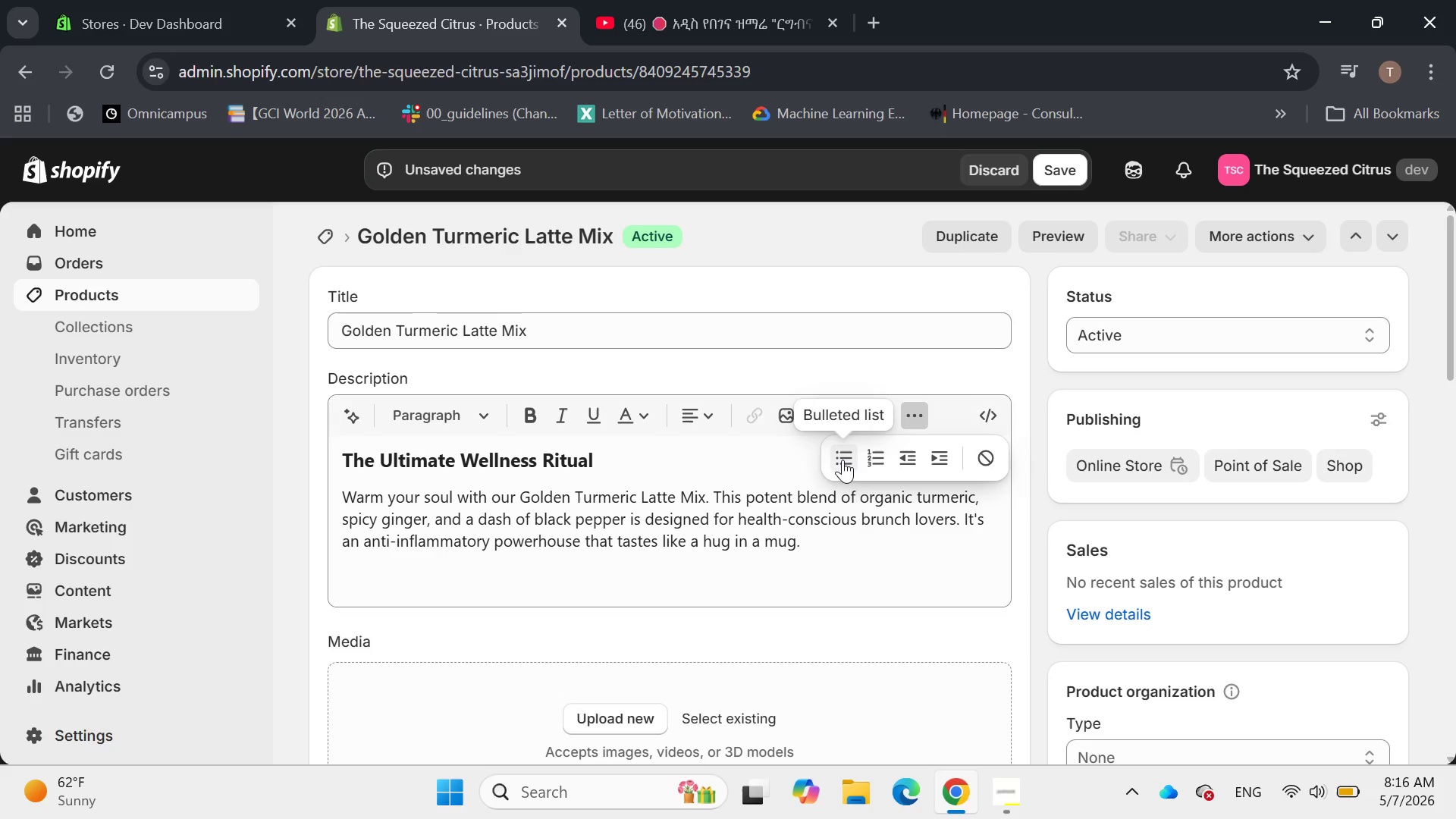 
left_click([845, 459])
 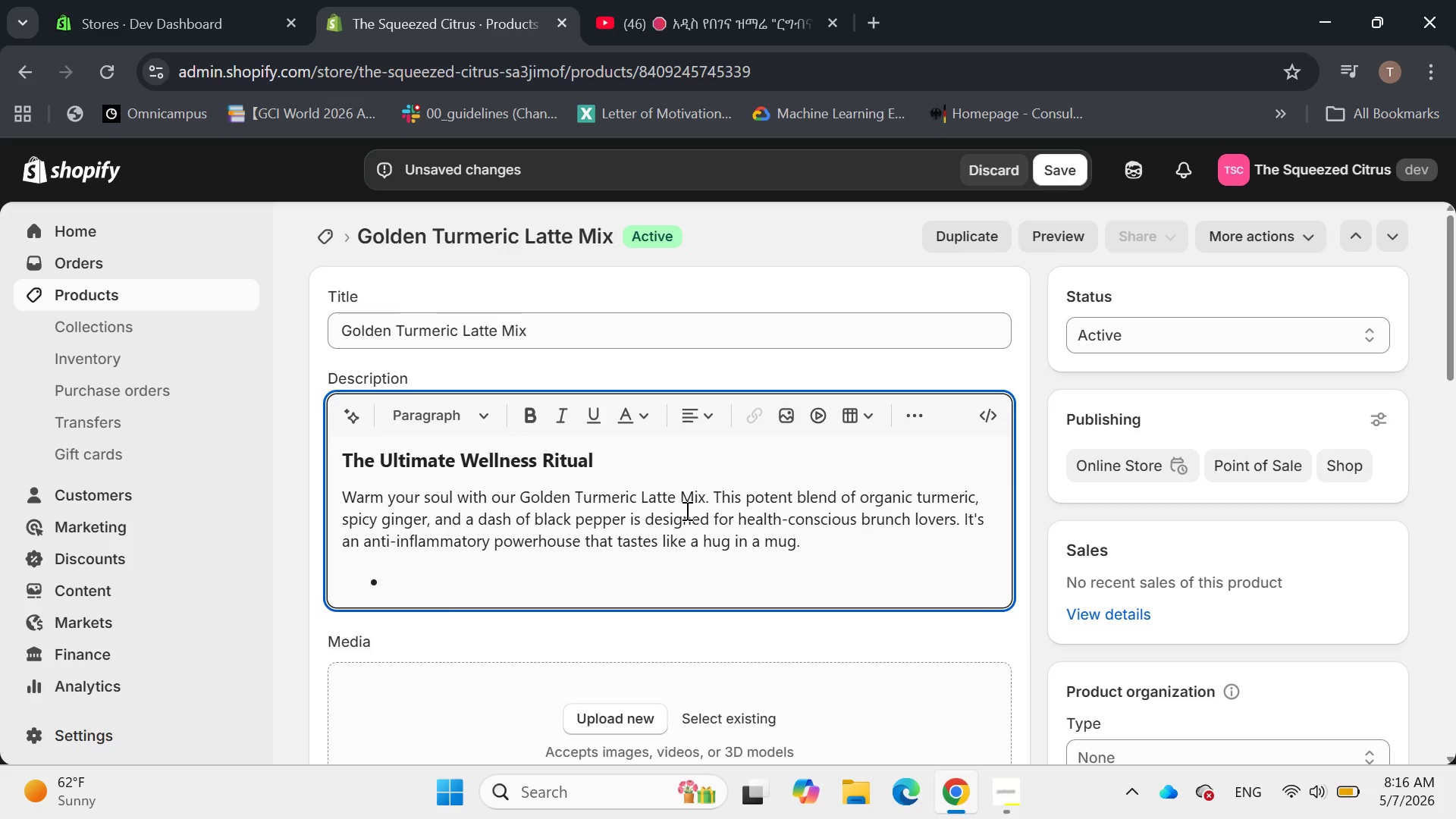 
wait(7.49)
 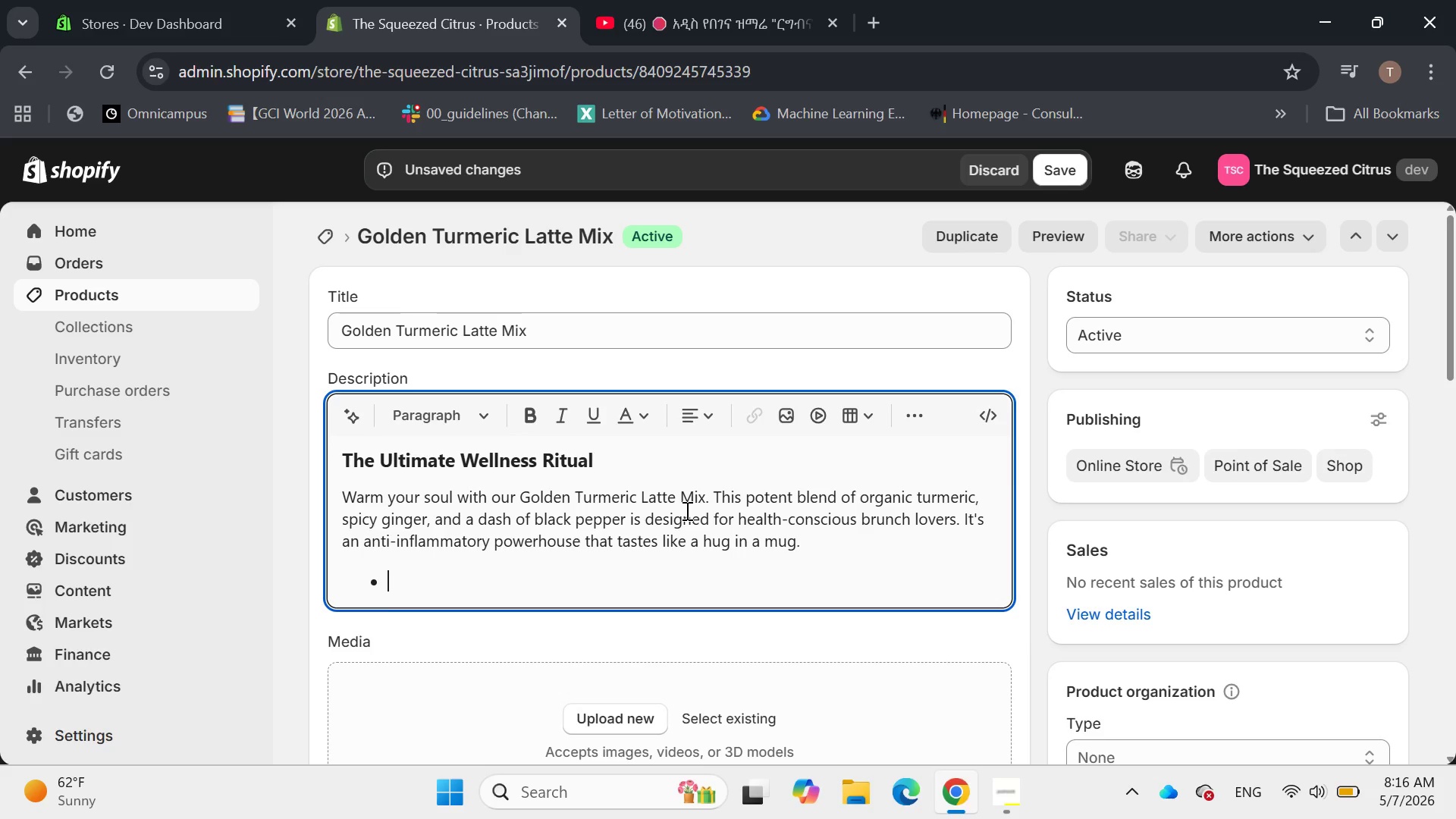 
key(Shift+F)
 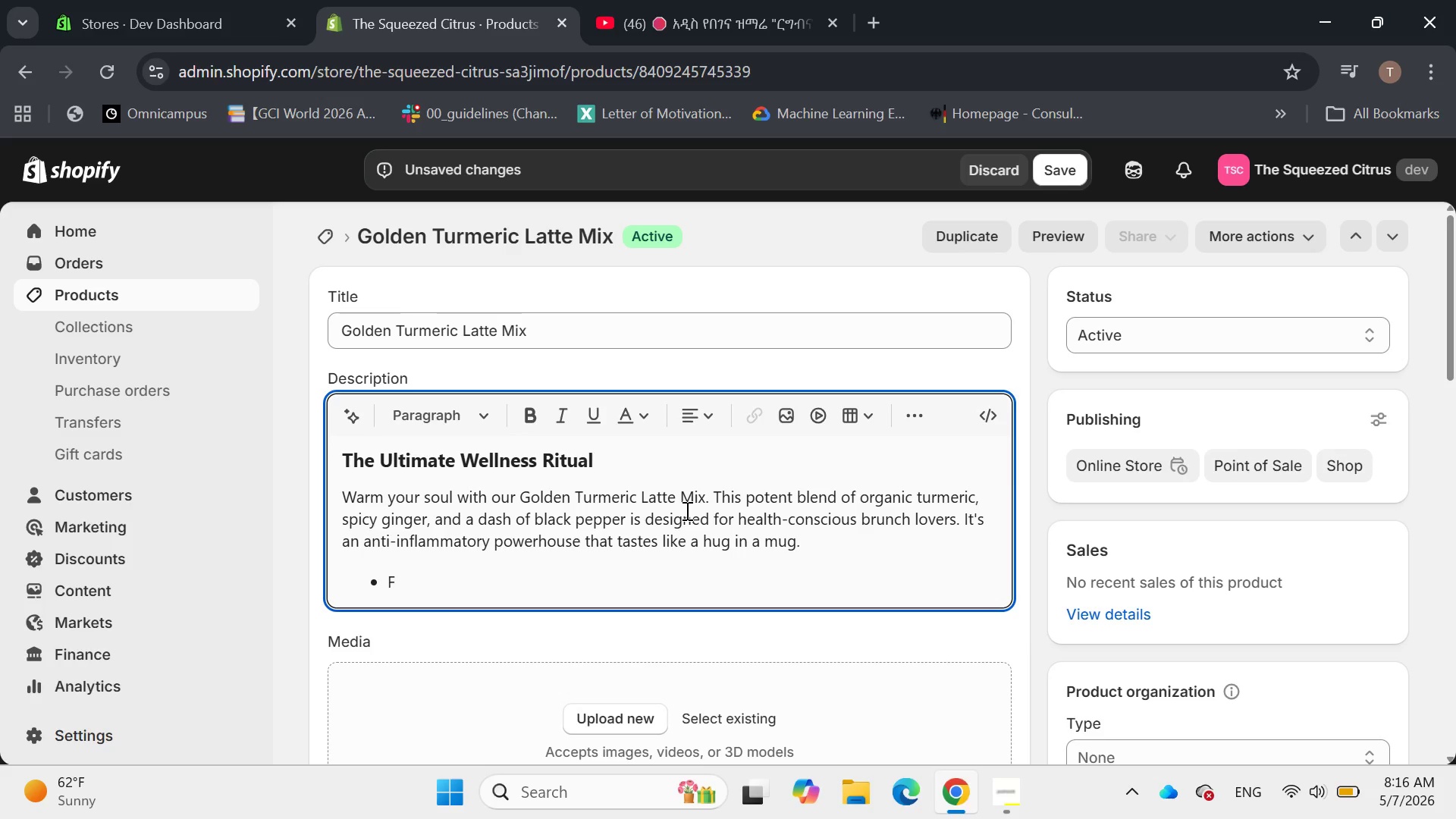 
wait(5.09)
 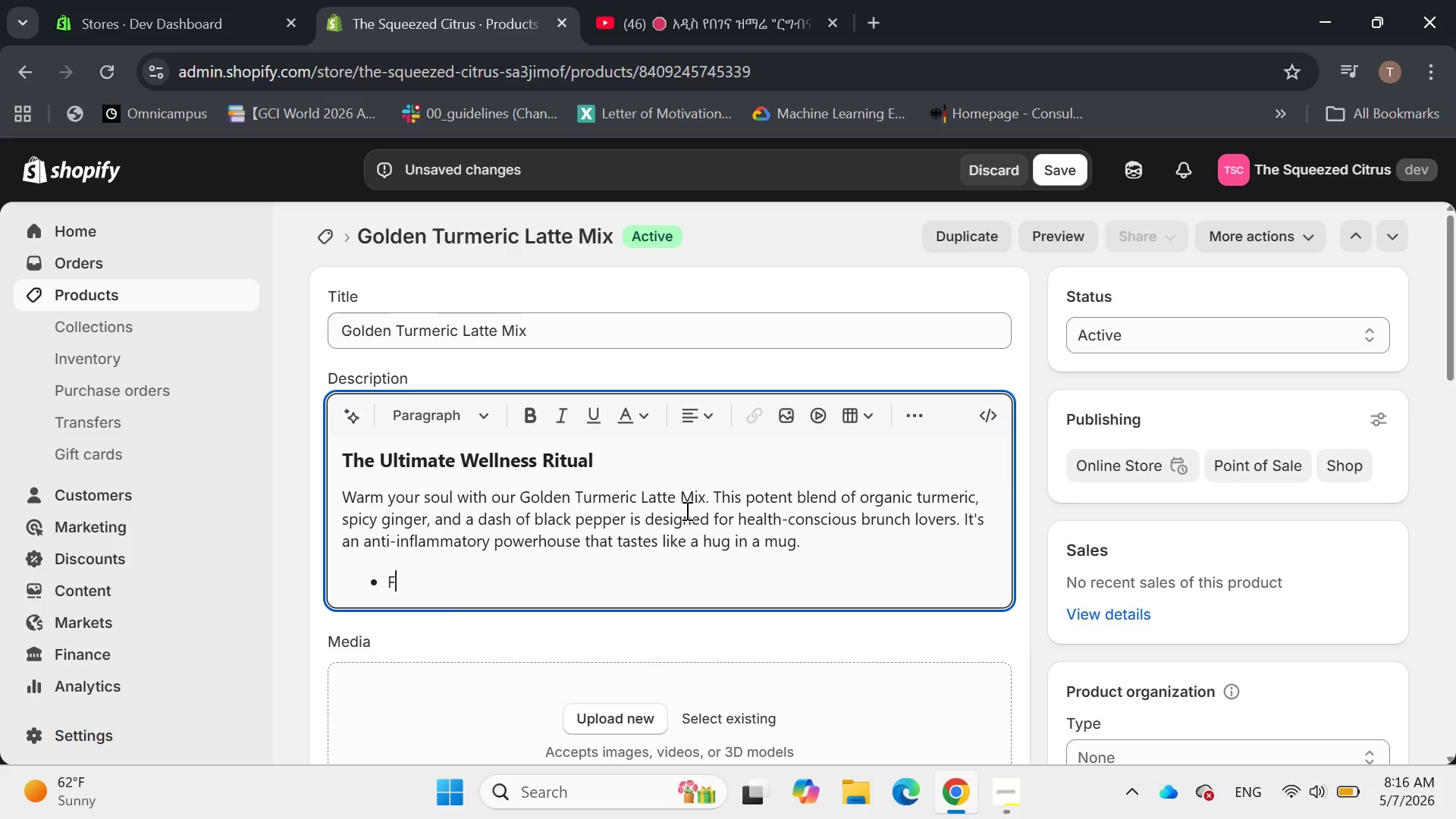 
key(L)
 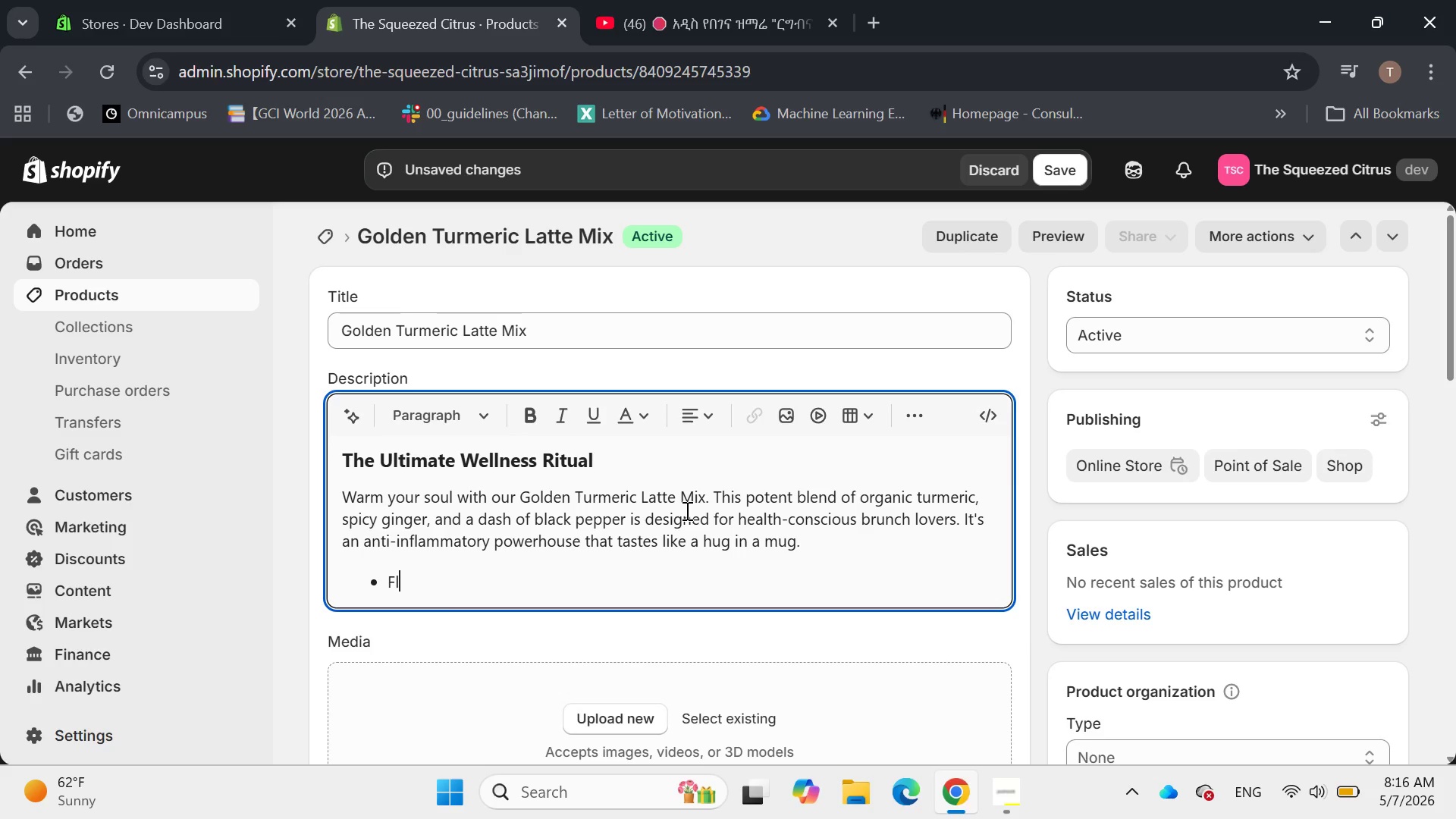 
type(avor )
key(Backspace)
type(: )
 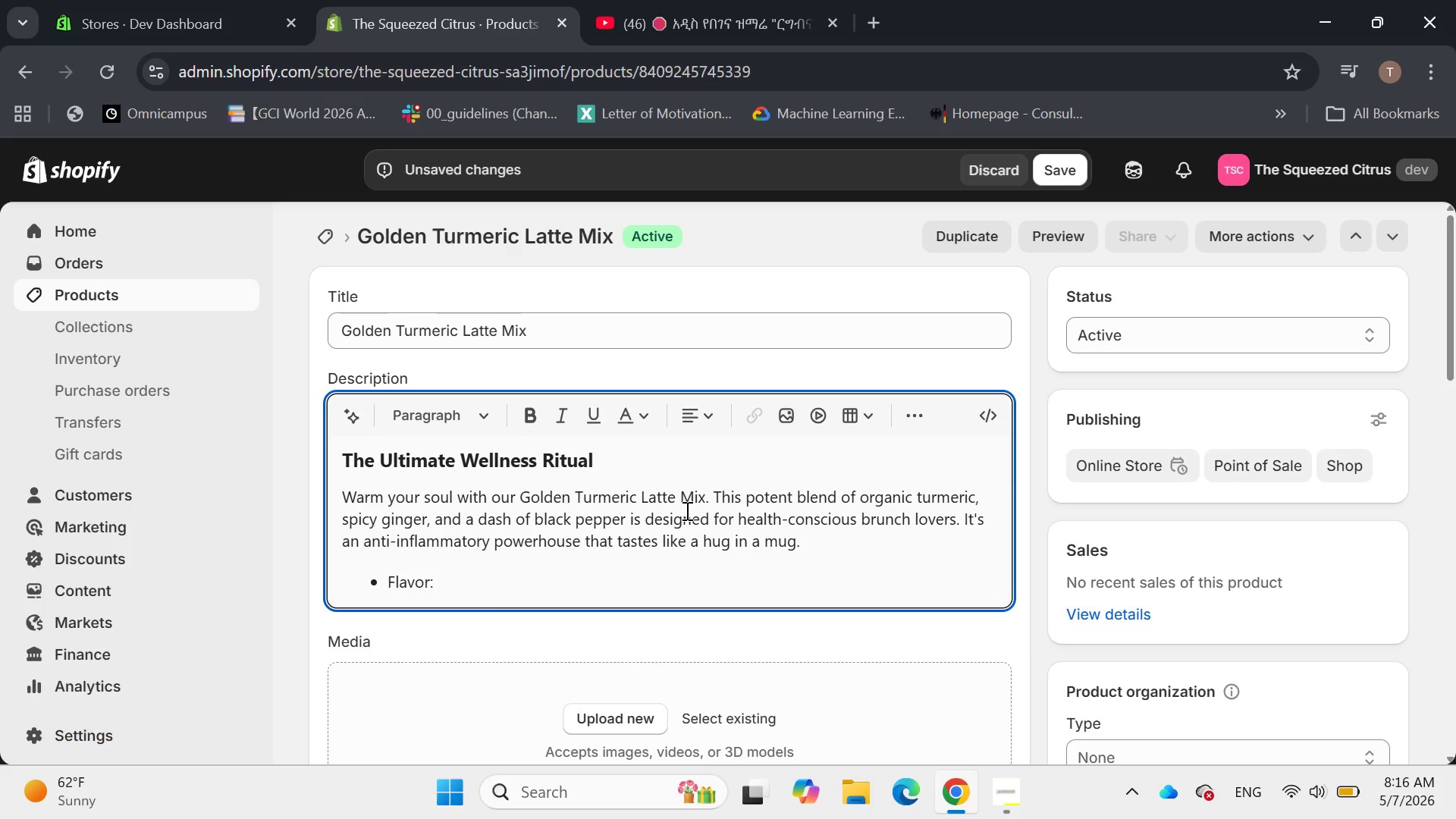 
type(Earthy )
 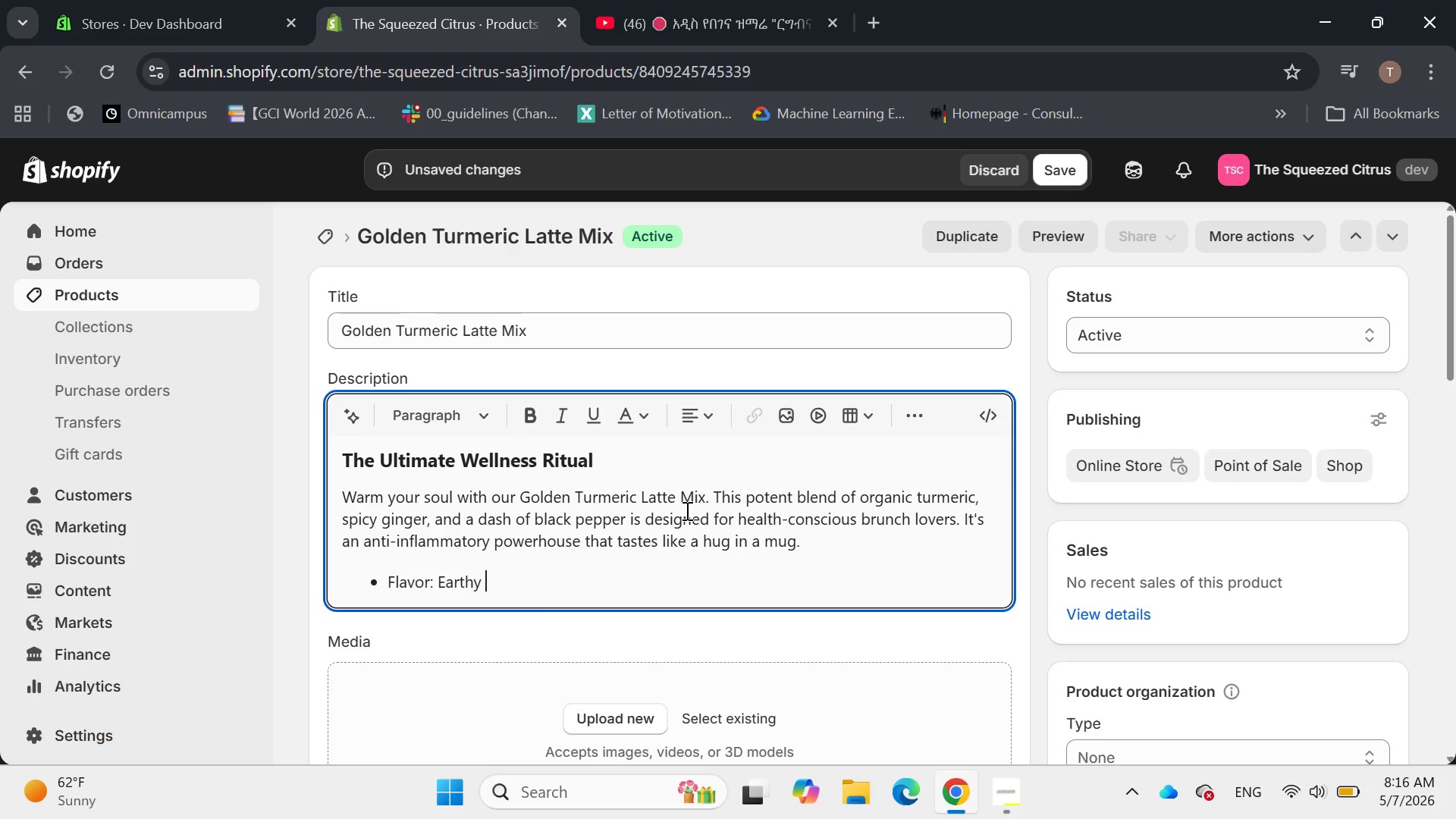 
type(T)
key(Backspace)
type(turn)
key(Backspace)
type(meric l)
key(Backspace)
type(balanced )
 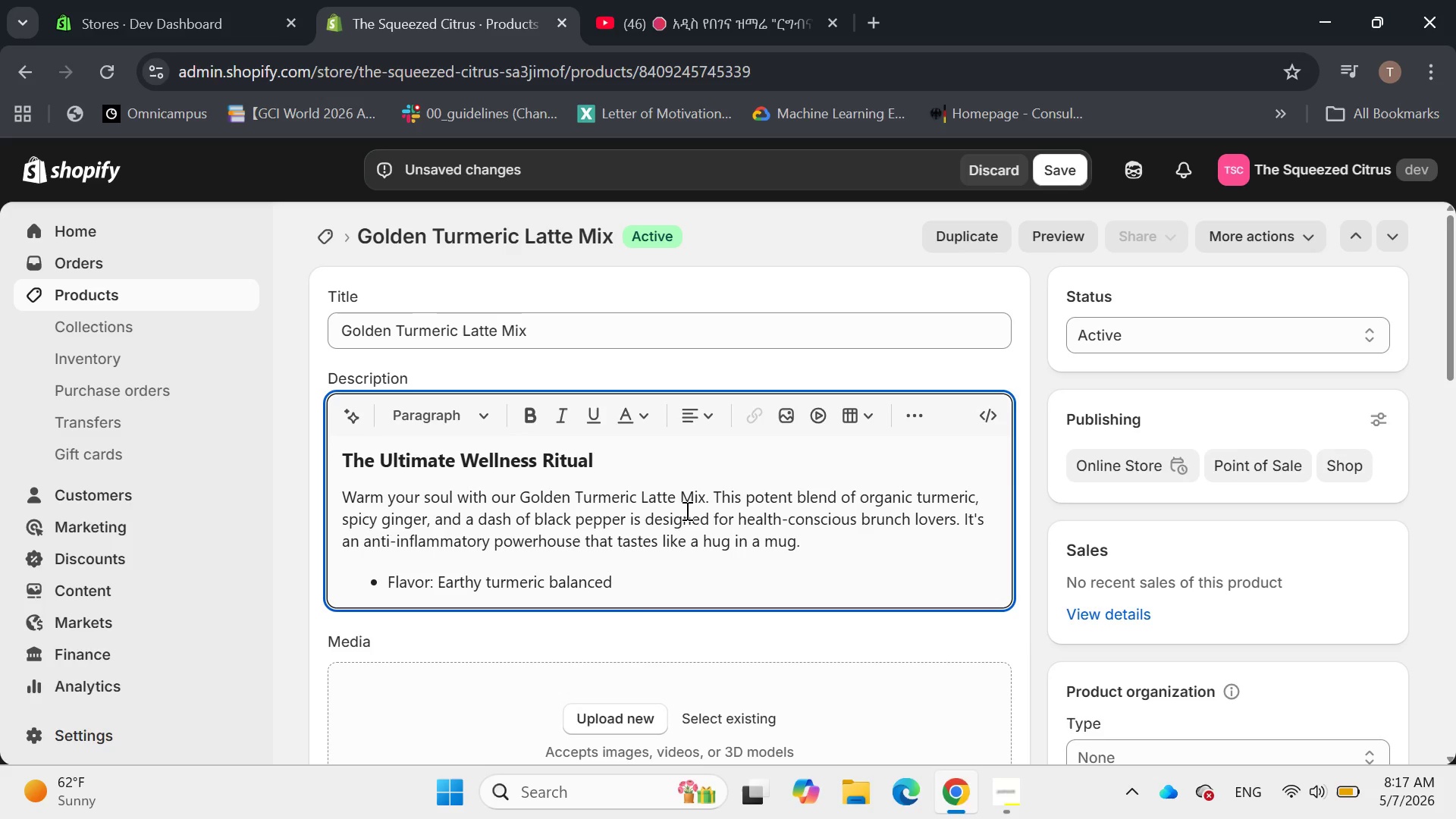 
type(with )
 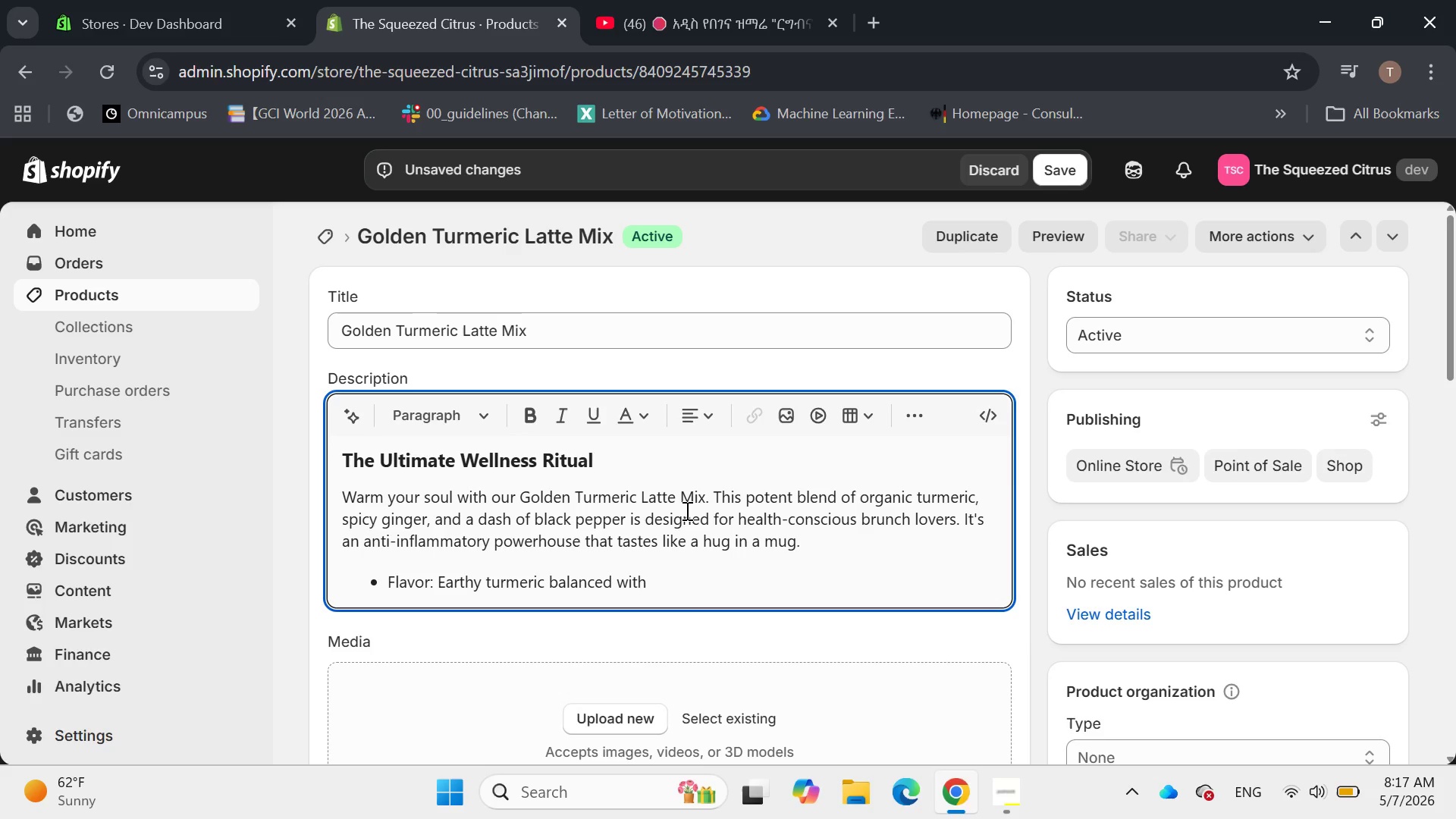 
wait(5.19)
 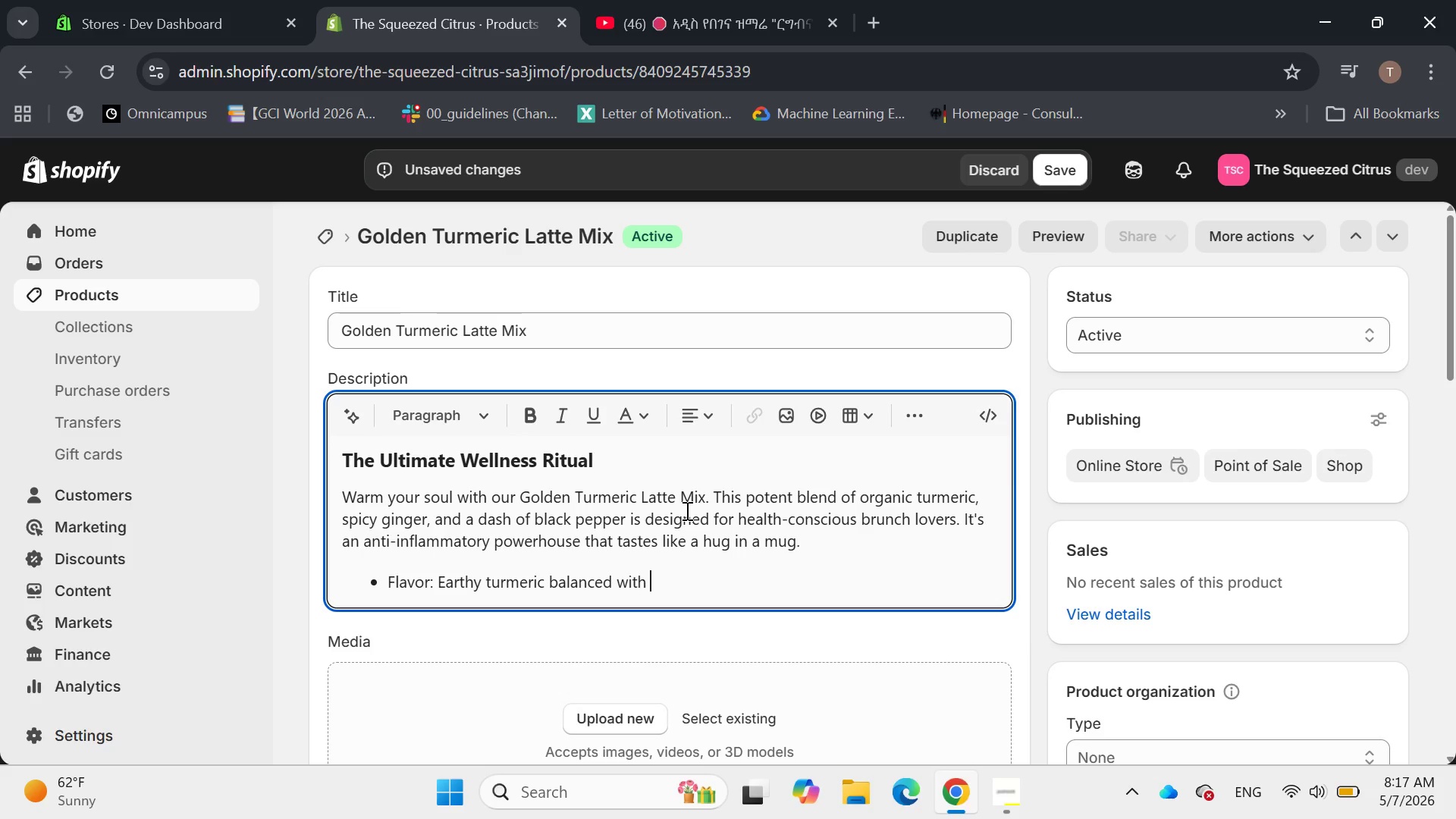 
type(warming ginger and black pepper heart)
key(Backspace)
key(Backspace)
type(t.)
 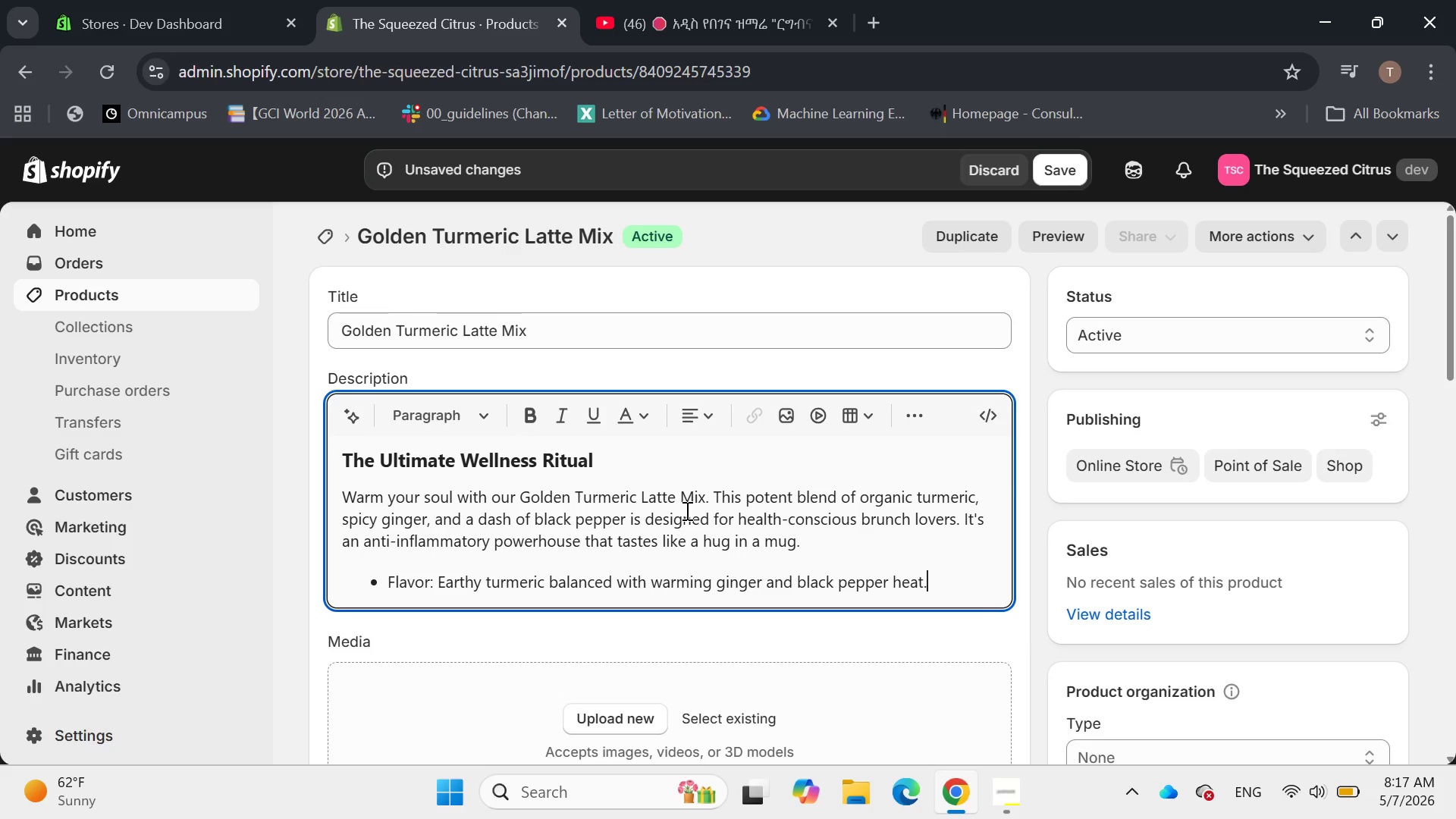 
key(Enter)
 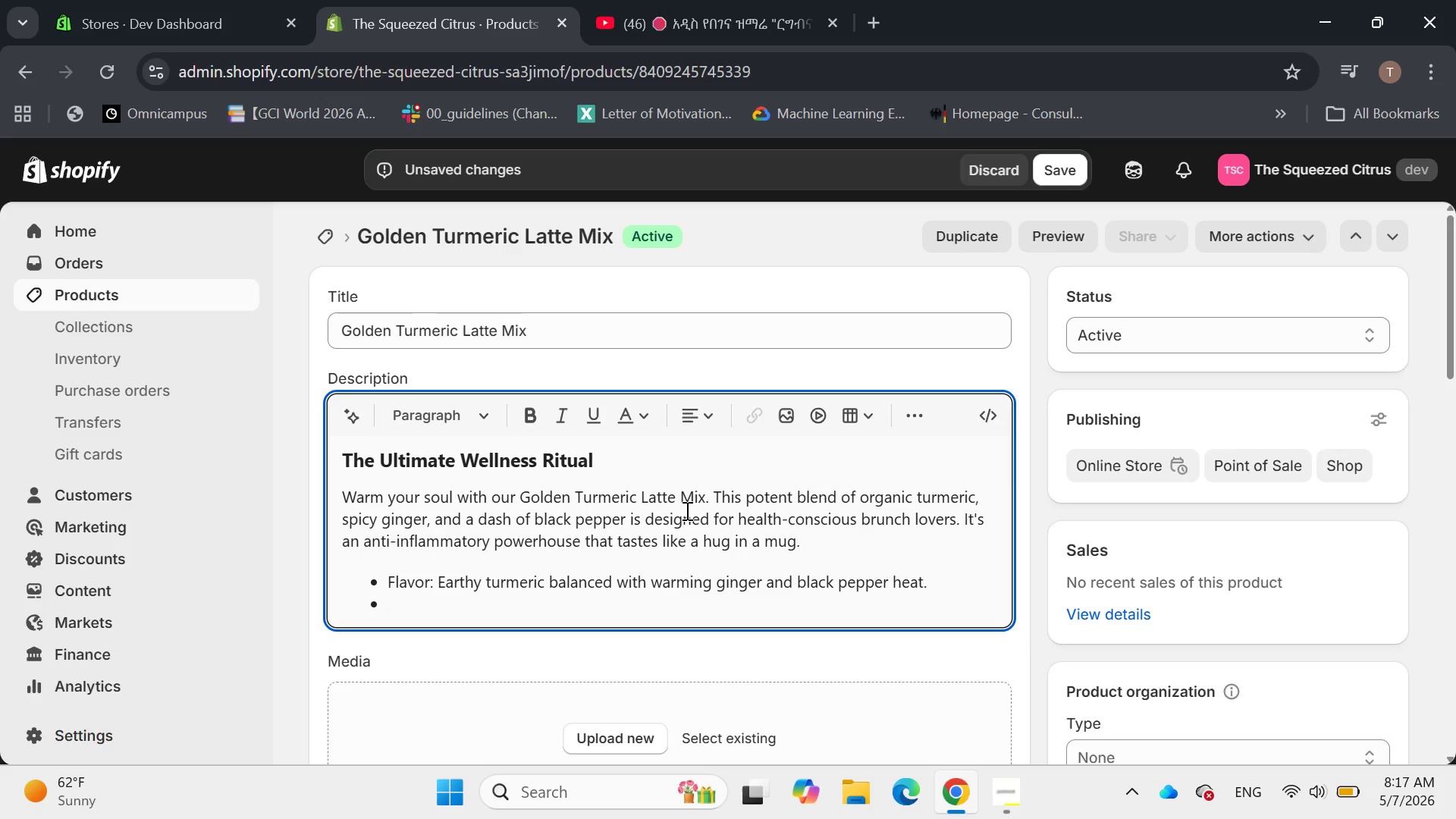 
type(Prep: Whisk into warm almond, coconut , or )
key(Backspace)
key(Backspace)
key(Backspace)
key(Backspace)
key(Backspace)
key(Backspace)
type(, or dail)
key(Backspace)
type(ry milk.)
 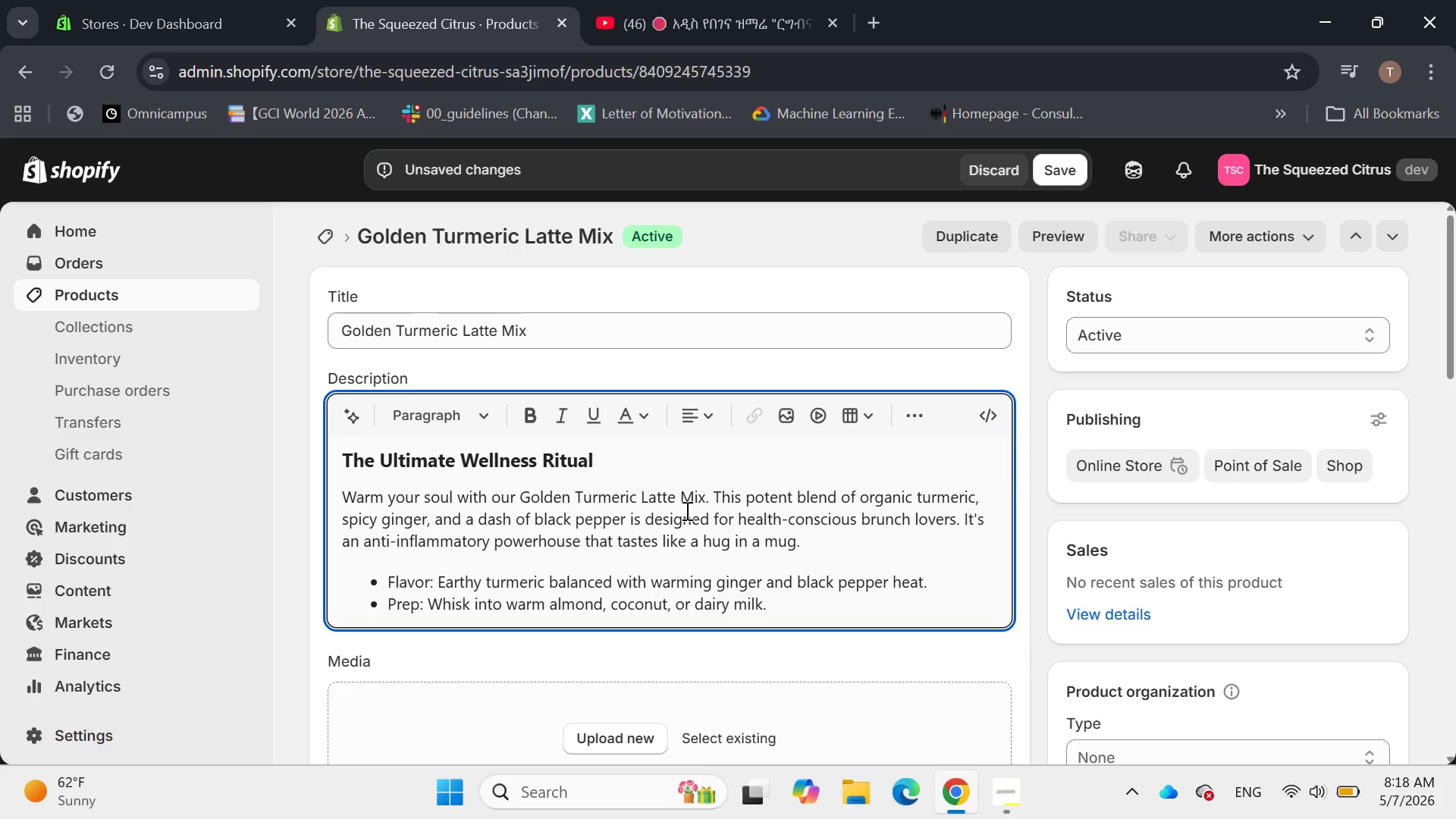 
wait(13.45)
 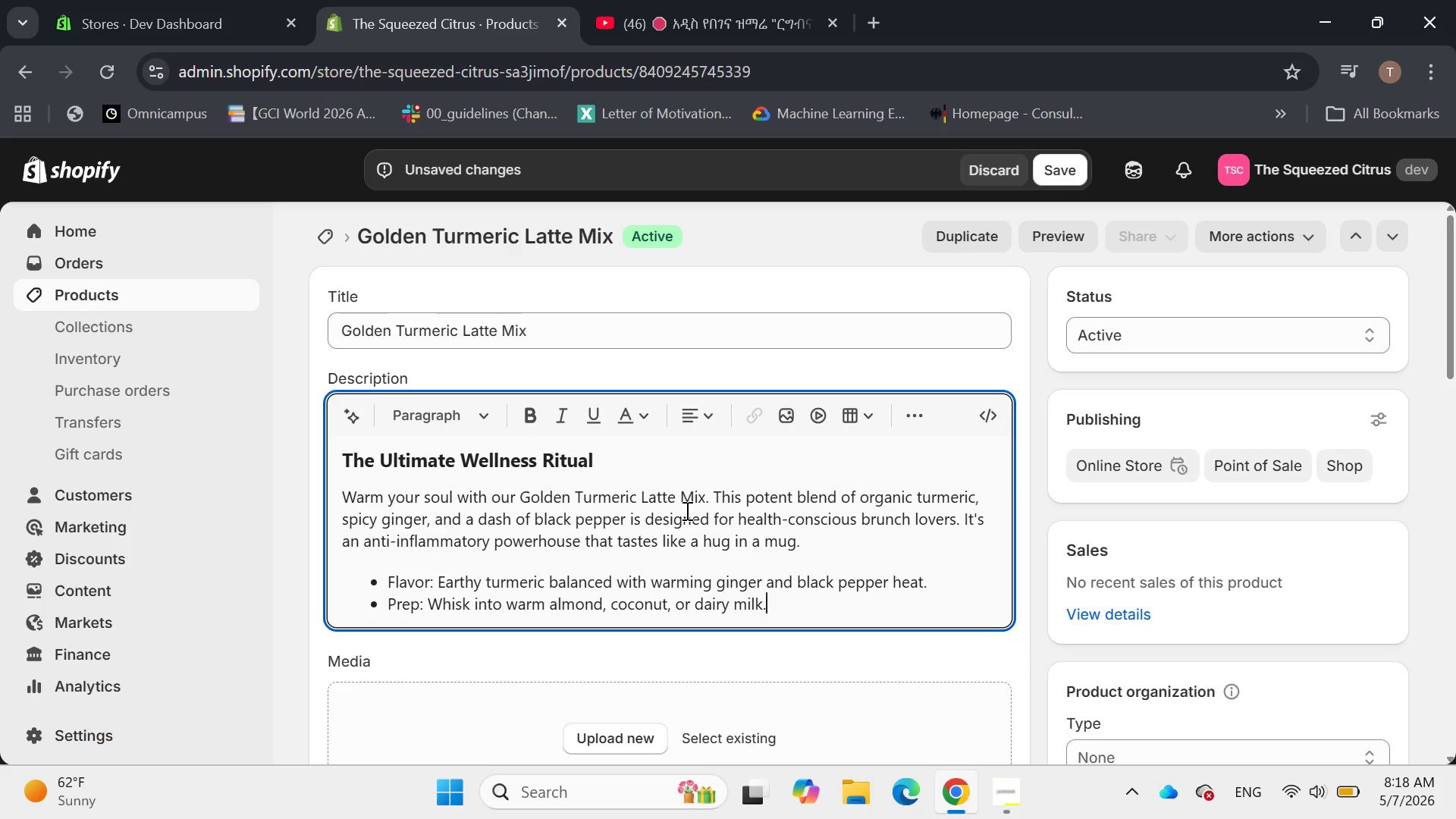 
key(Enter)
 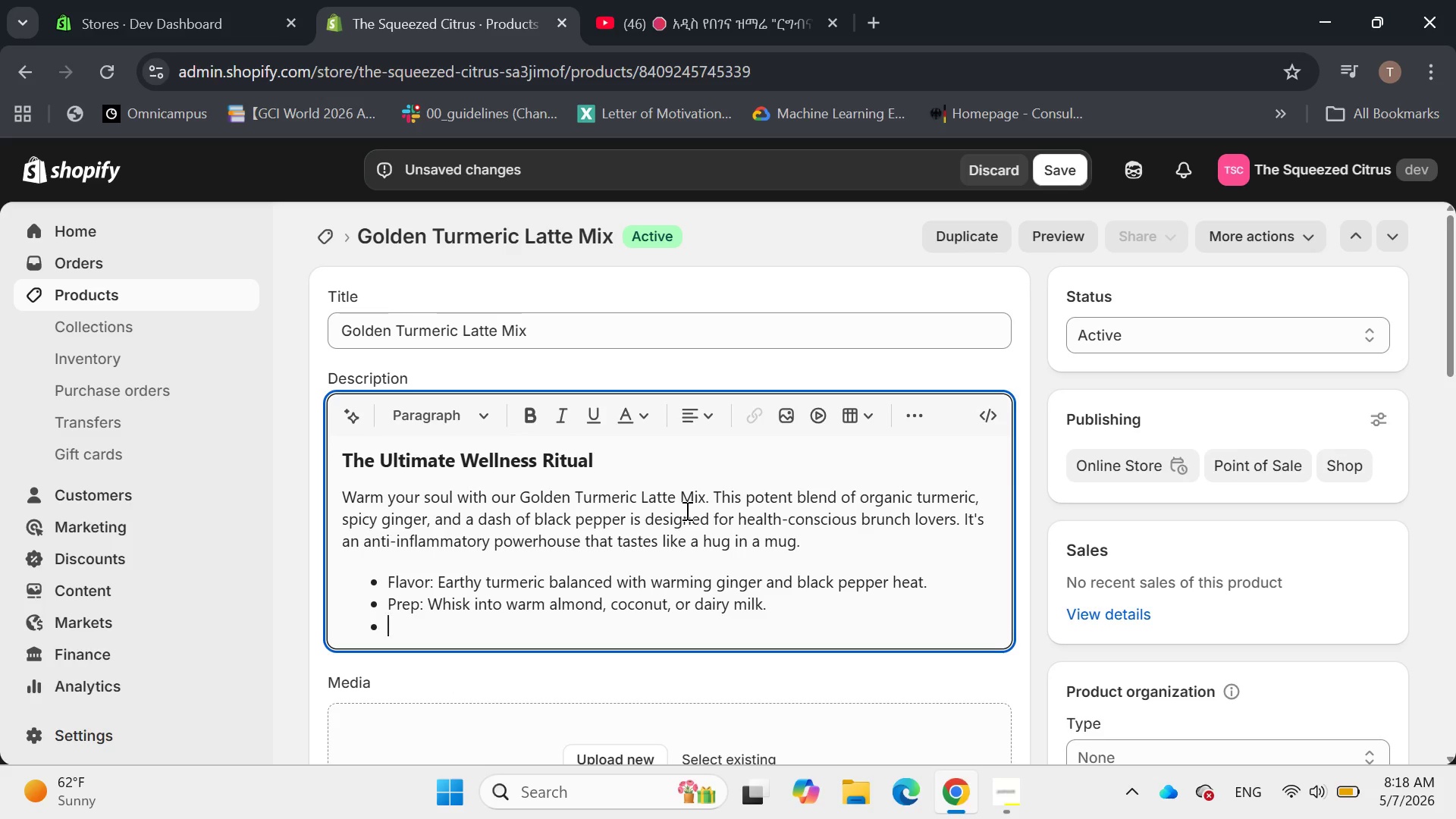 
type(Benefits: Natural anti-inflammatory and antioc)
key(Backspace)
type(xidant properties.)
 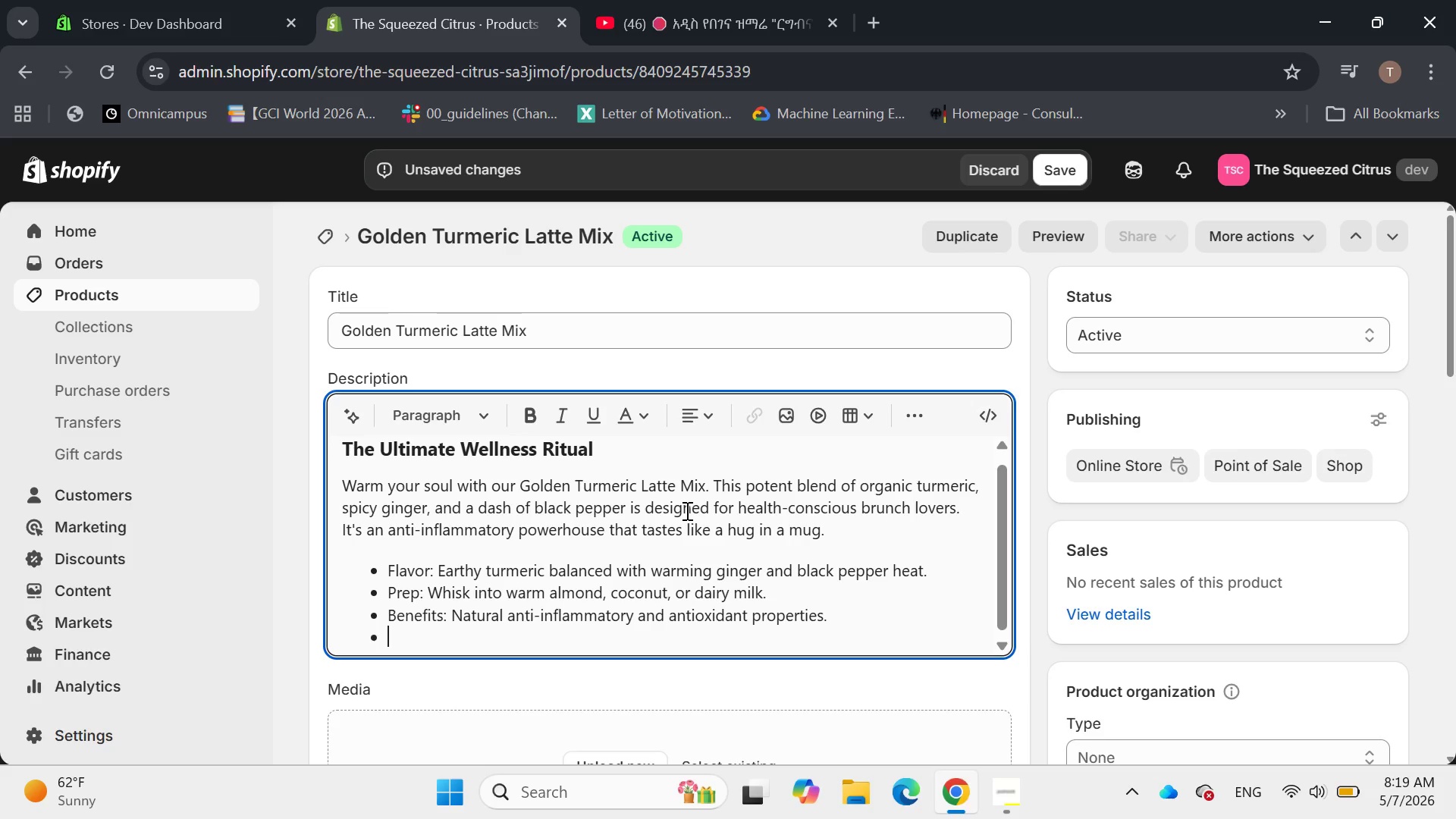 
 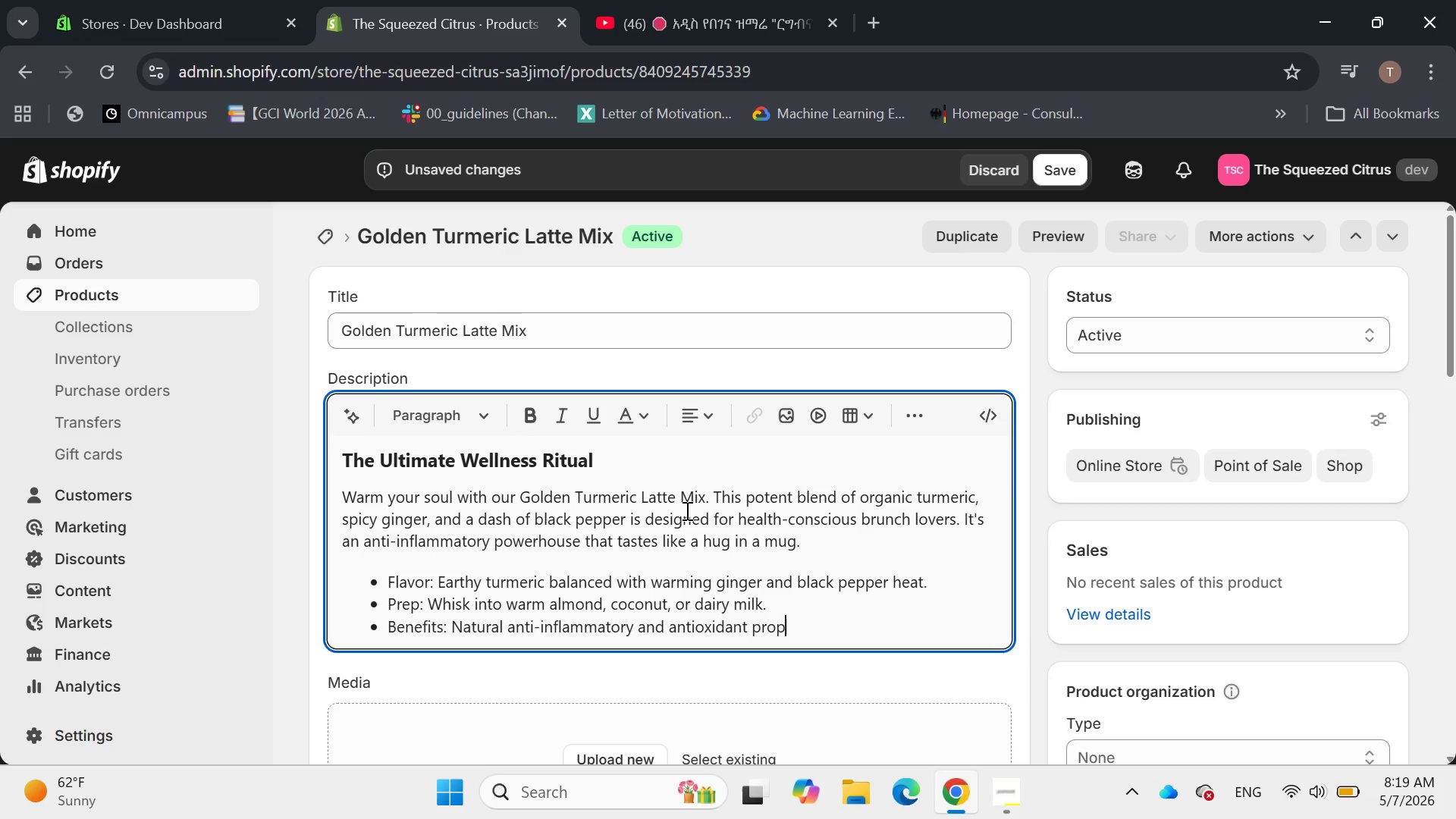 
key(Enter)
 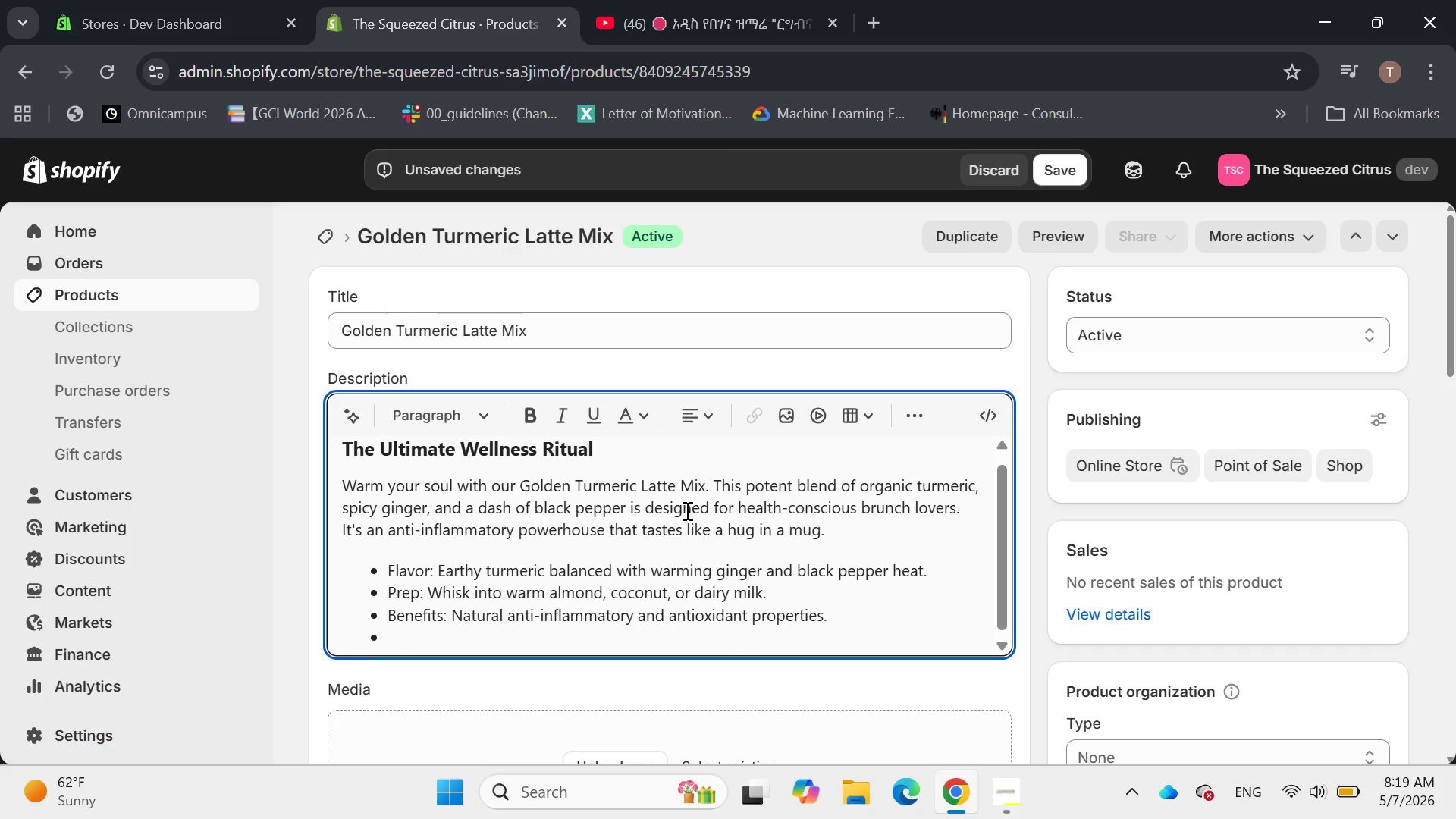 
key(Backspace)
 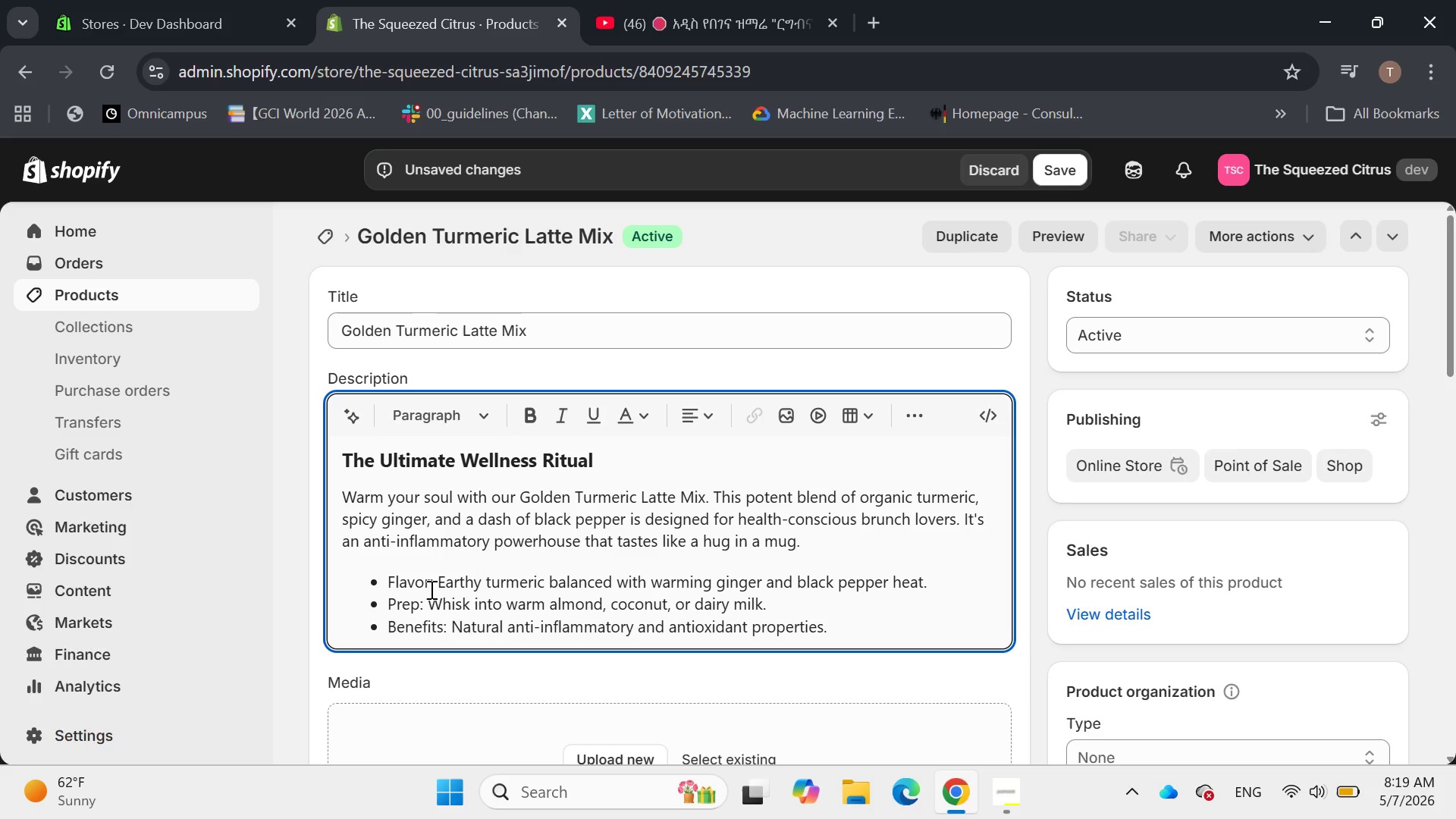 
left_click_drag(start_coordinate=[435, 584], to_coordinate=[389, 584])
 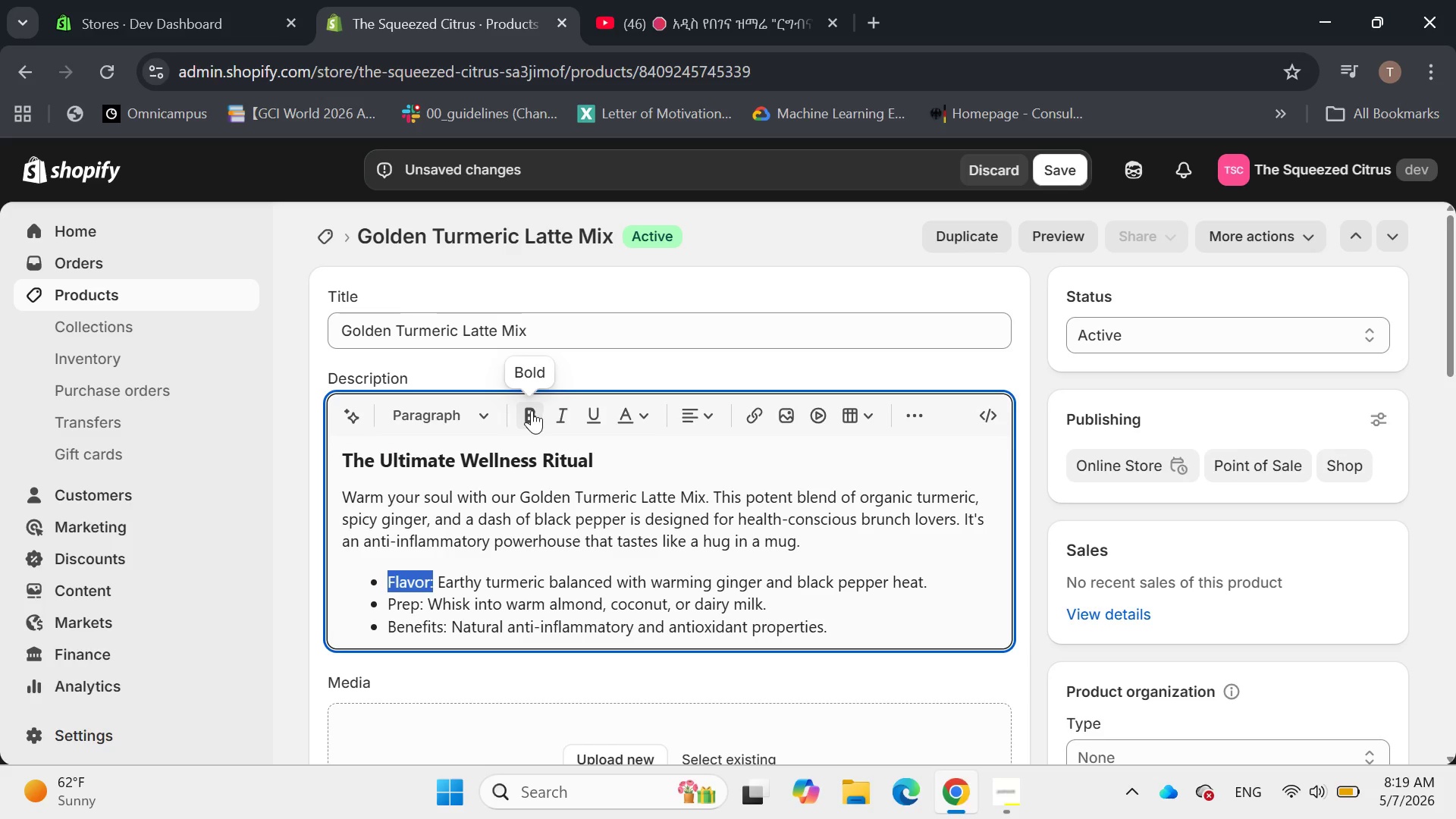 
left_click([532, 413])
 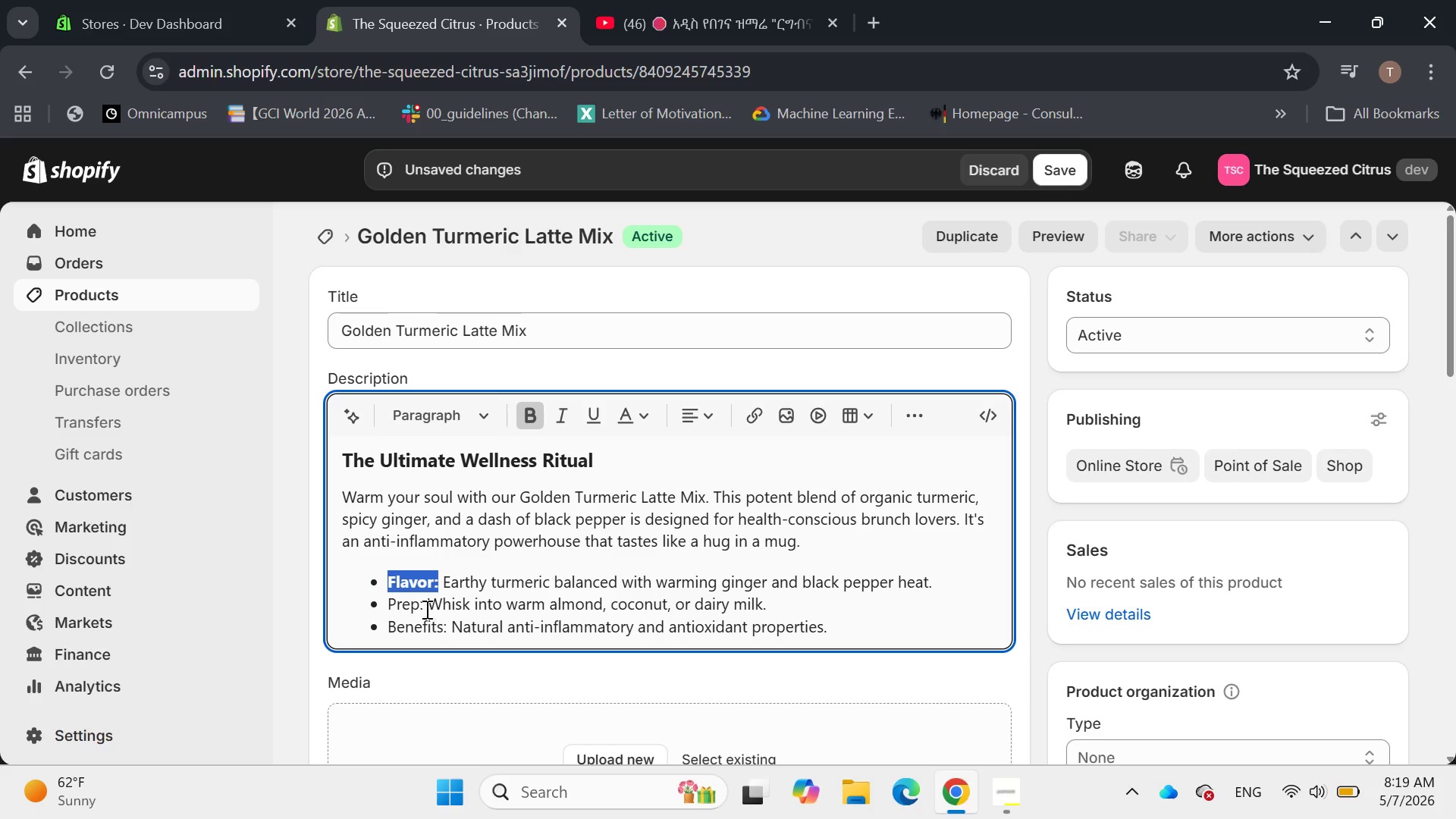 
left_click_drag(start_coordinate=[425, 607], to_coordinate=[386, 610])
 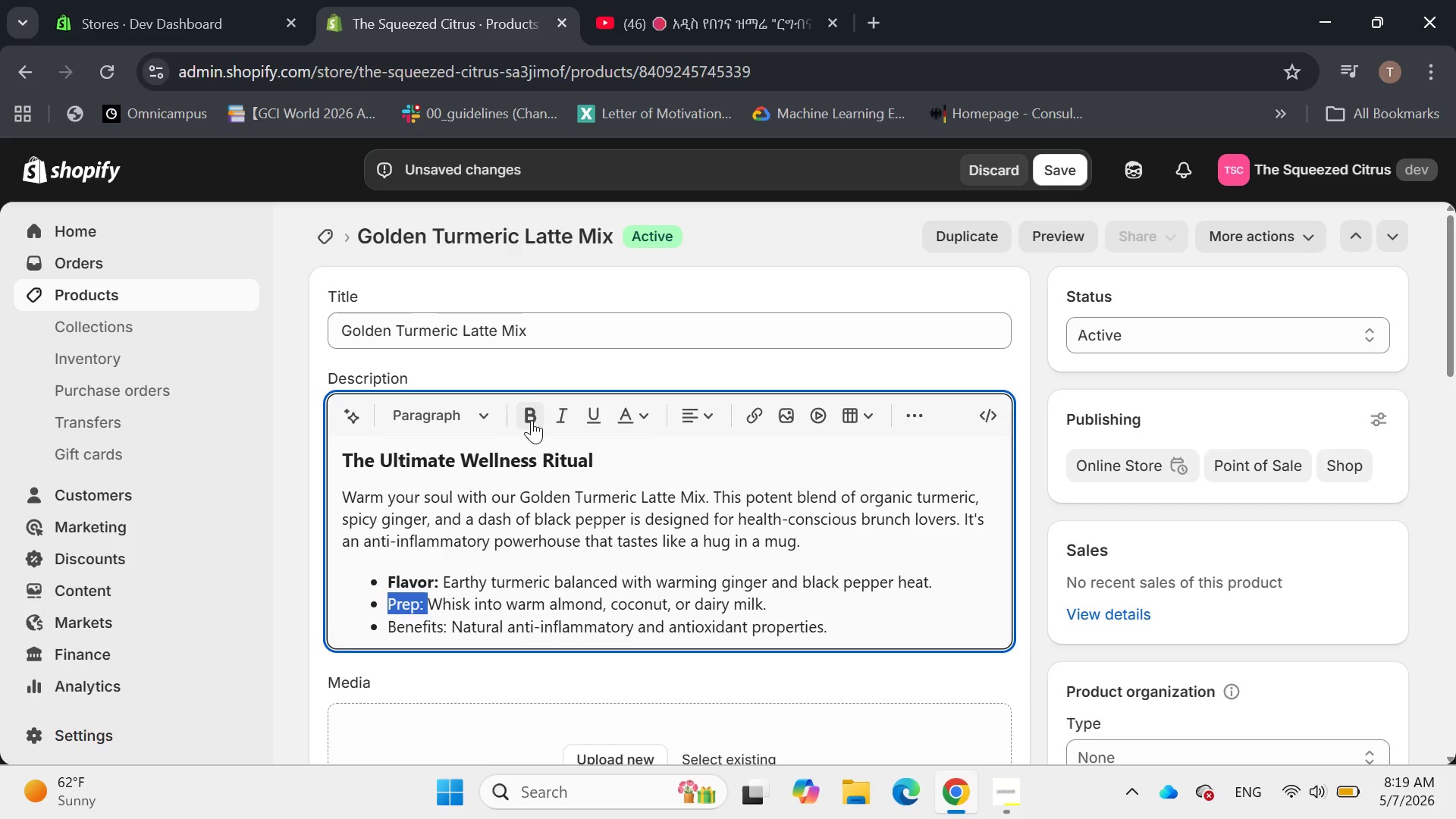 
left_click([533, 418])
 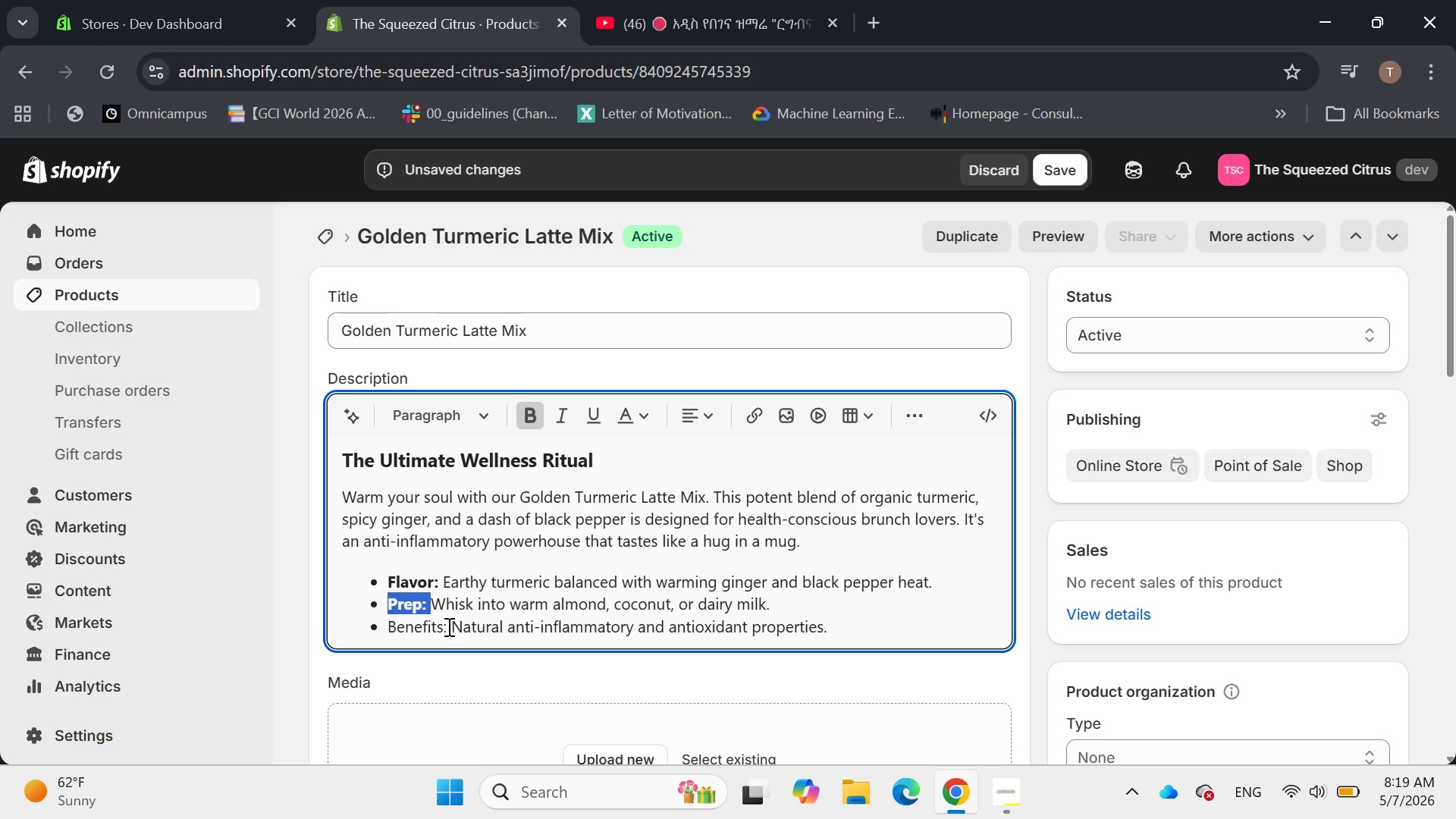 
left_click_drag(start_coordinate=[447, 626], to_coordinate=[375, 630])
 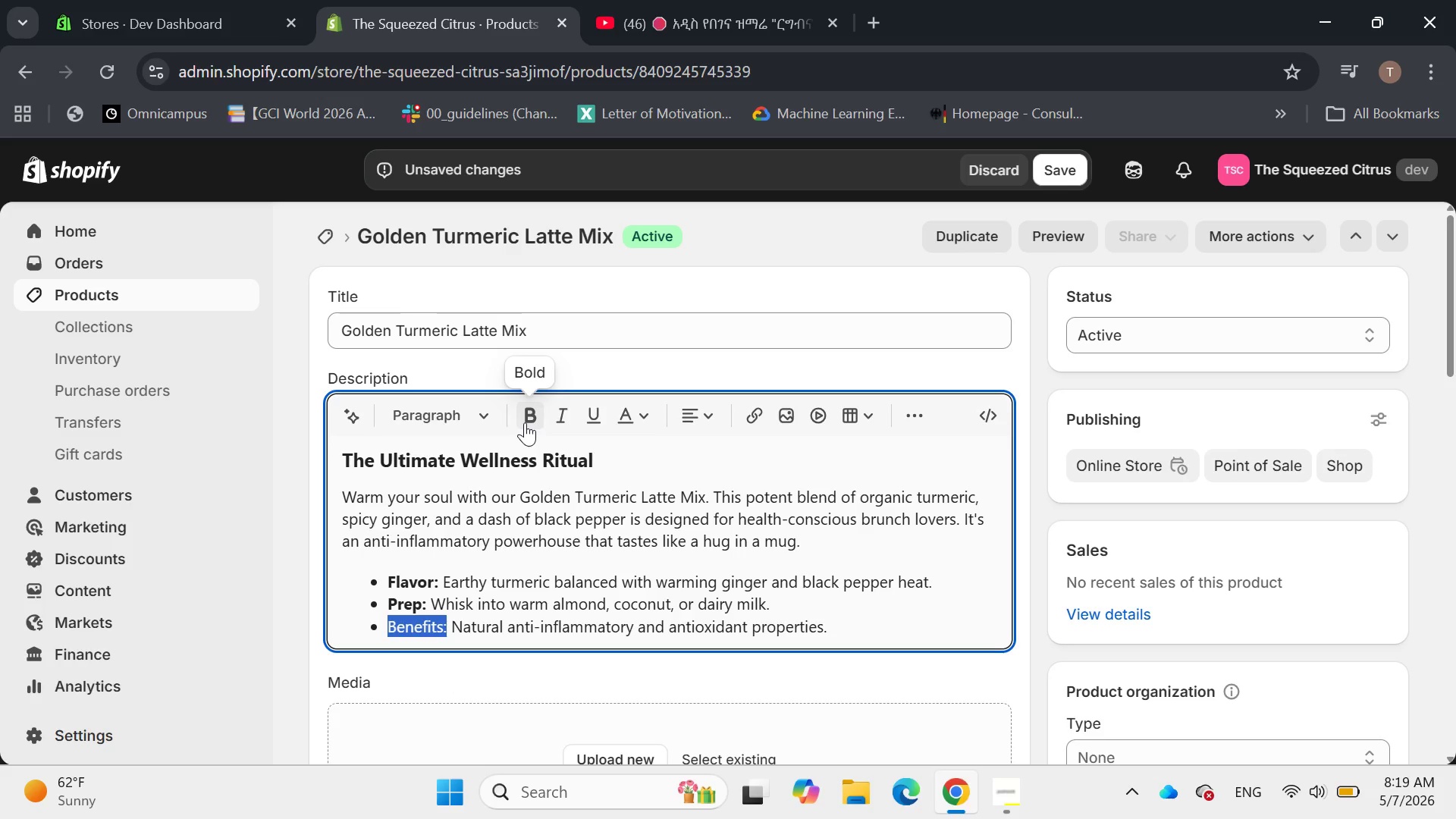 
left_click([525, 422])
 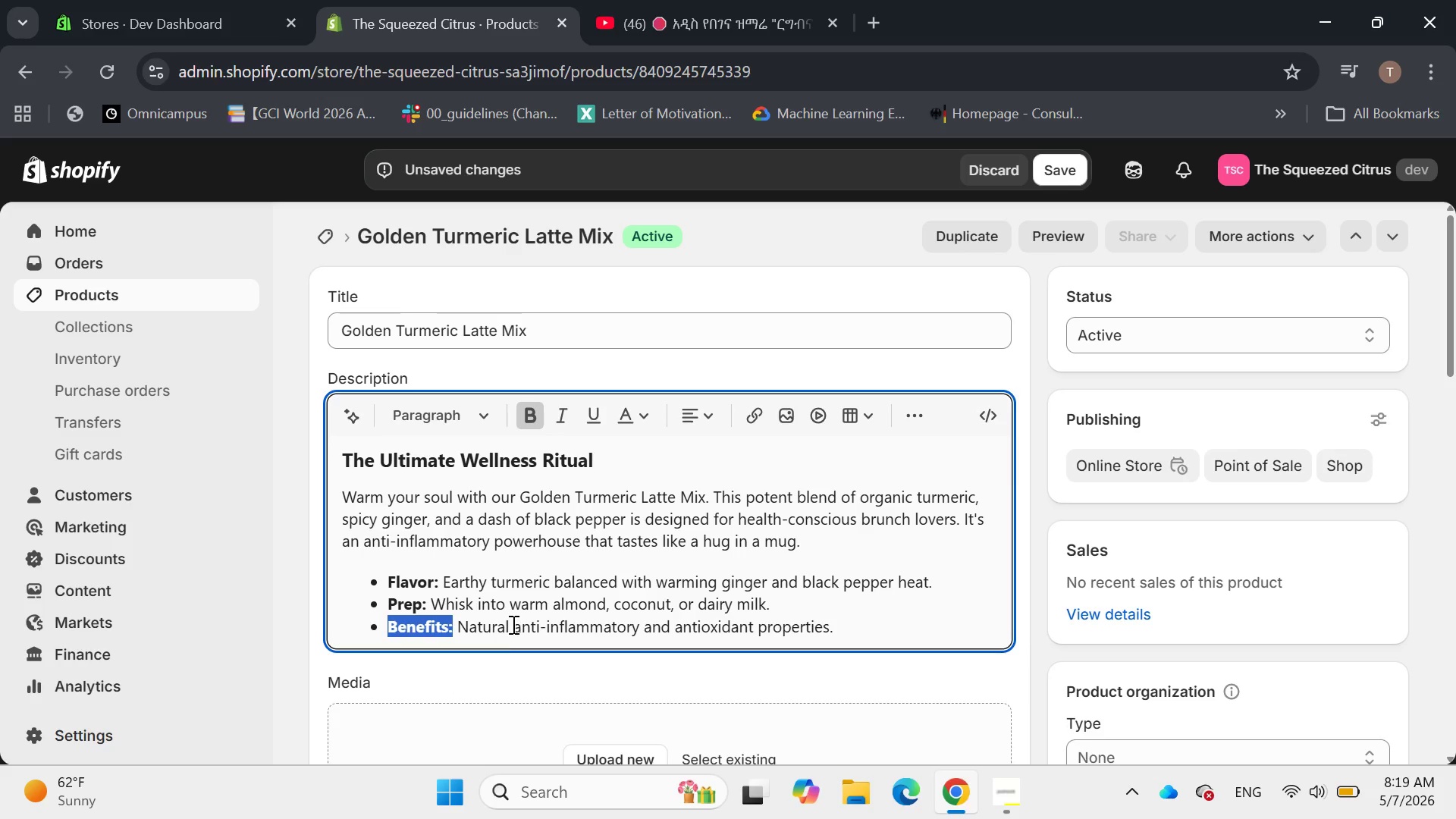 
left_click([512, 623])
 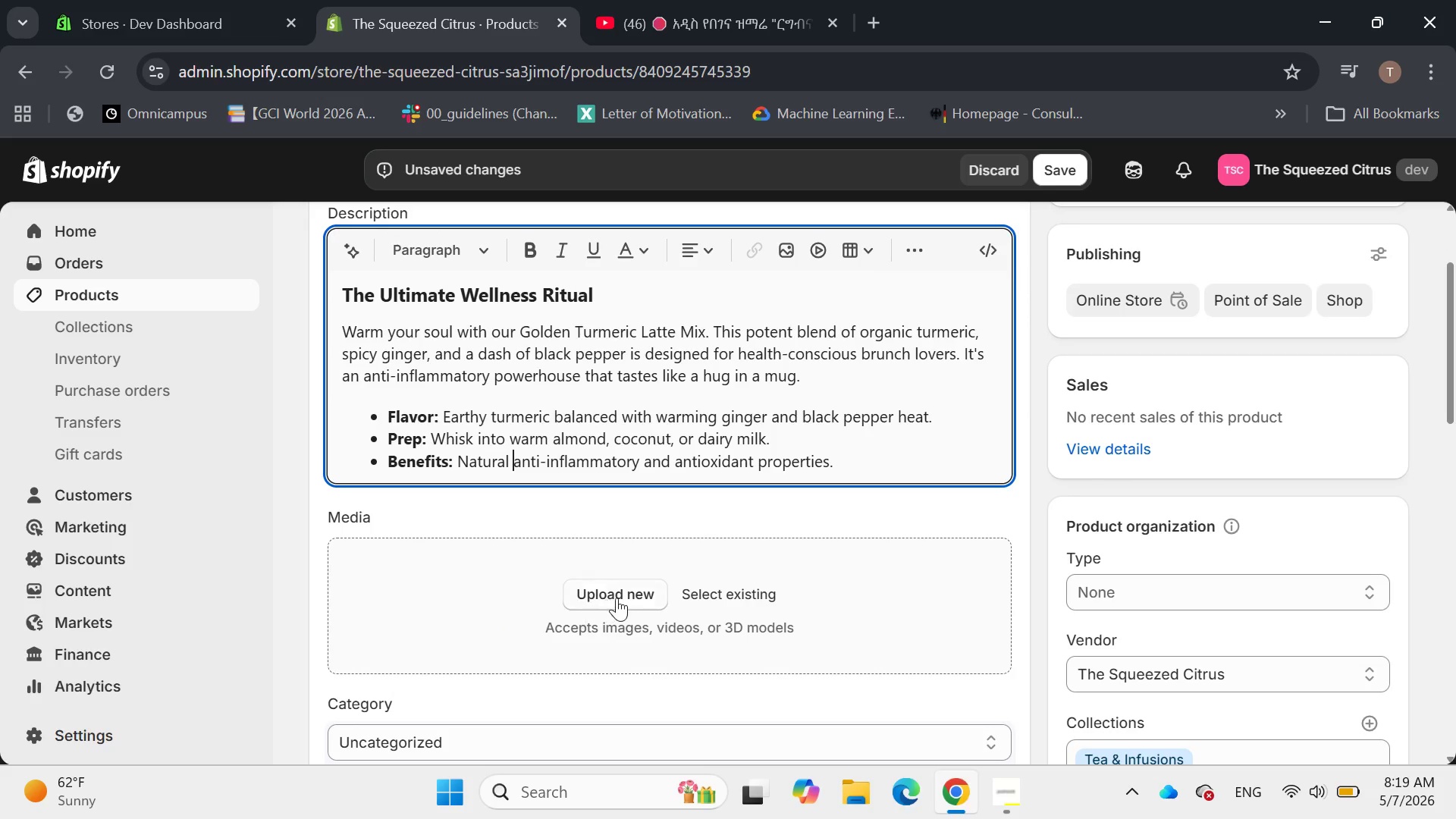 
left_click([619, 595])
 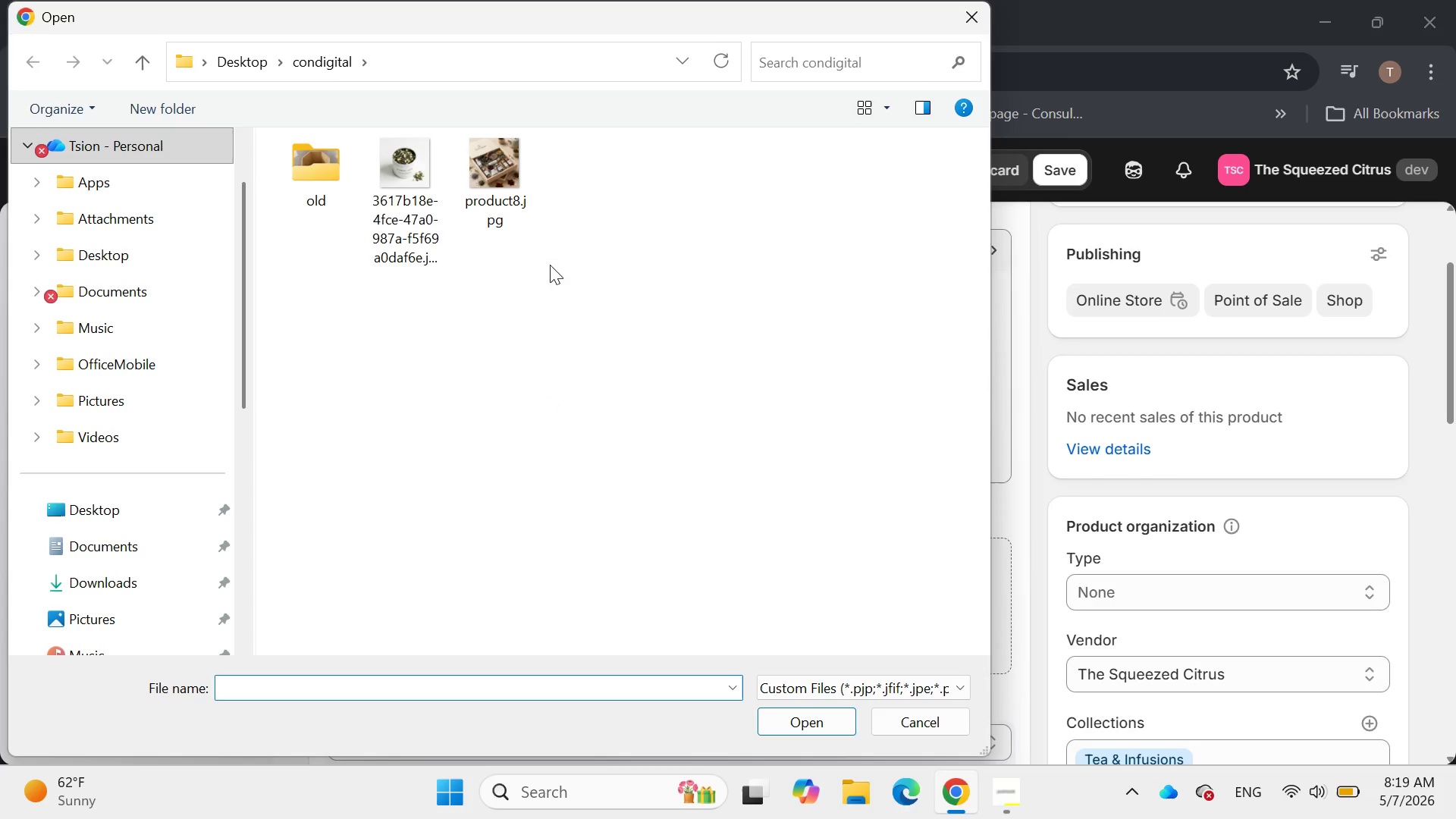 
double_click([507, 197])
 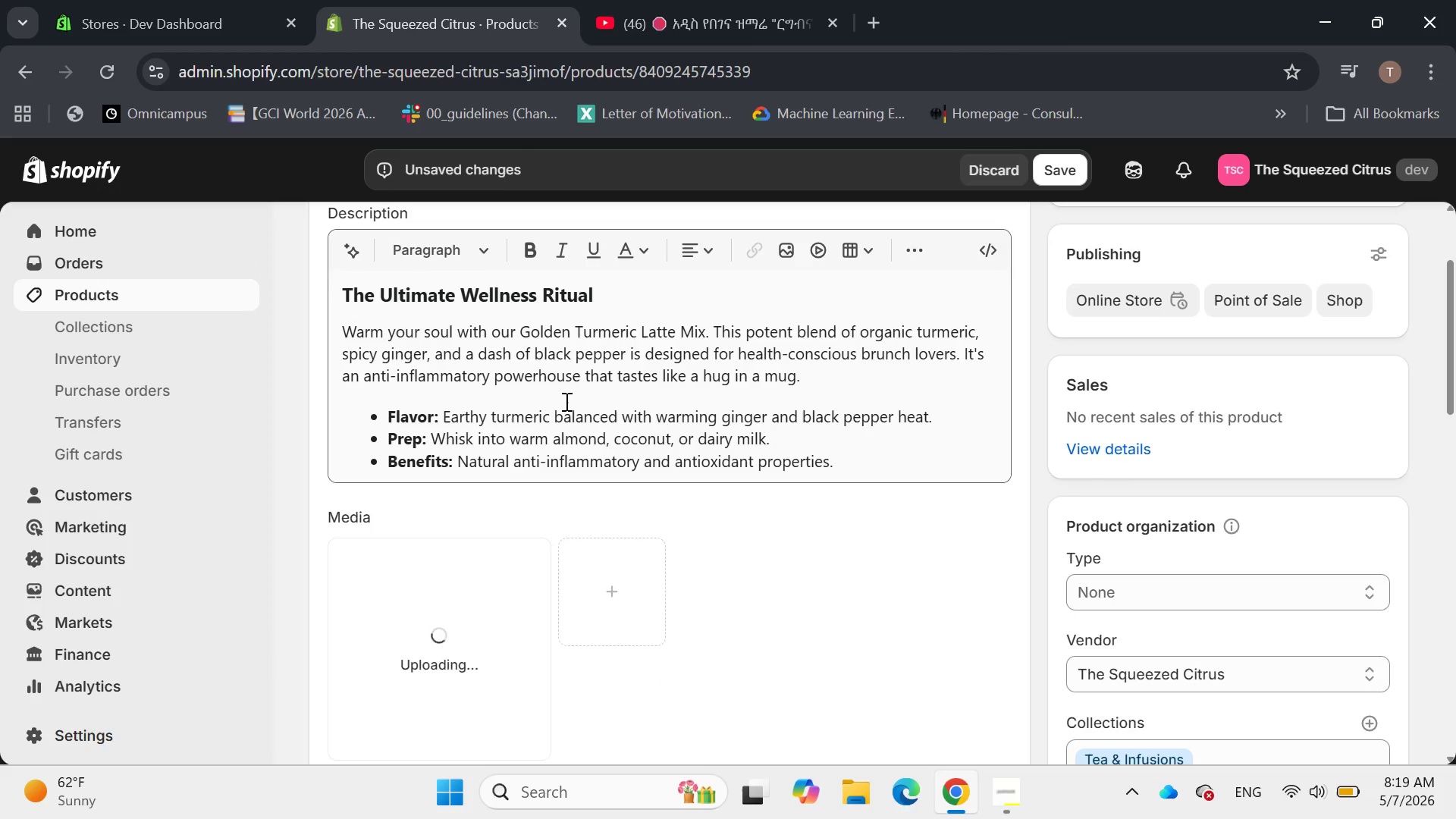 
wait(8.2)
 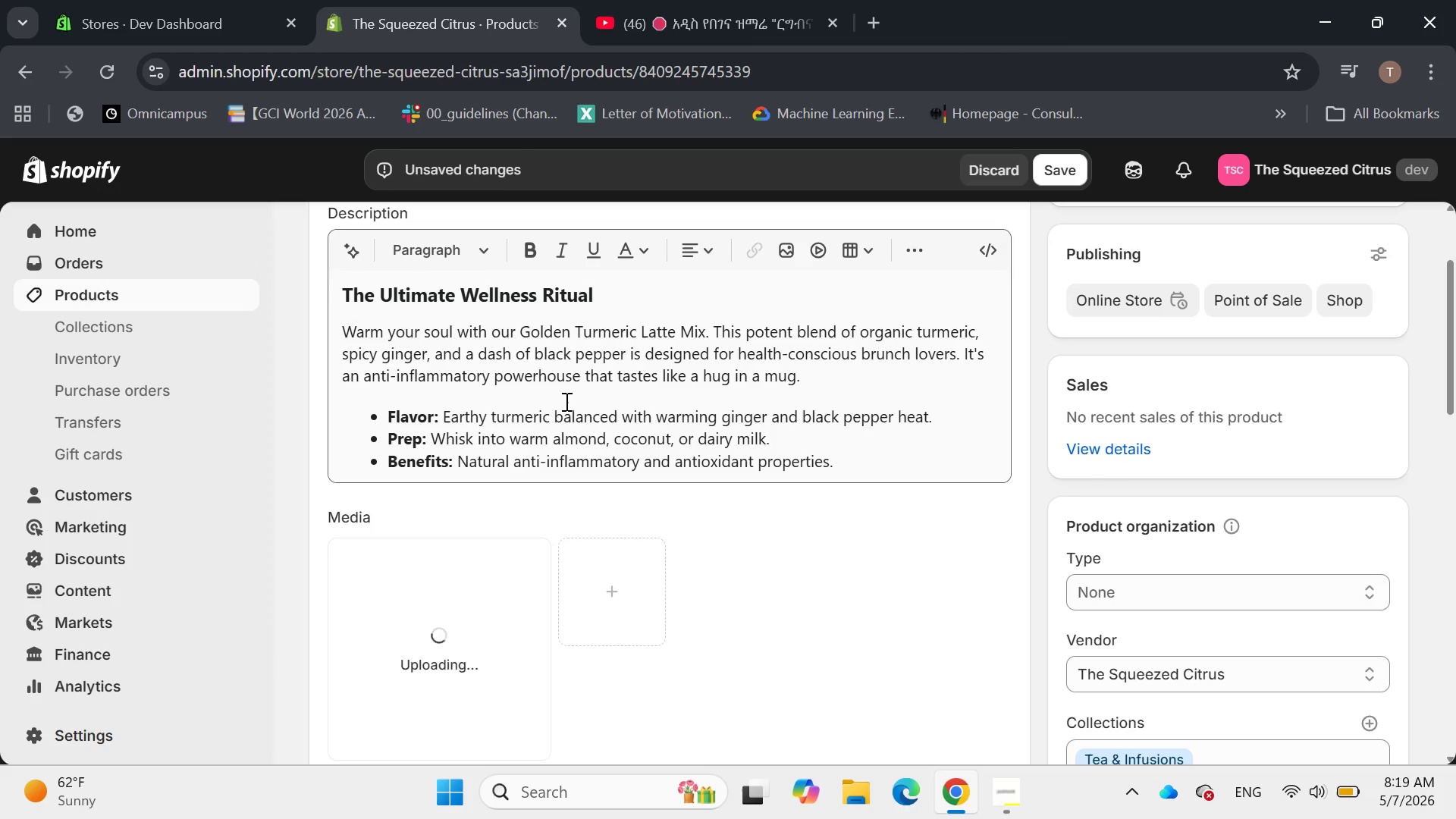 
left_click([450, 644])
 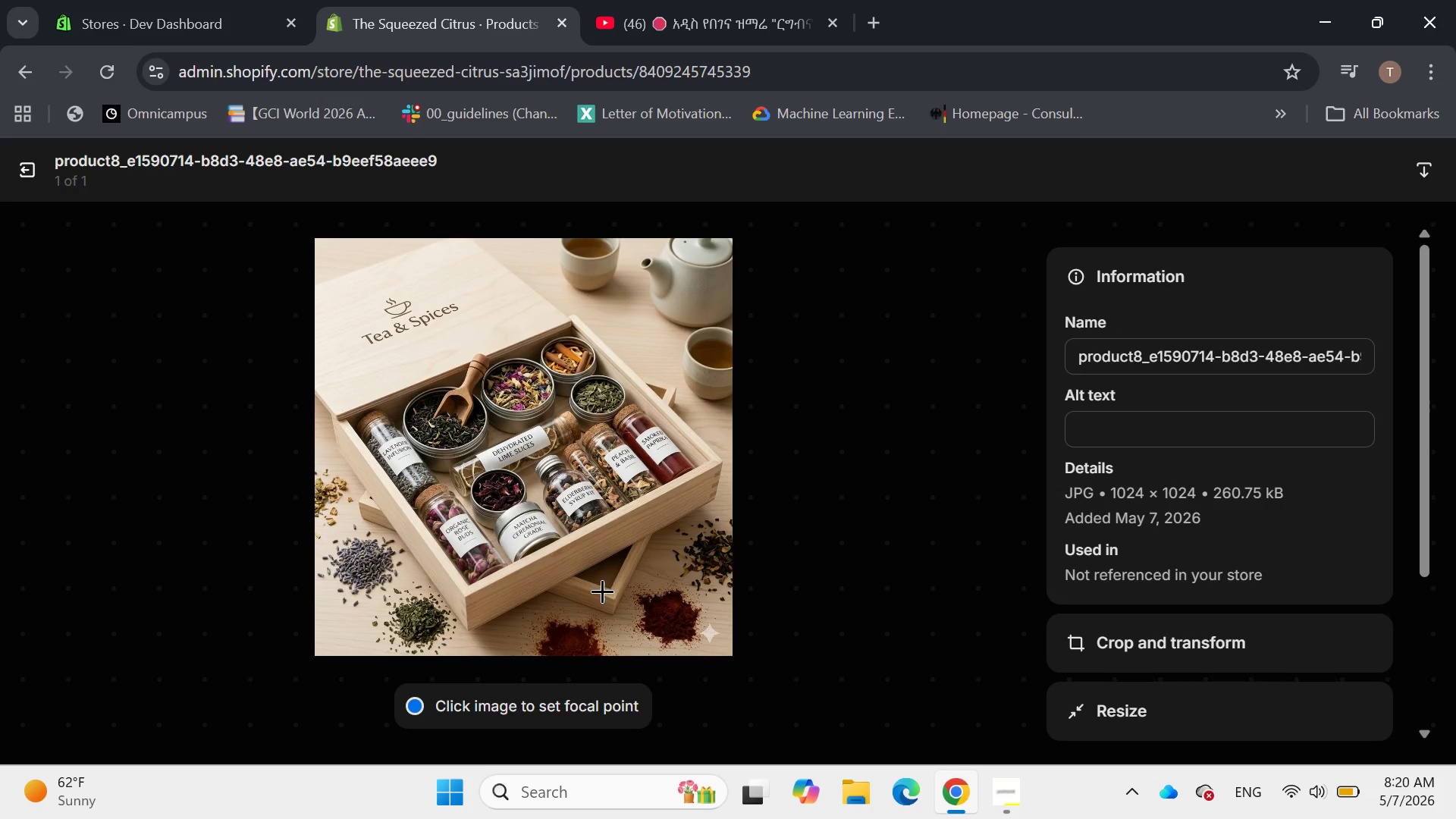 
left_click([1107, 431])
 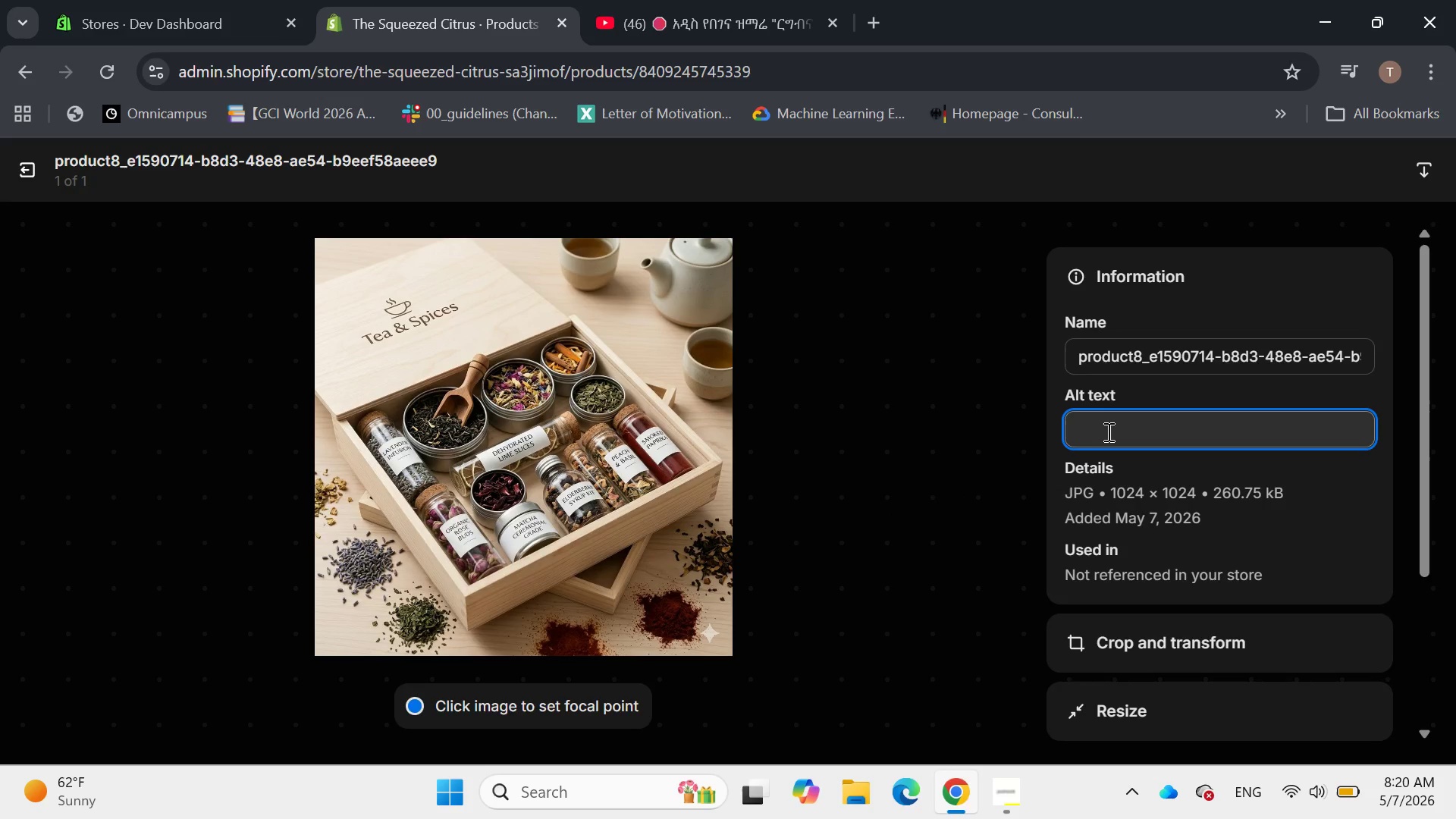 
type(bright)
 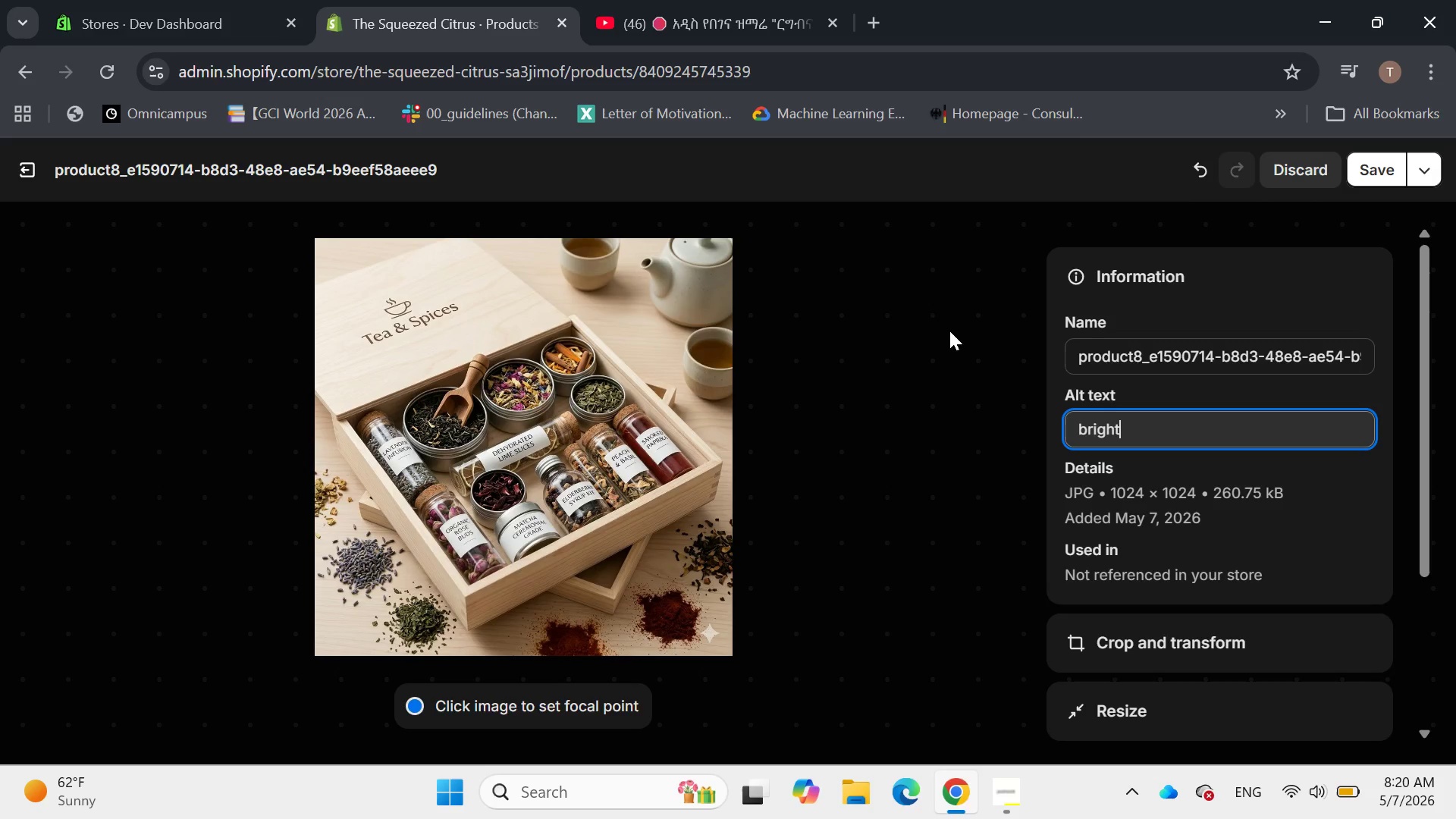 
type( Y)
key(Backspace)
type(yellow turmeric latte power in a bowl, with a fronth)
key(Backspace)
key(Backspace)
key(Backspace)
type(thy yellow latte)
 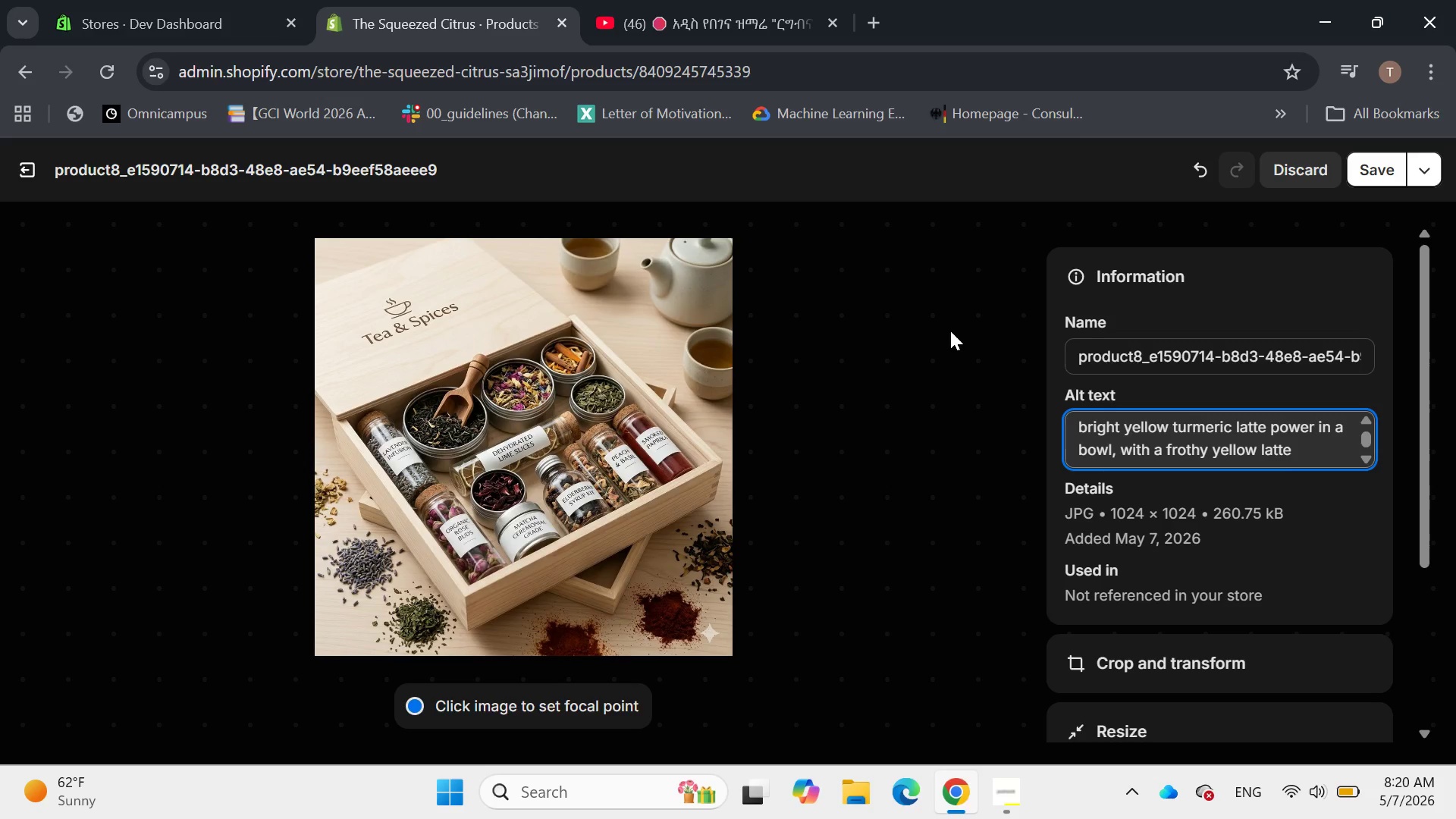 
type( in the background )
key(Backspace)
type(.)
 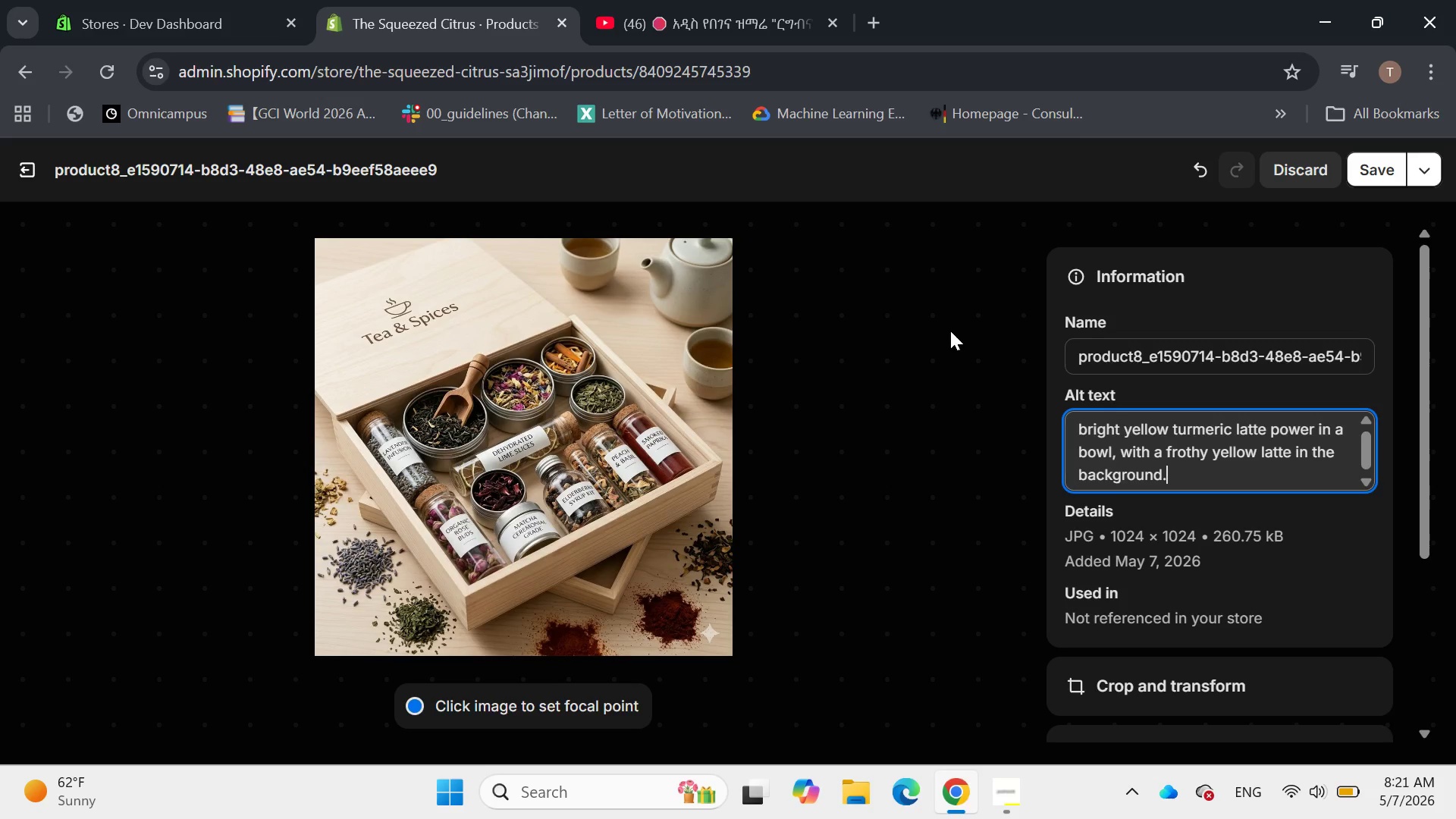 
wait(8.55)
 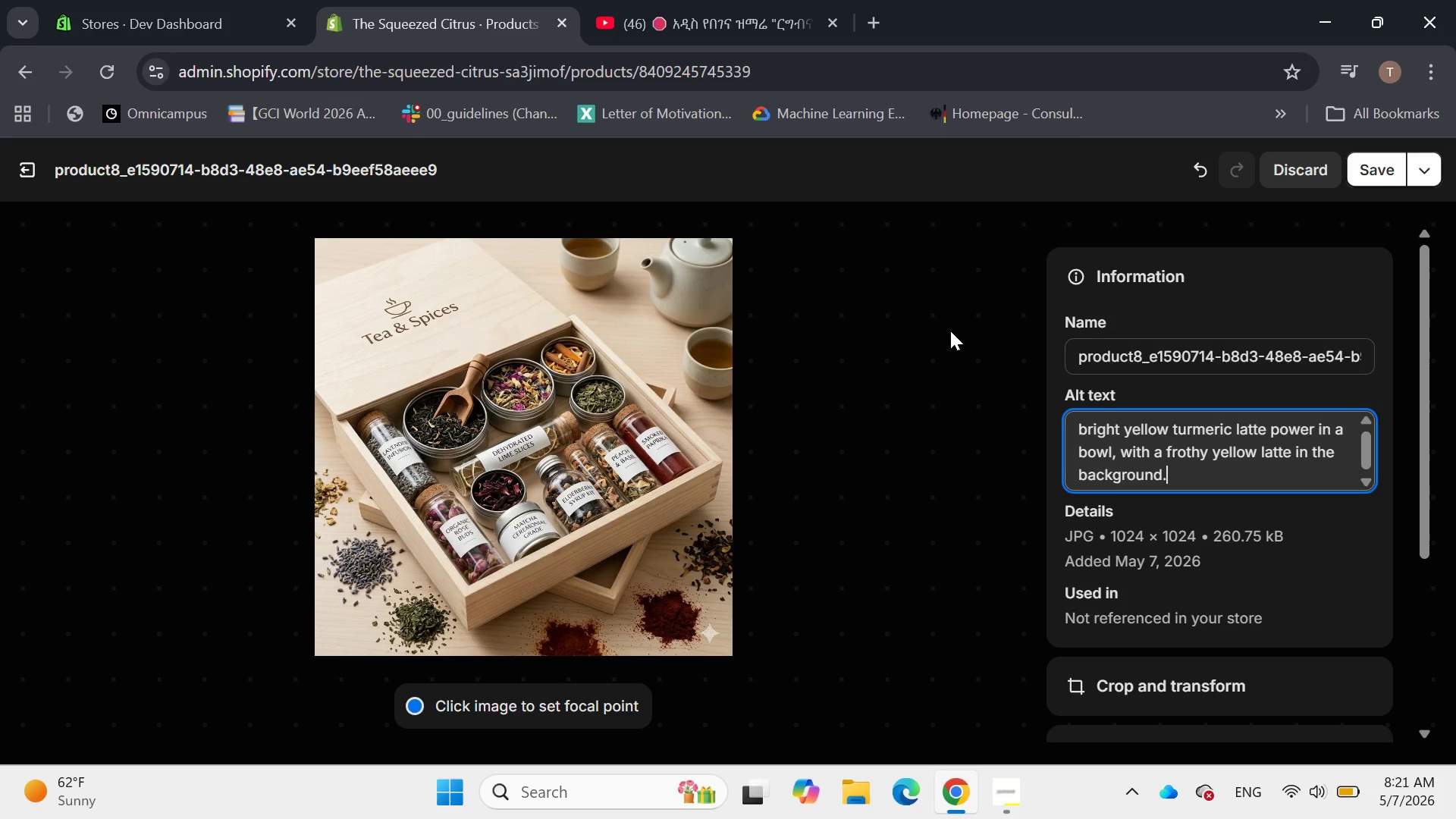 
left_click([1373, 162])
 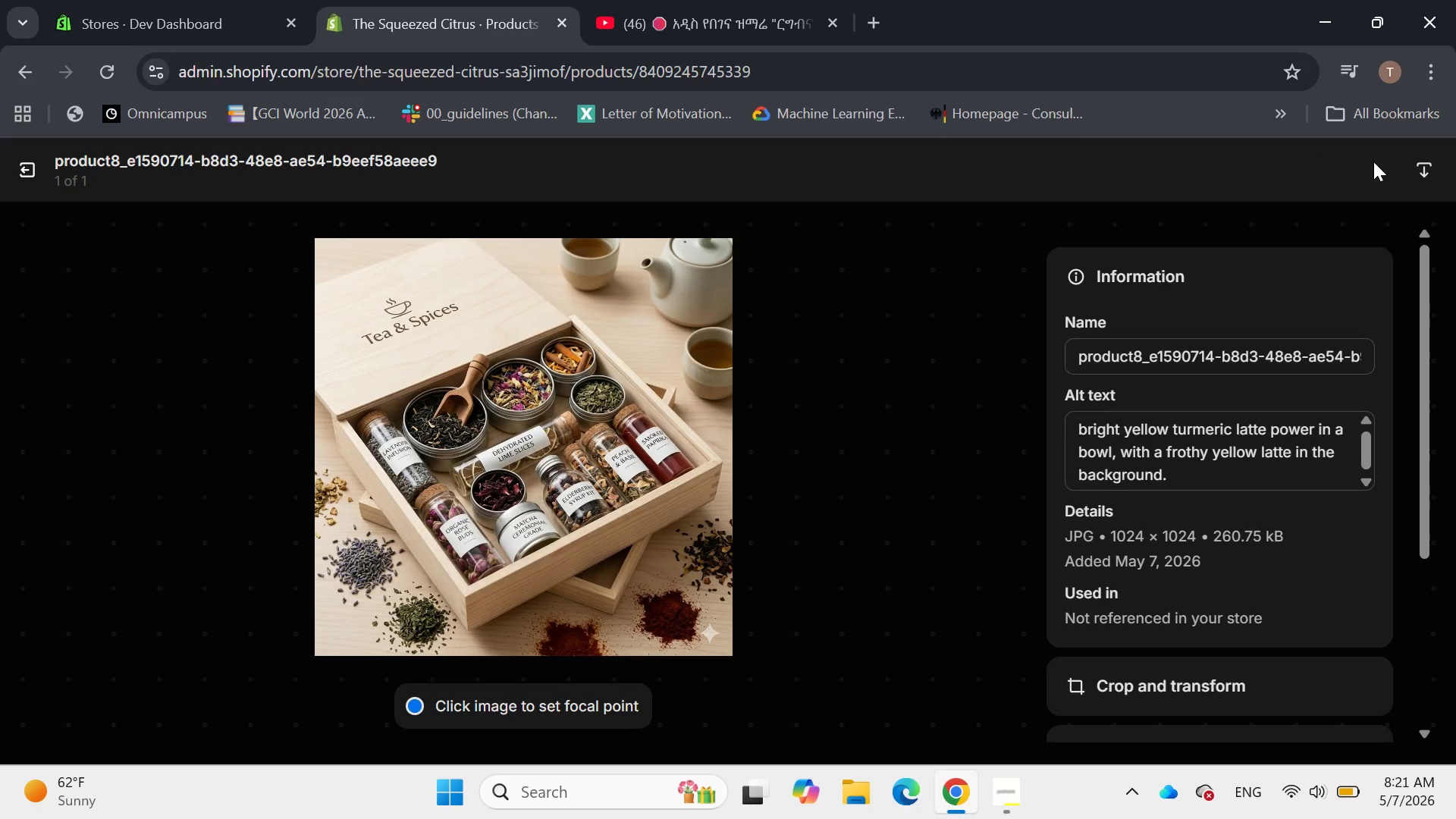 
wait(6.09)
 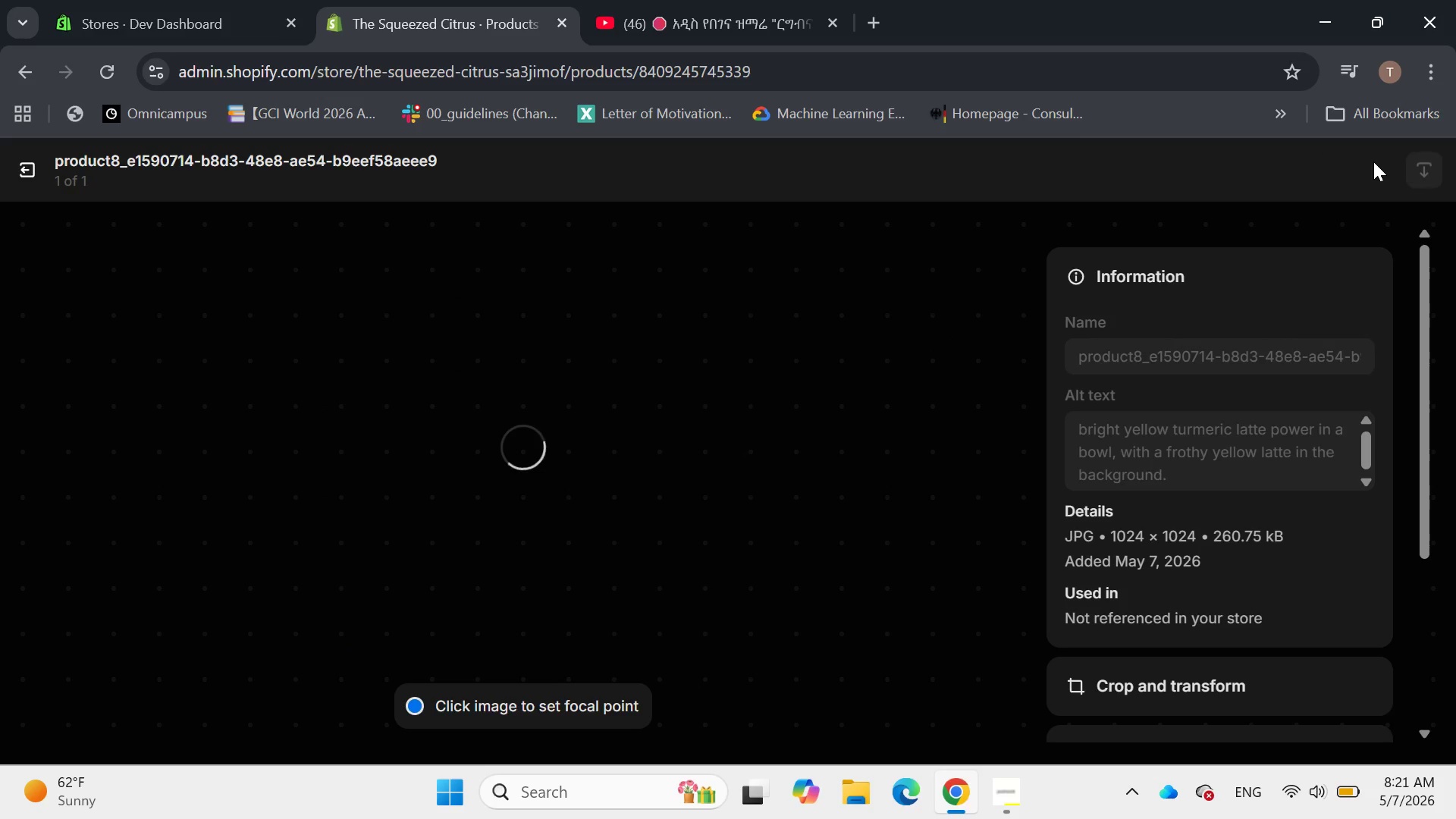 
left_click([12, 160])
 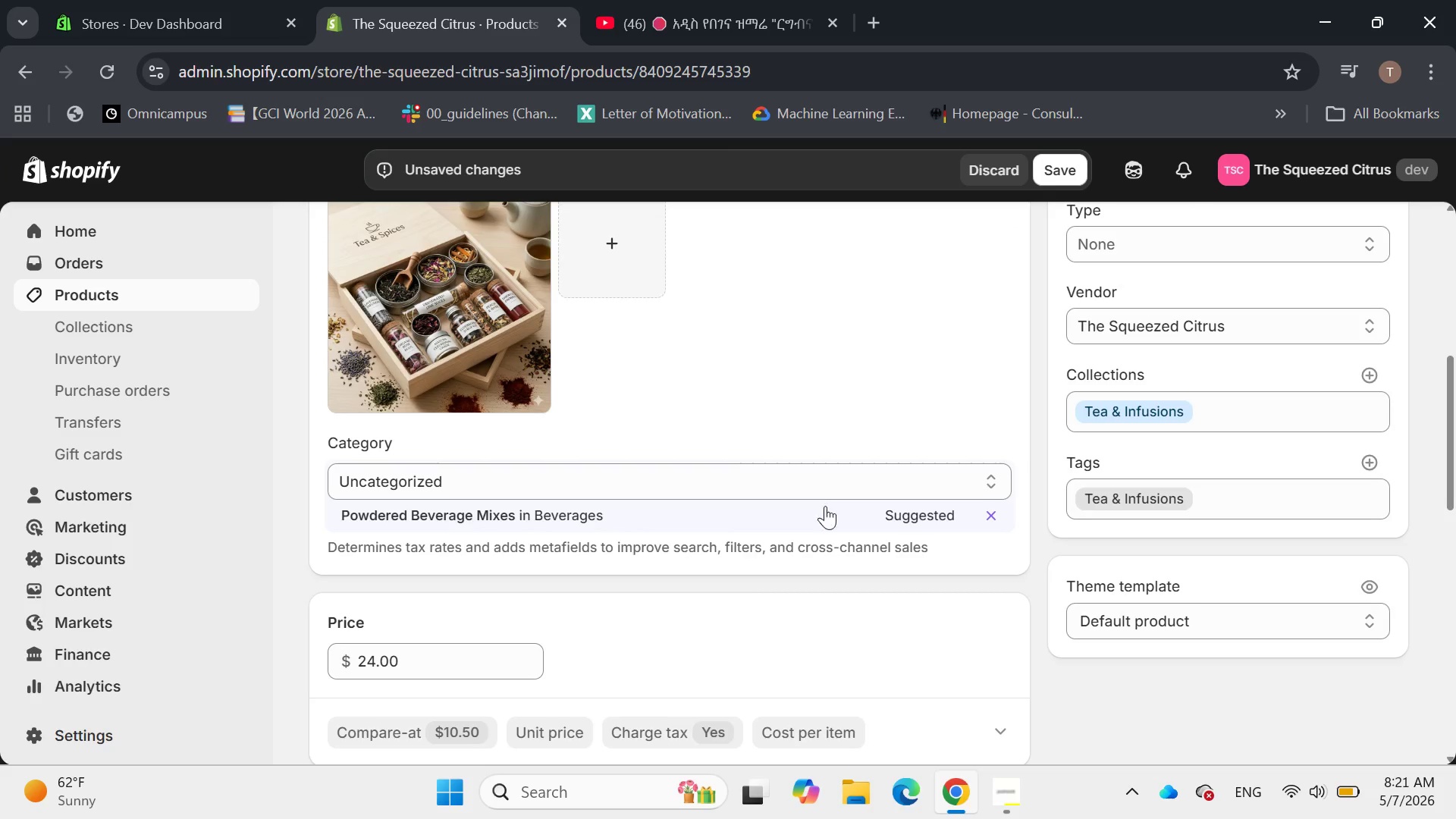 
wait(13.62)
 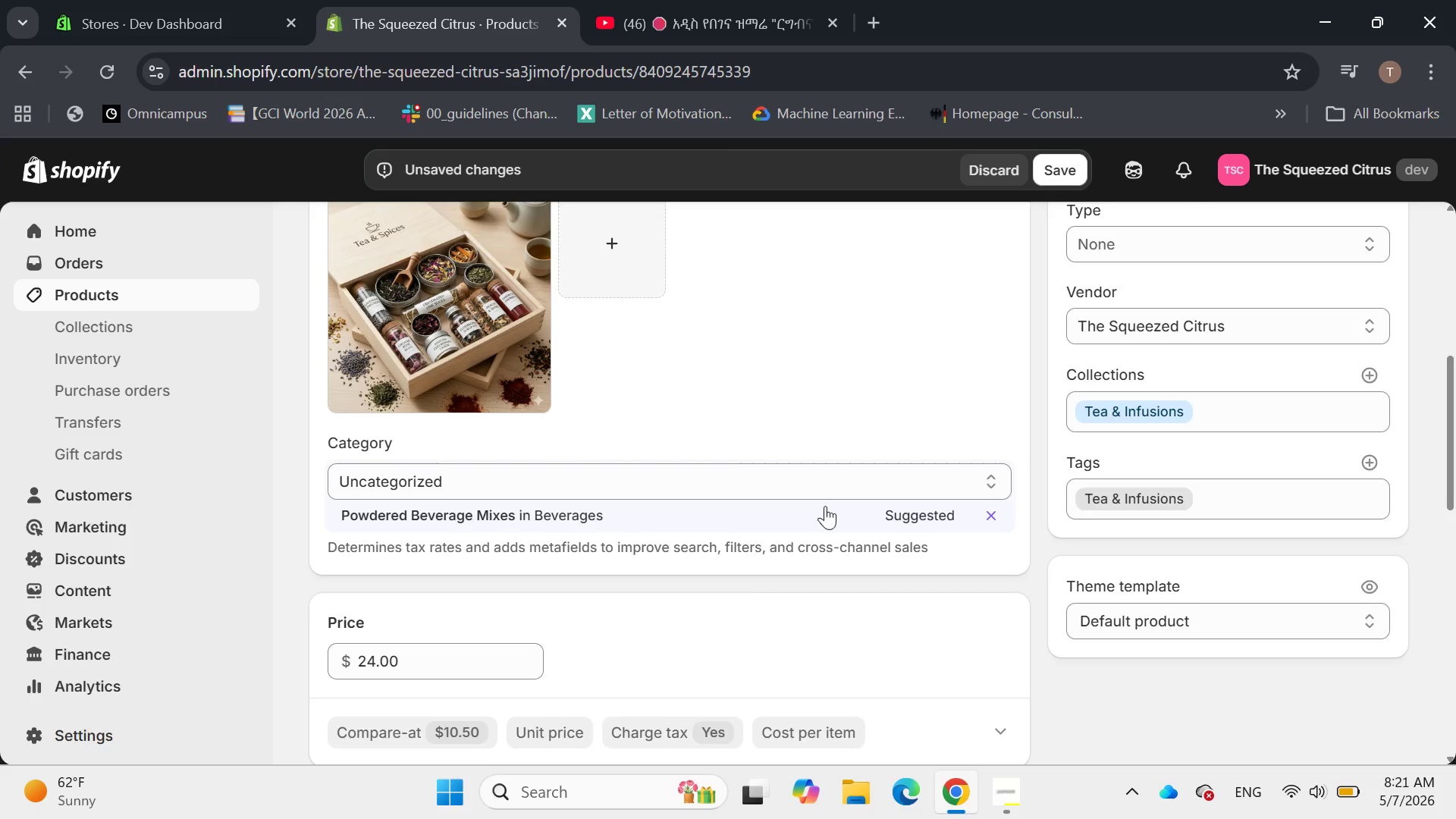 
left_click([983, 275])
 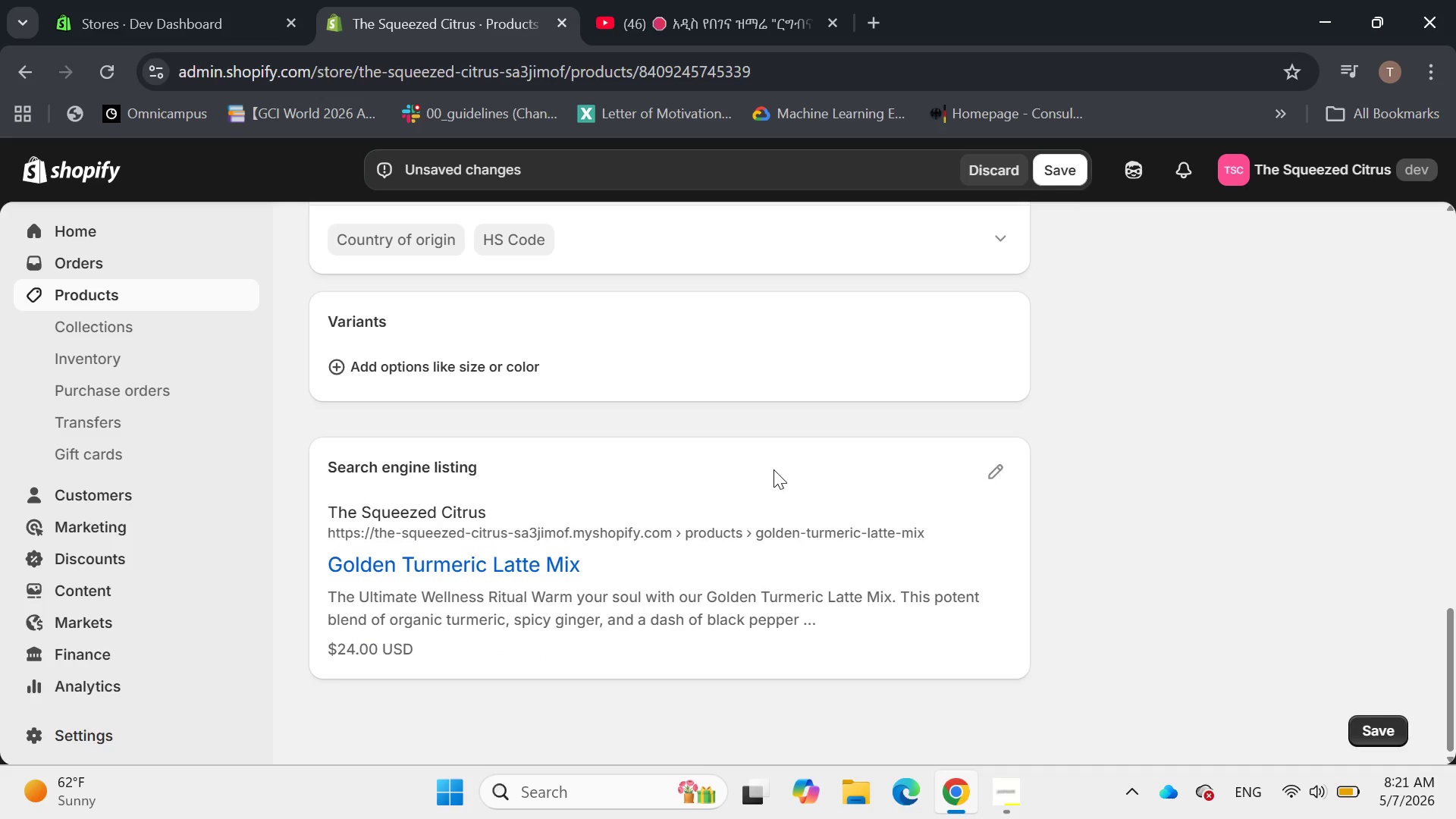 
left_click([993, 472])
 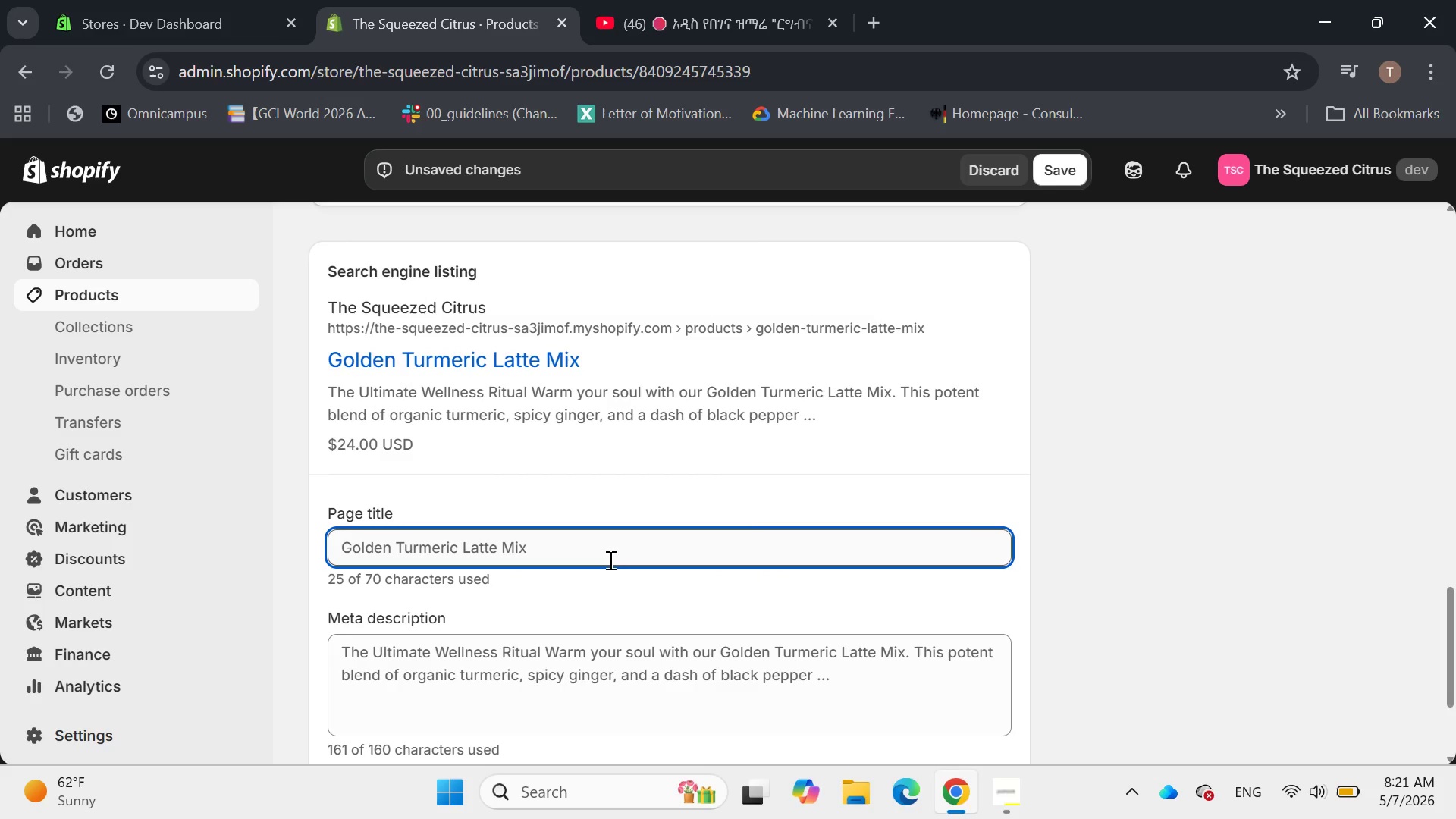 
left_click([605, 553])
 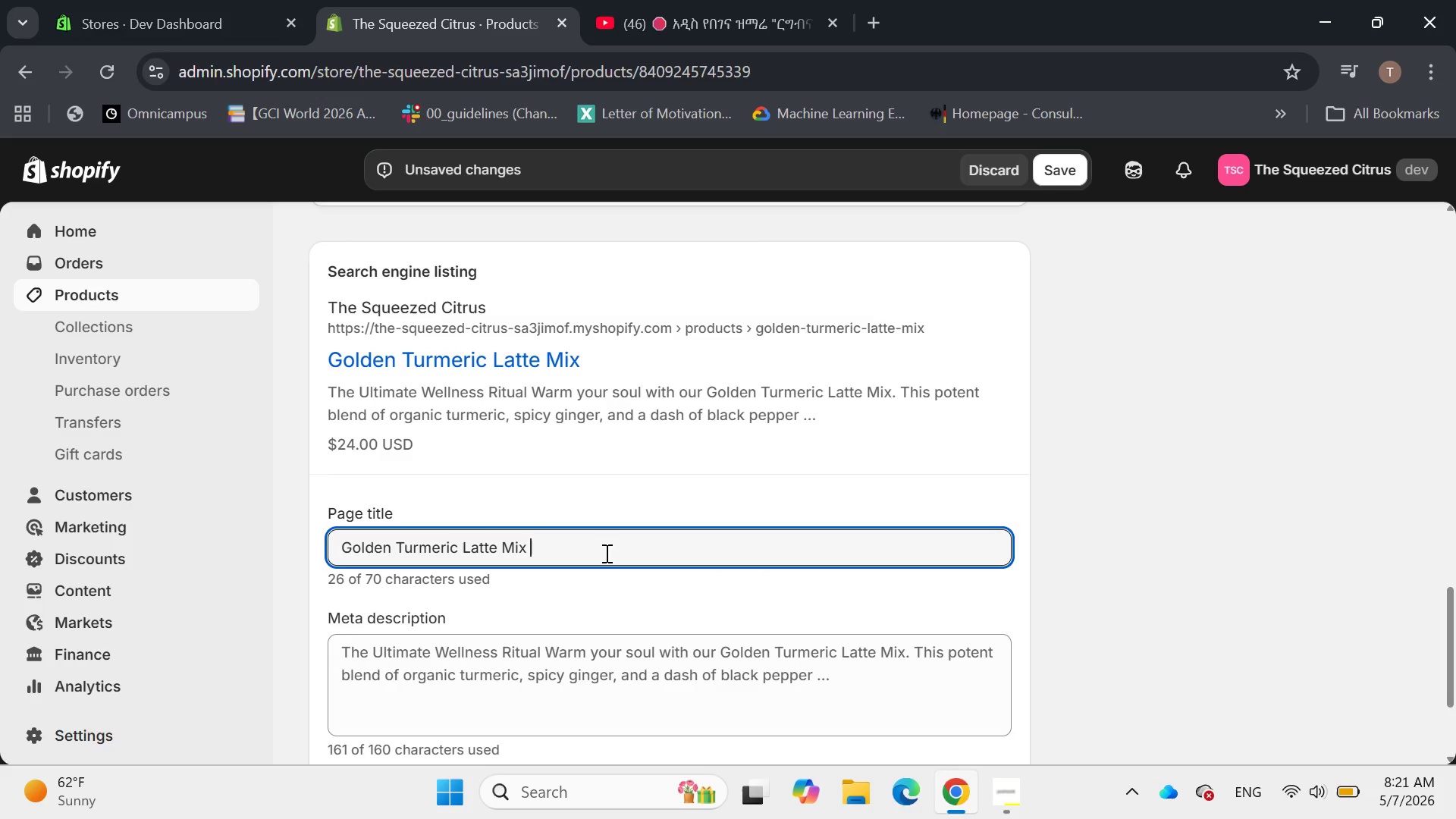 
type( | Anti )
key(Backspace)
type(-Inflammatory)
 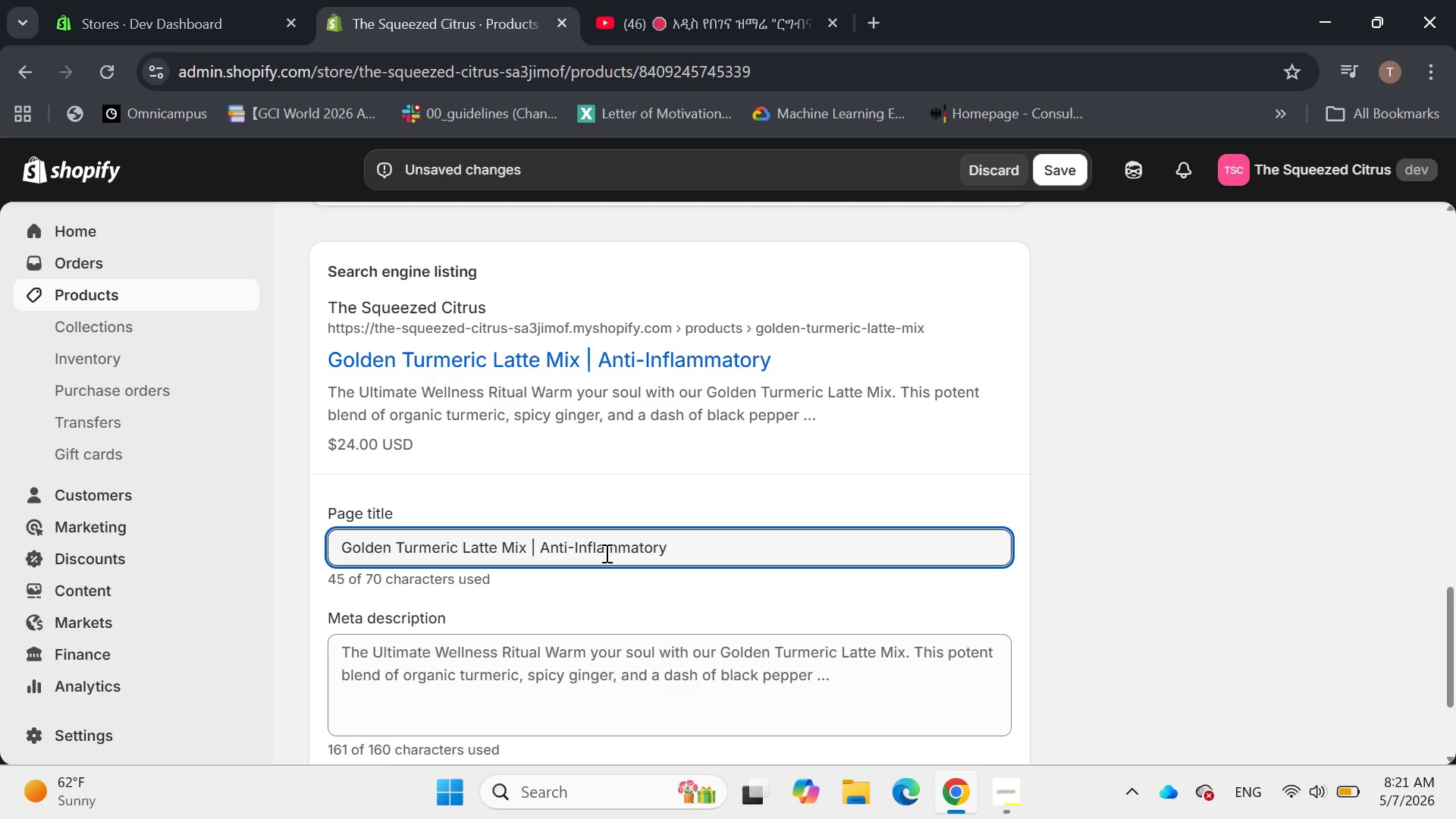 
type( wellness)
 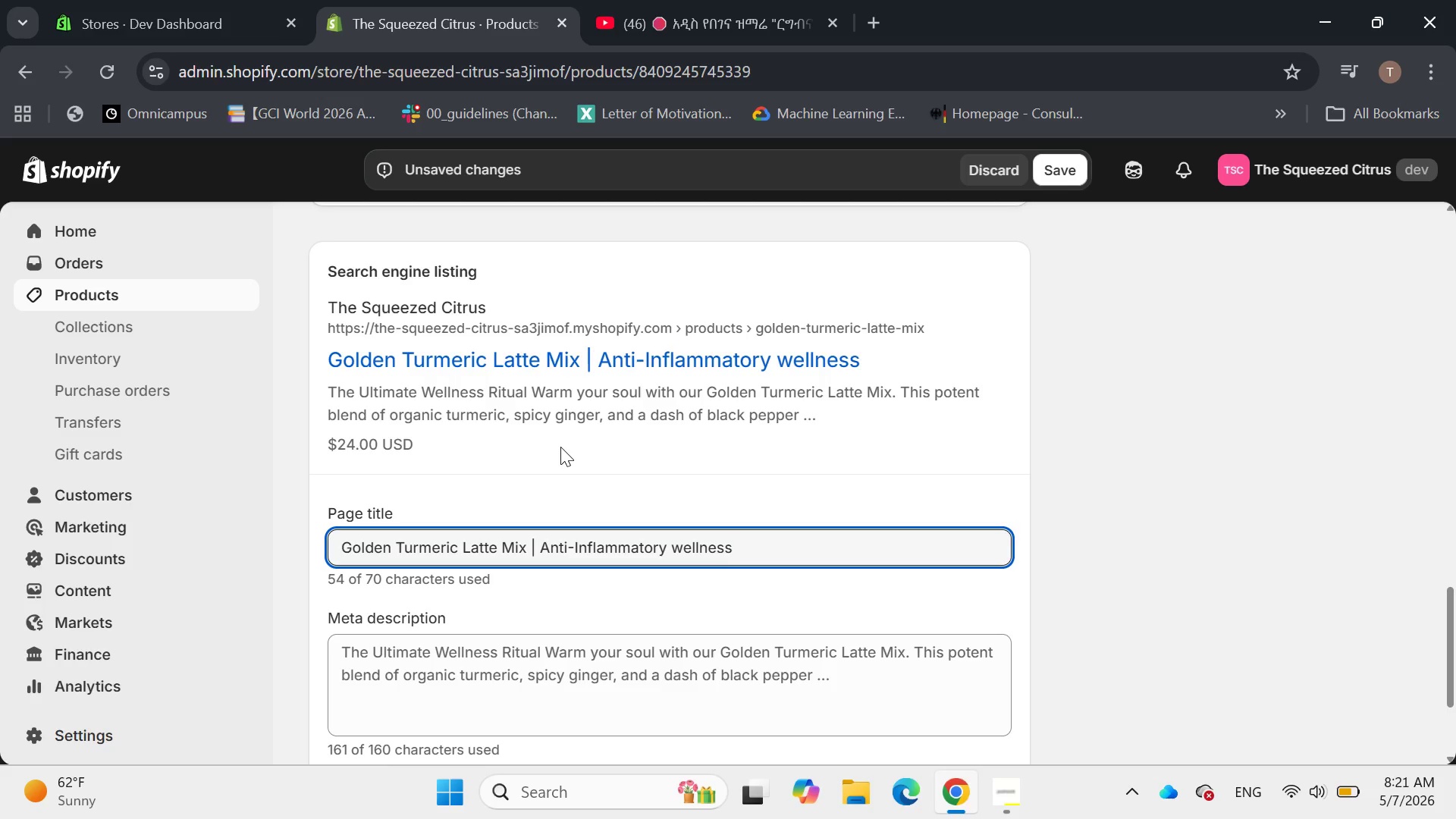 
key(ArrowLeft)
 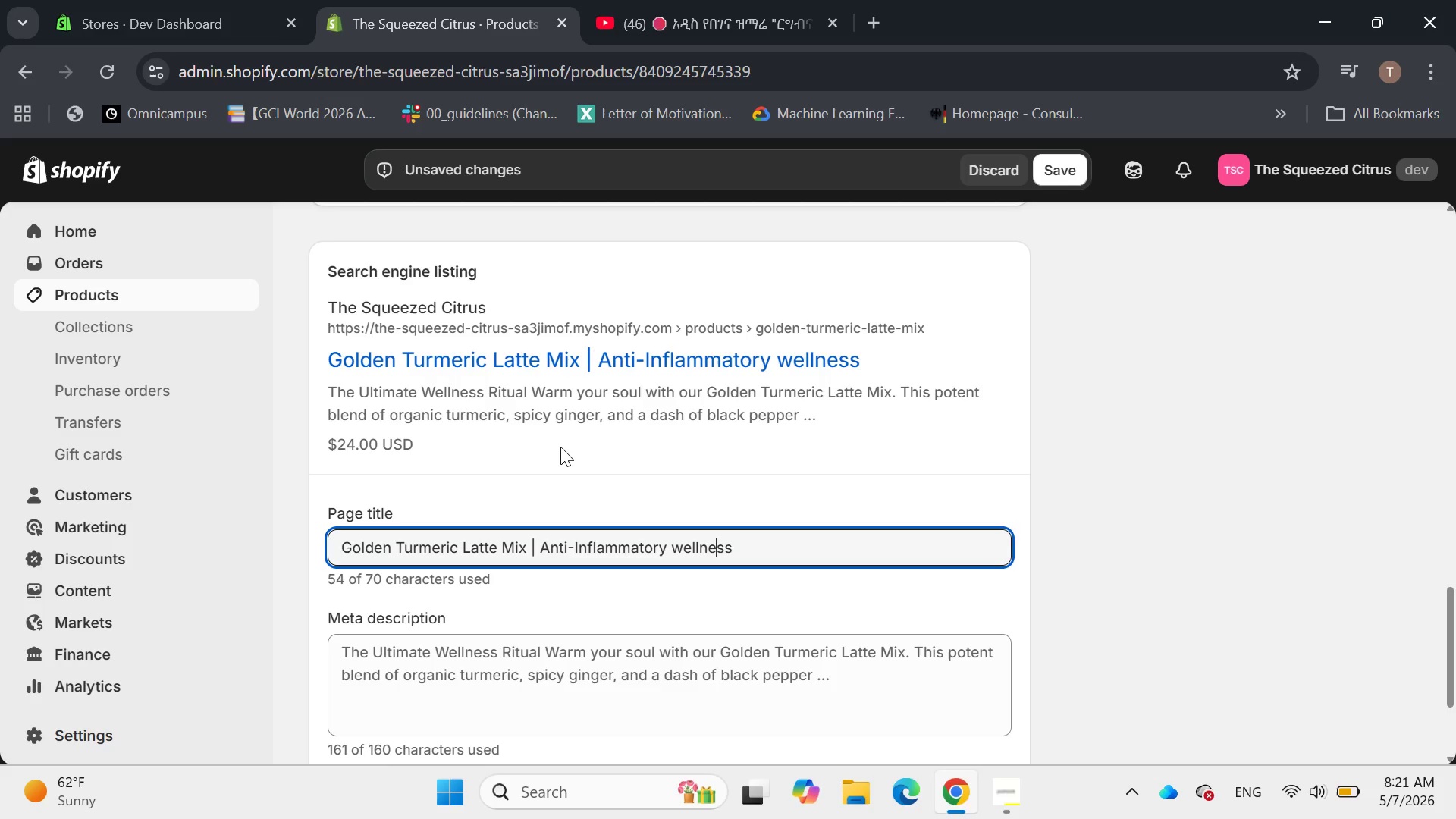 
key(ArrowLeft)
 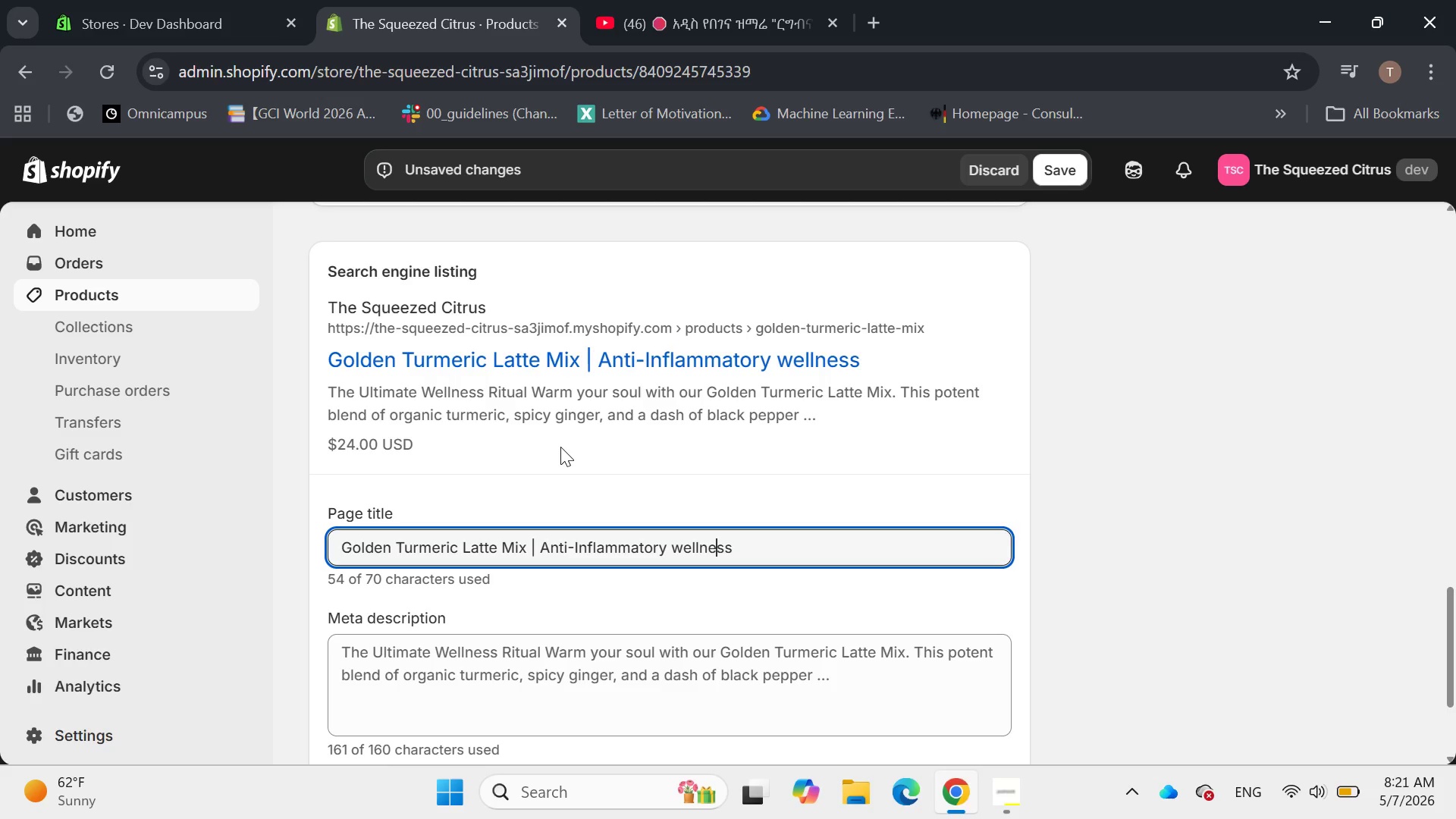 
key(ArrowLeft)
 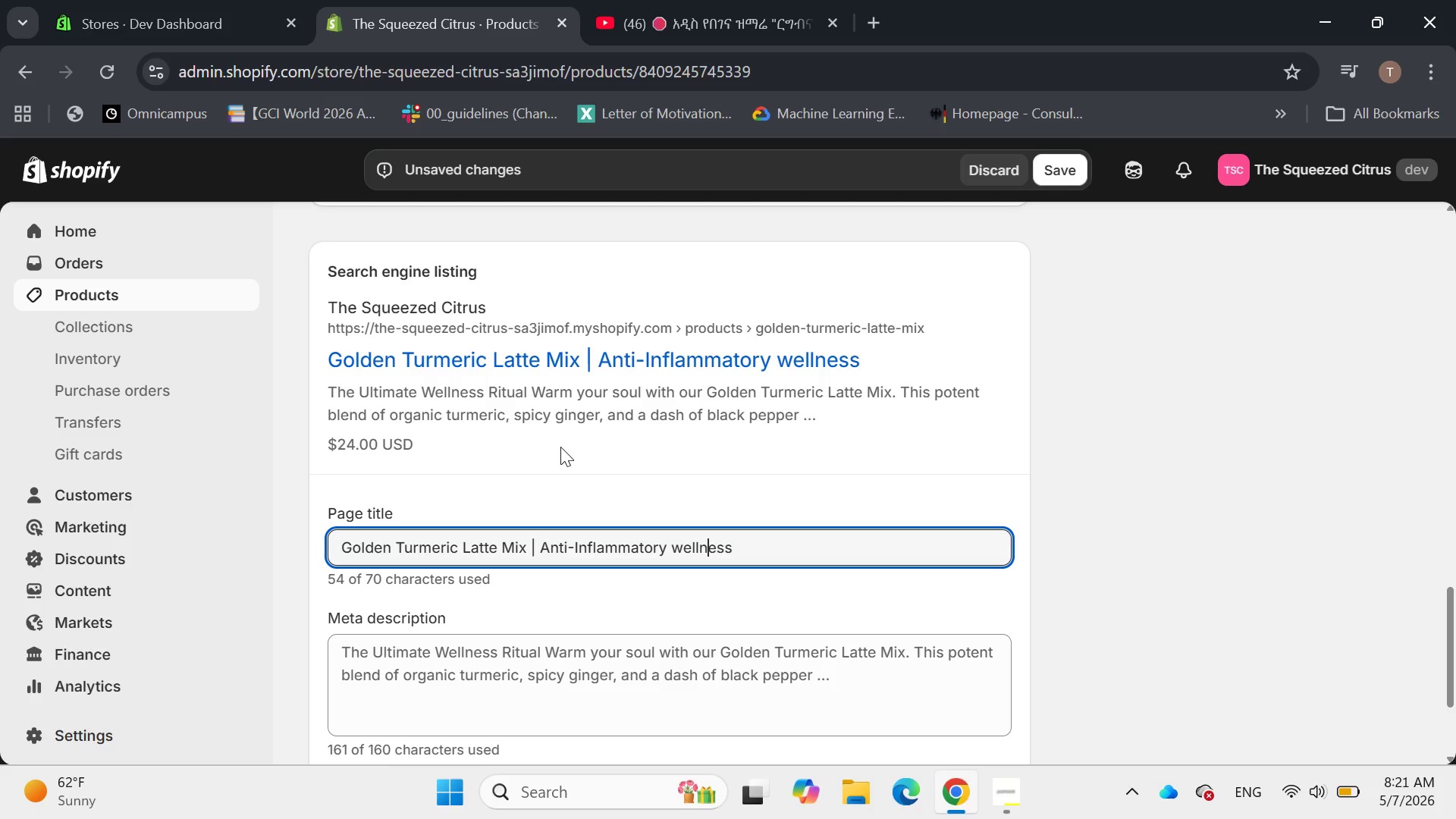 
key(ArrowLeft)
 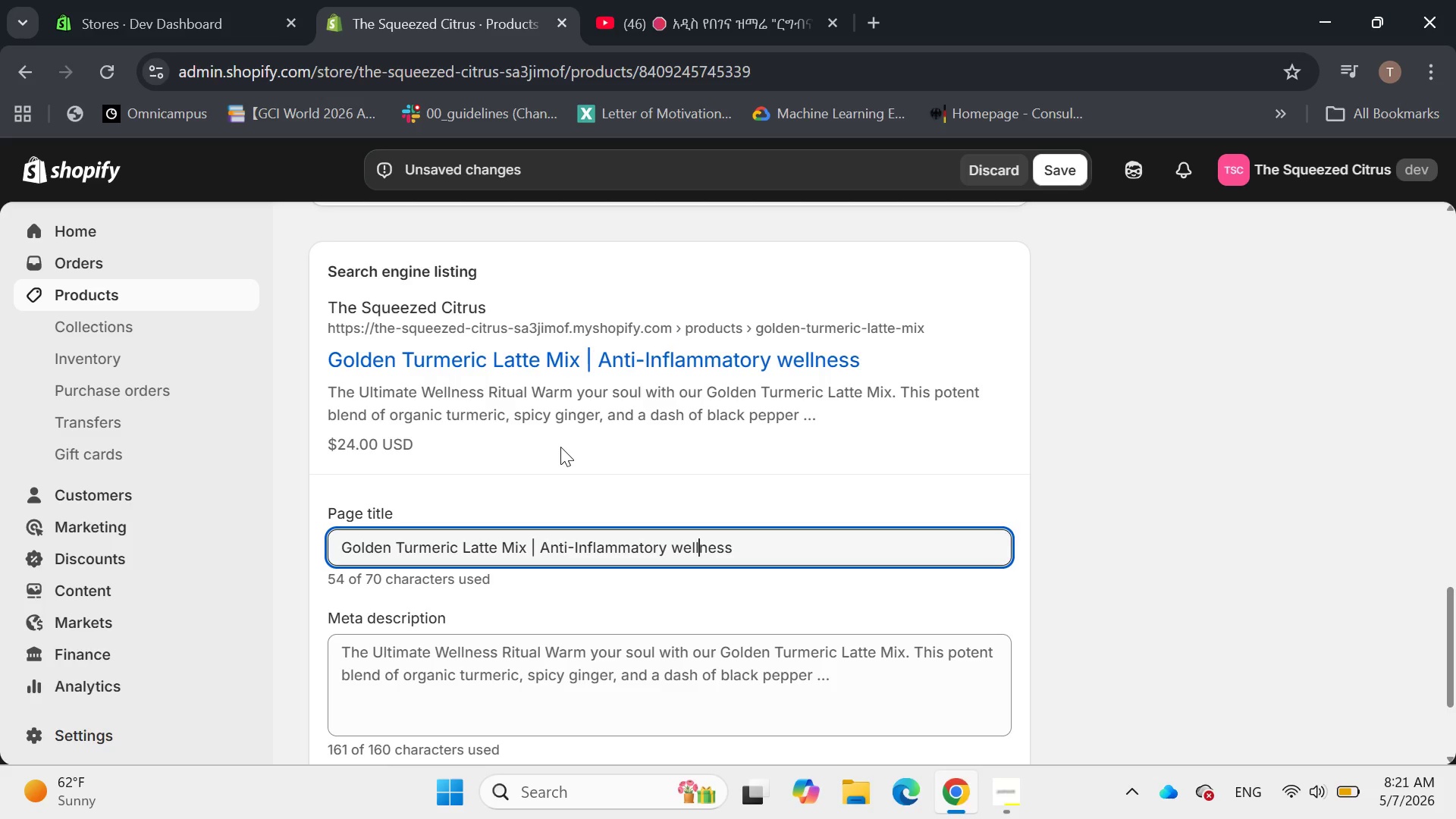 
key(ArrowLeft)
 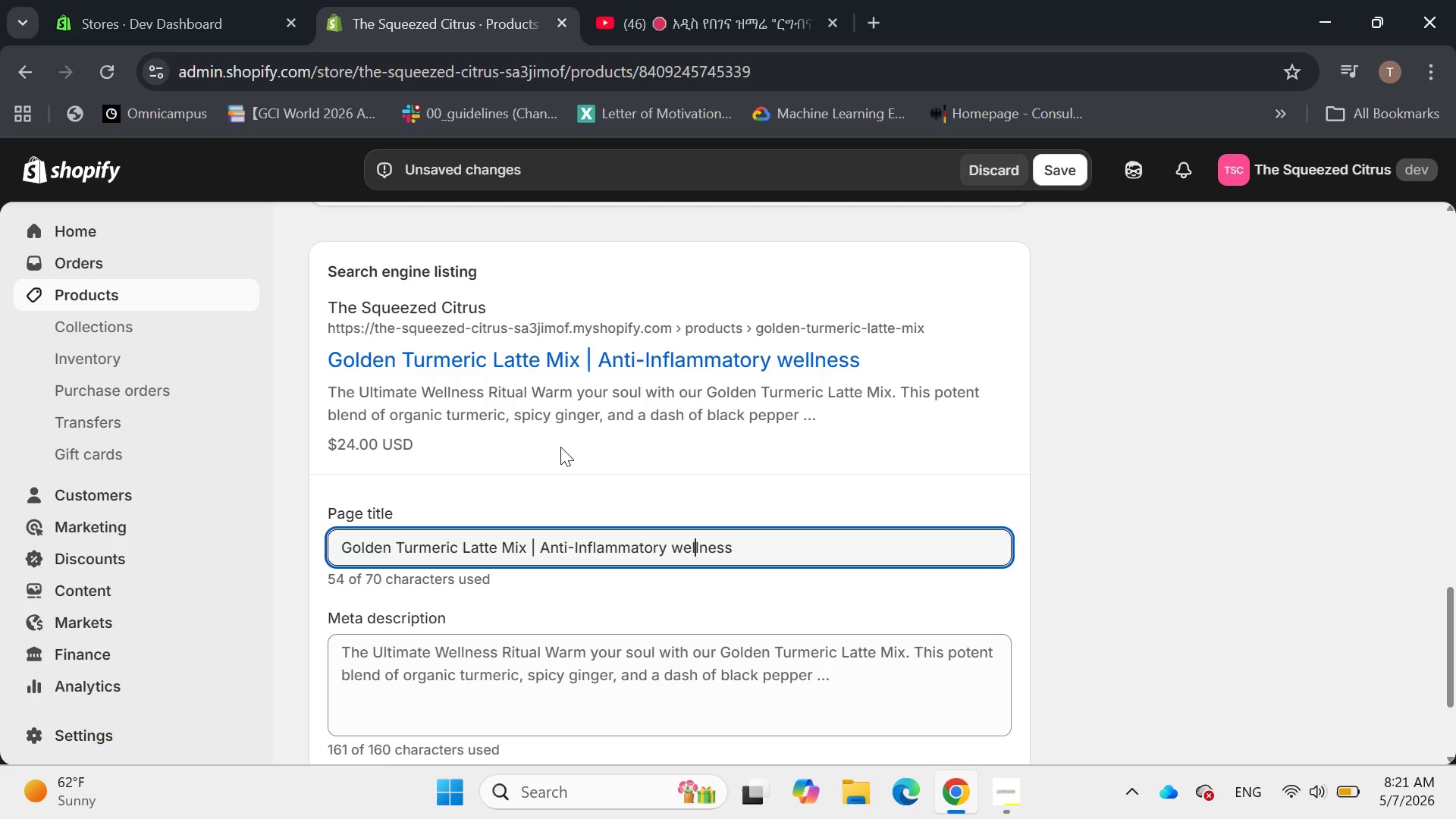 
key(ArrowLeft)
 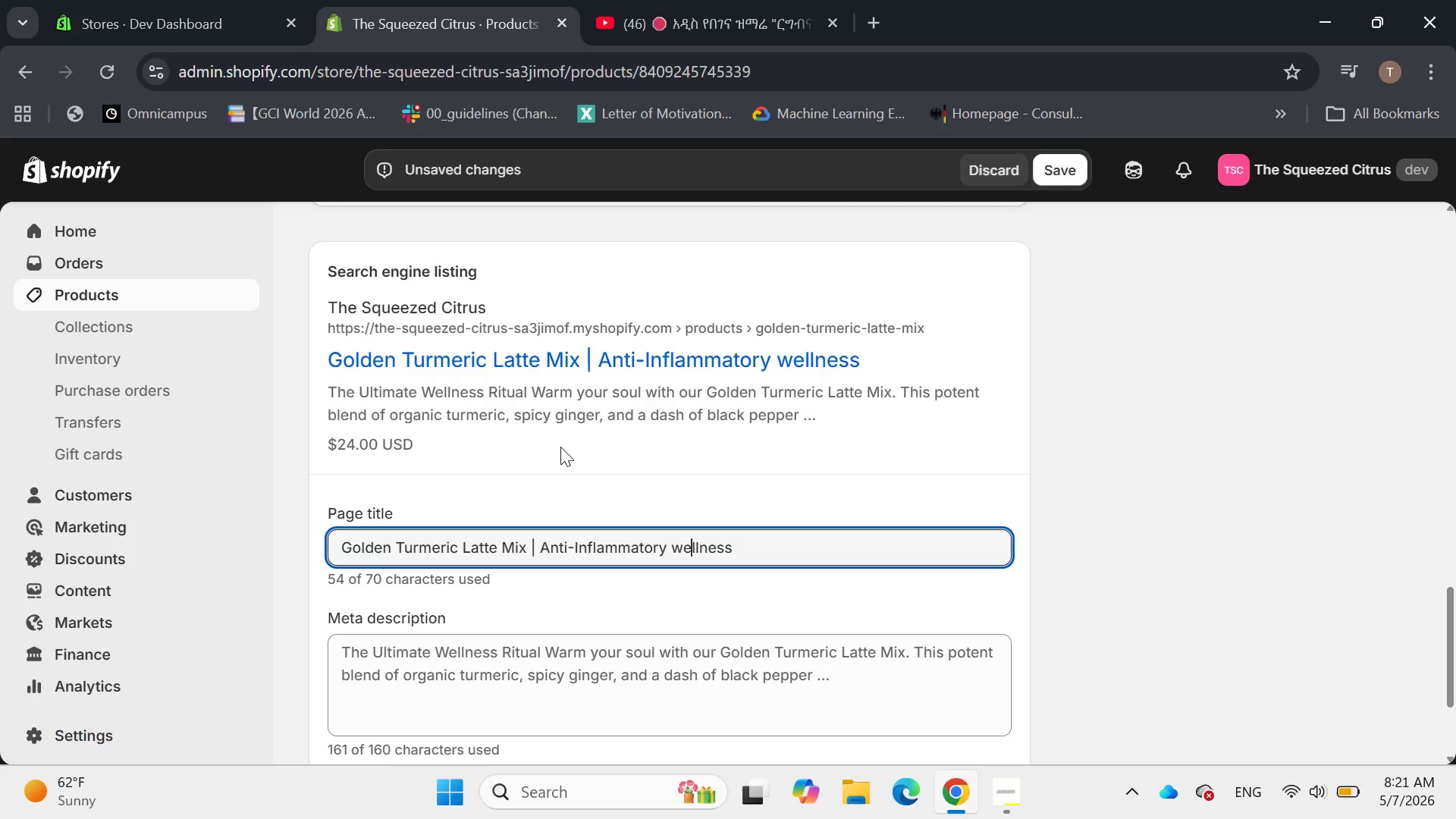 
key(ArrowLeft)
 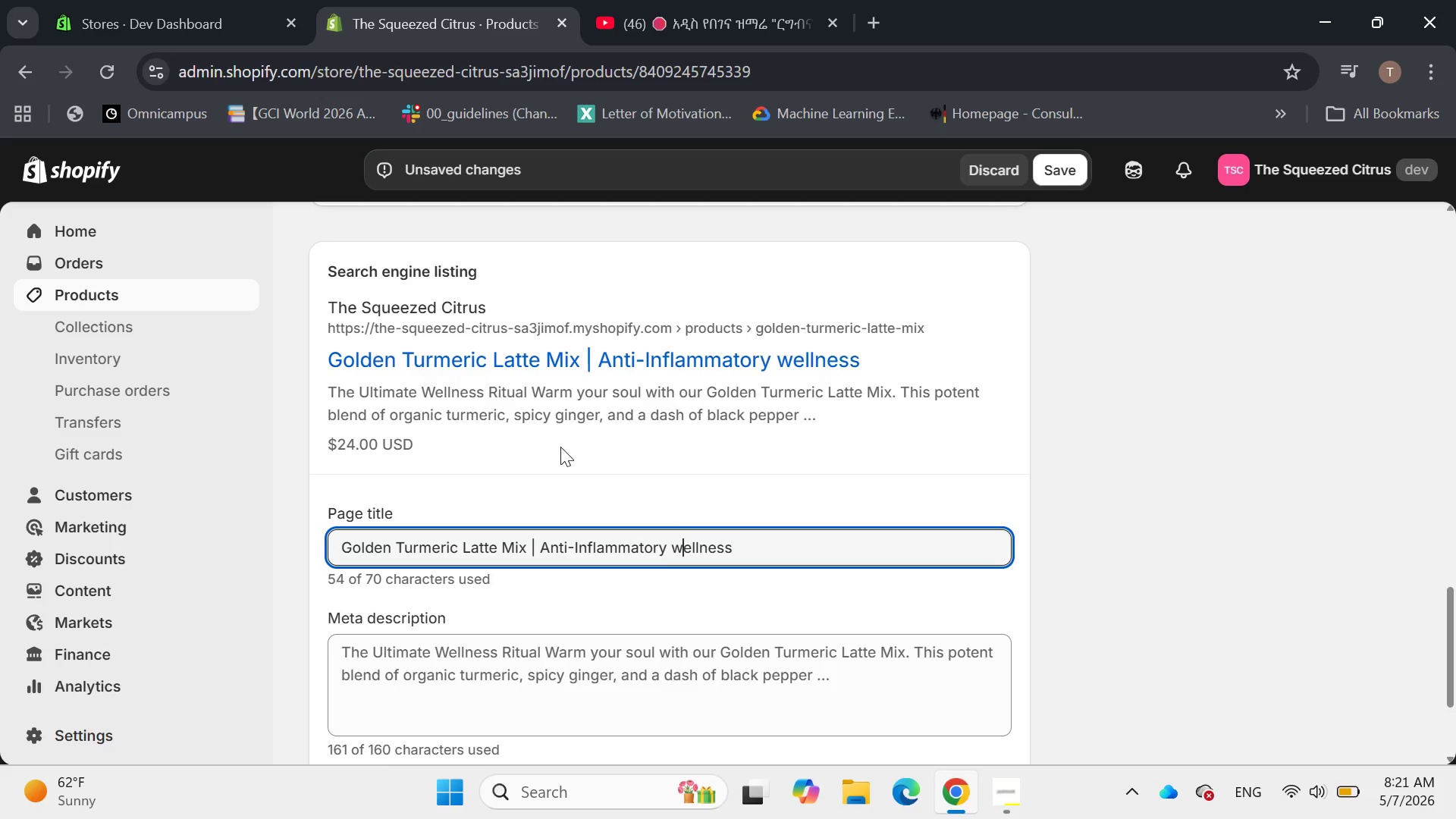 
key(Backspace)
 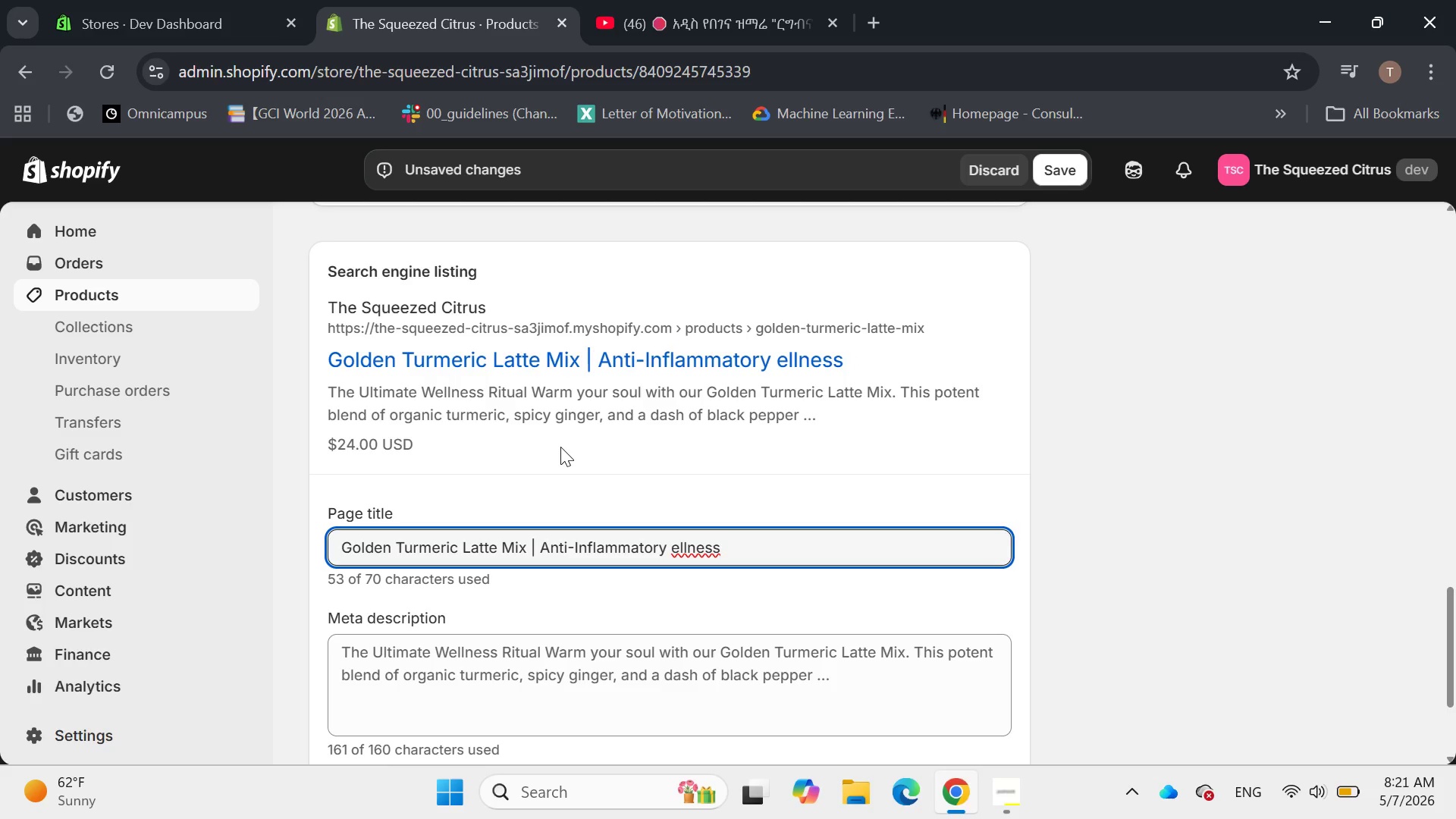 
key(Shift+W)
 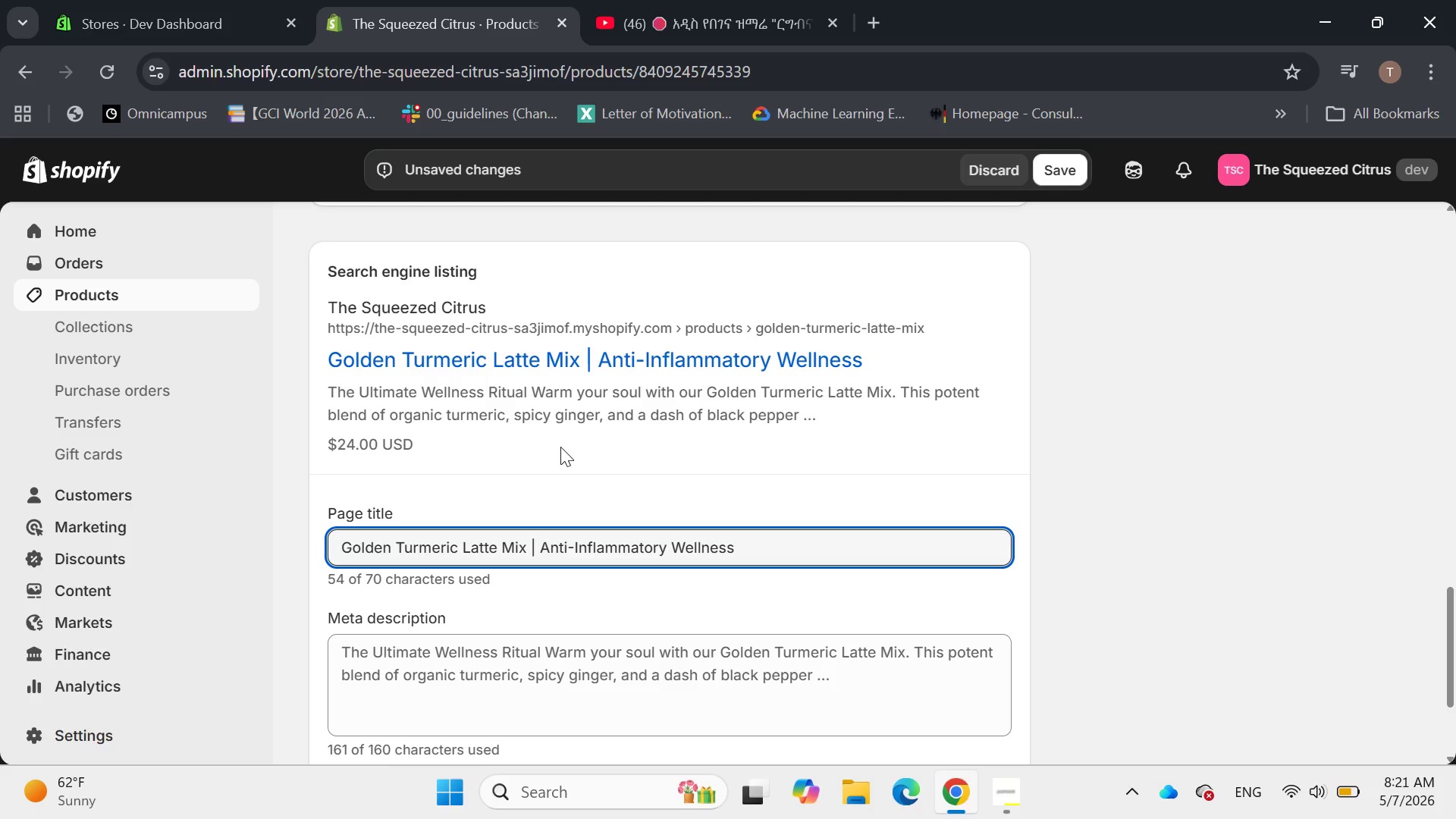 
hold_key(key=ArrowRight, duration=0.75)
 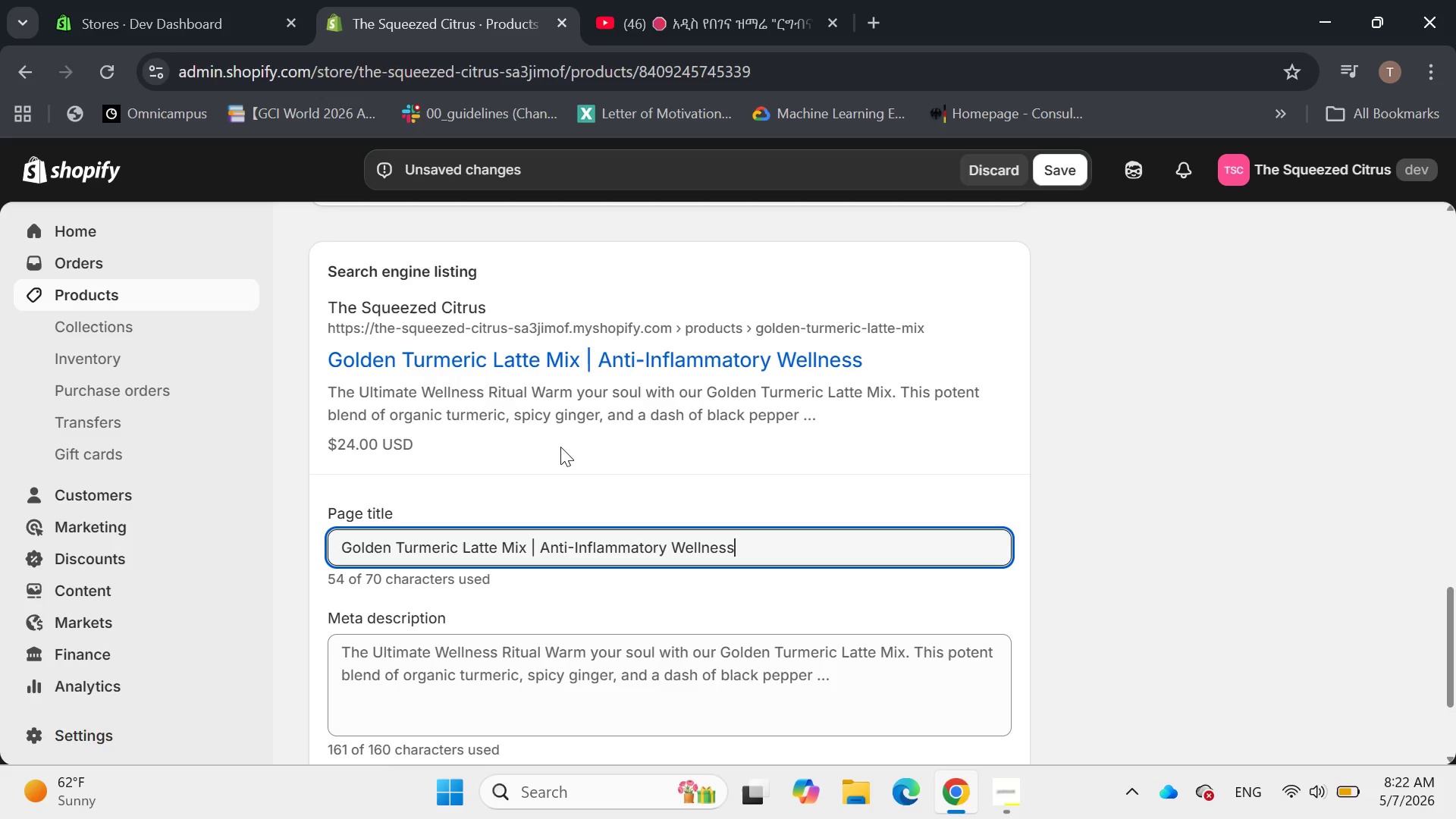 
wait(15.88)
 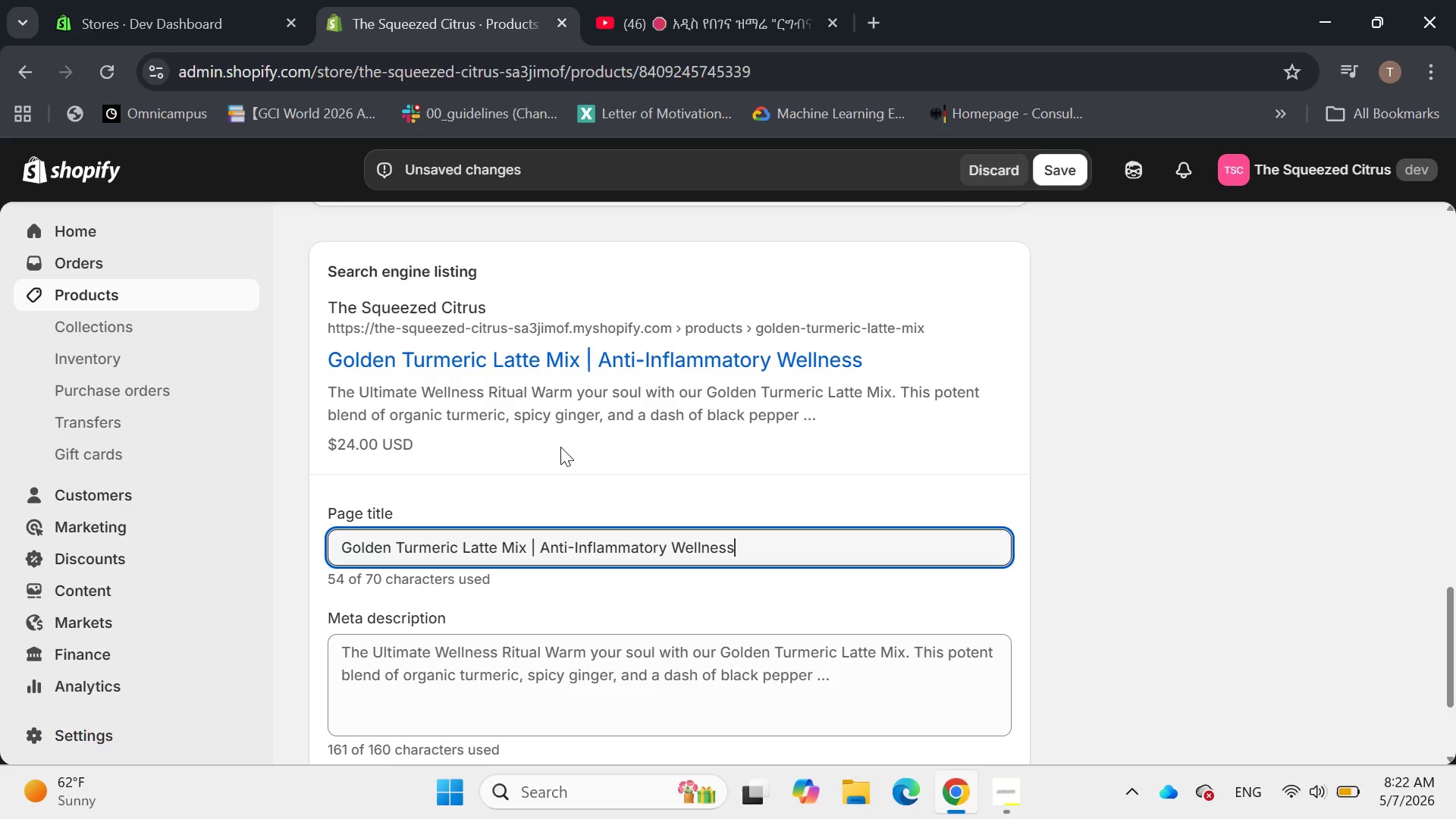 
key(Space)
 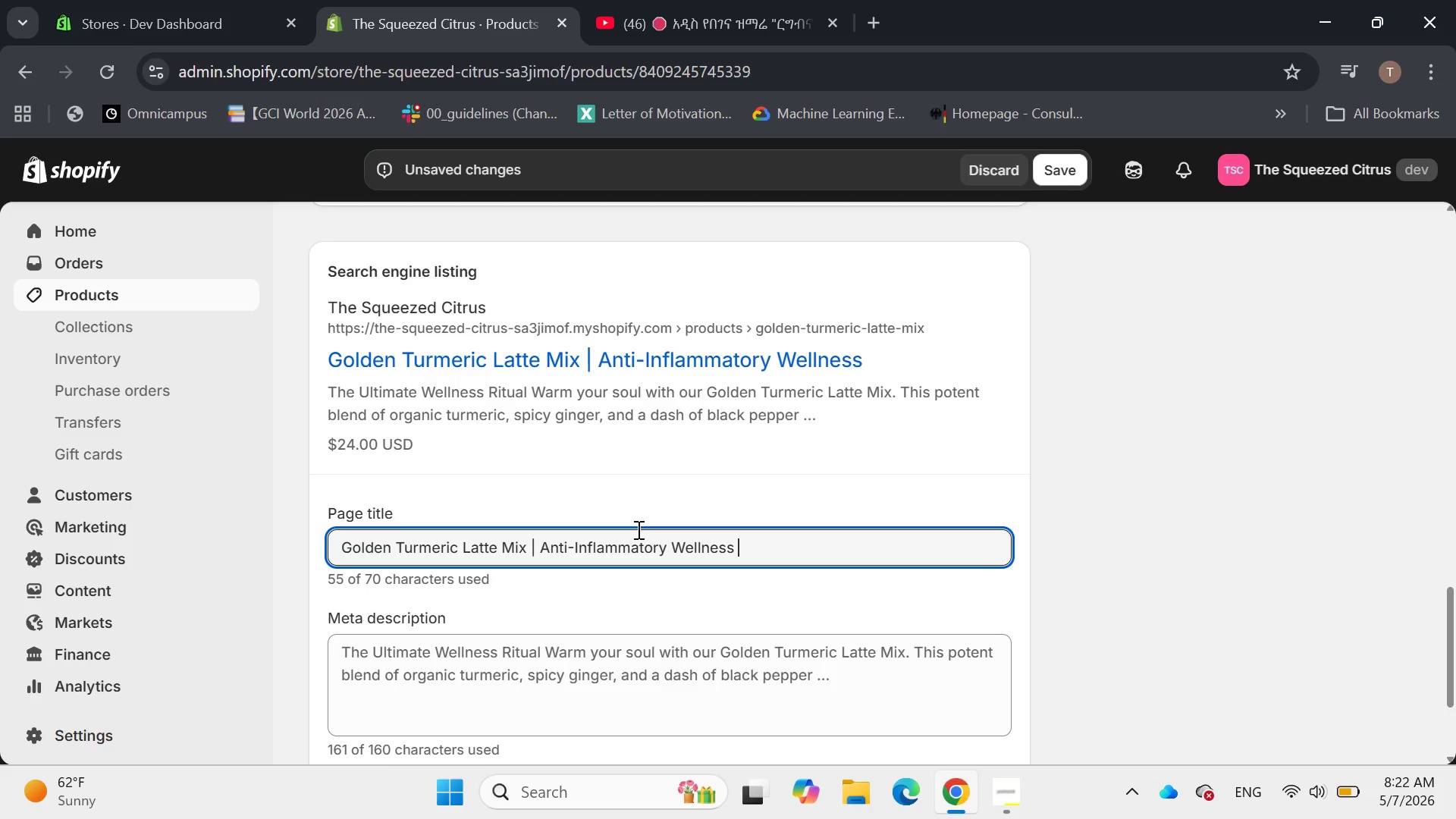 
key(Backspace)
 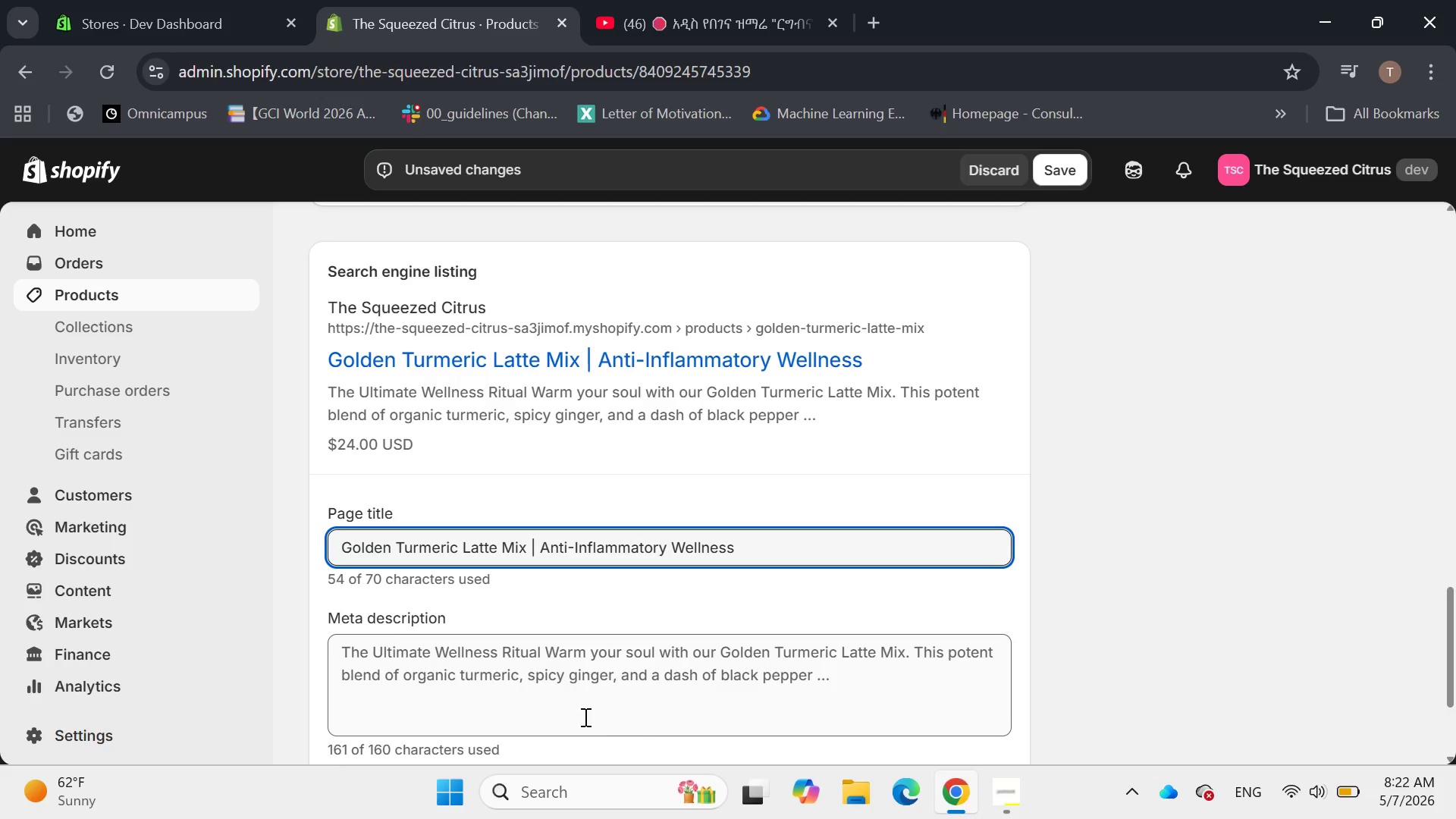 
left_click([549, 687])
 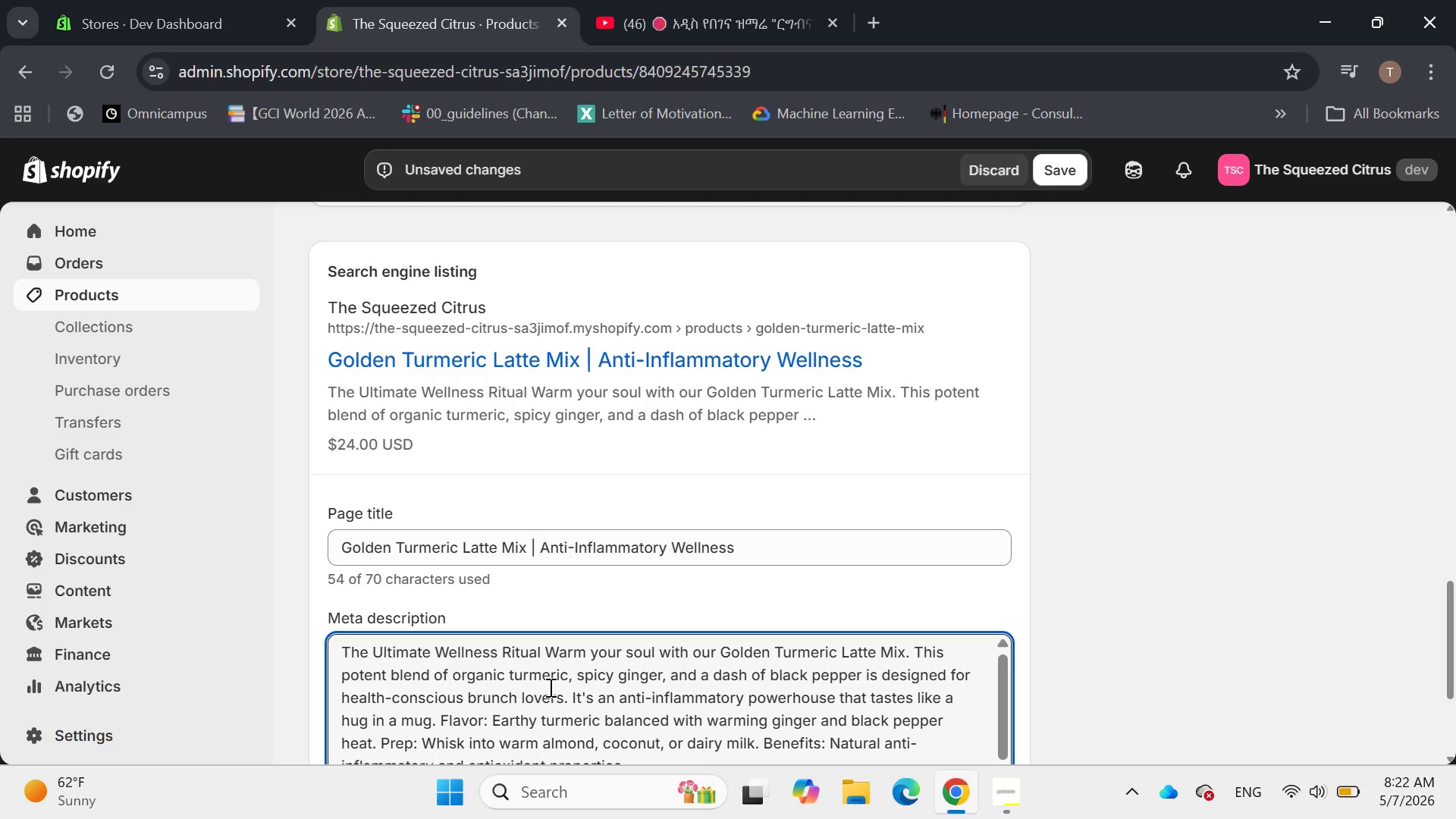 
key(Control+A)
 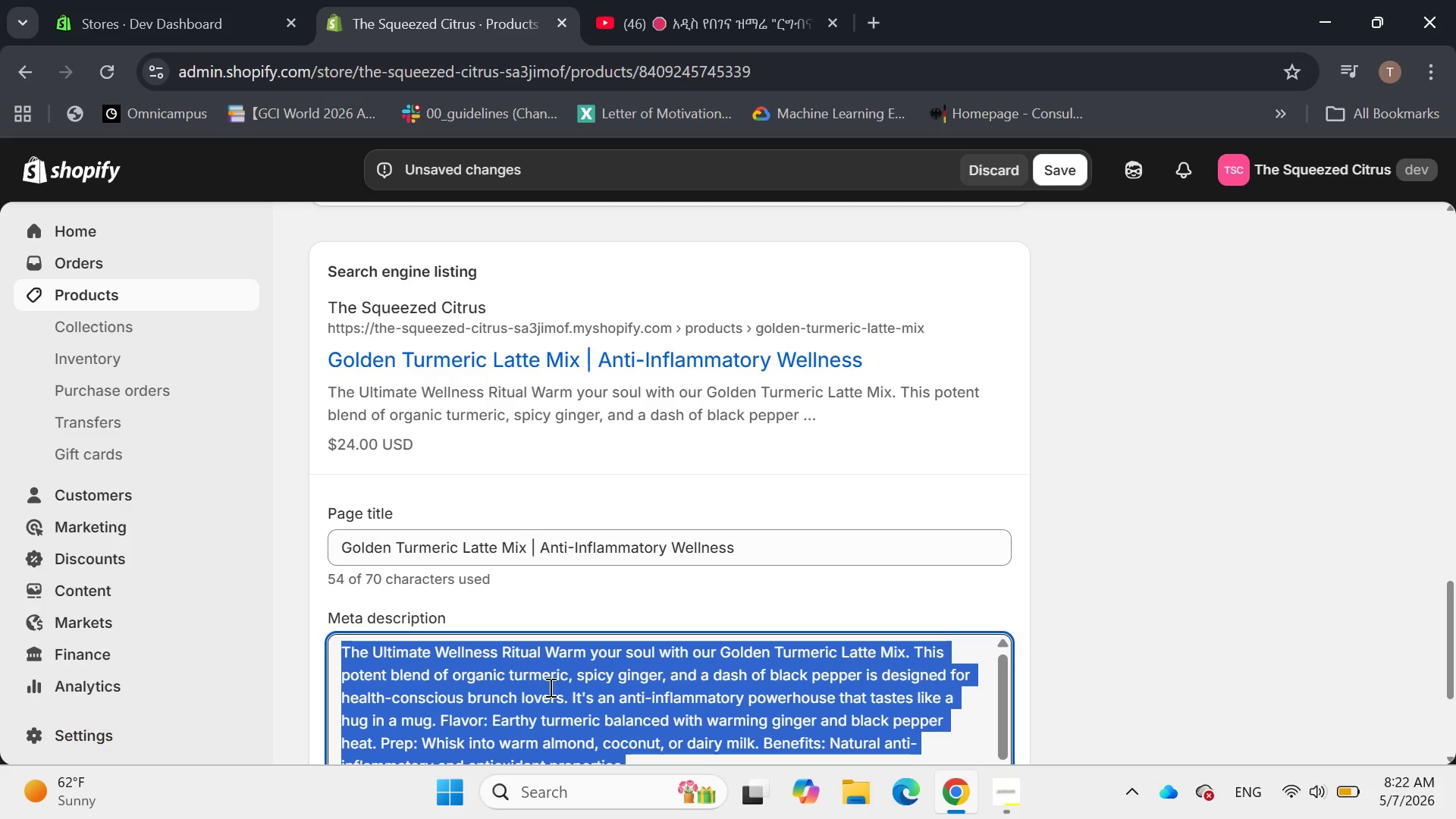 
key(Backspace)
 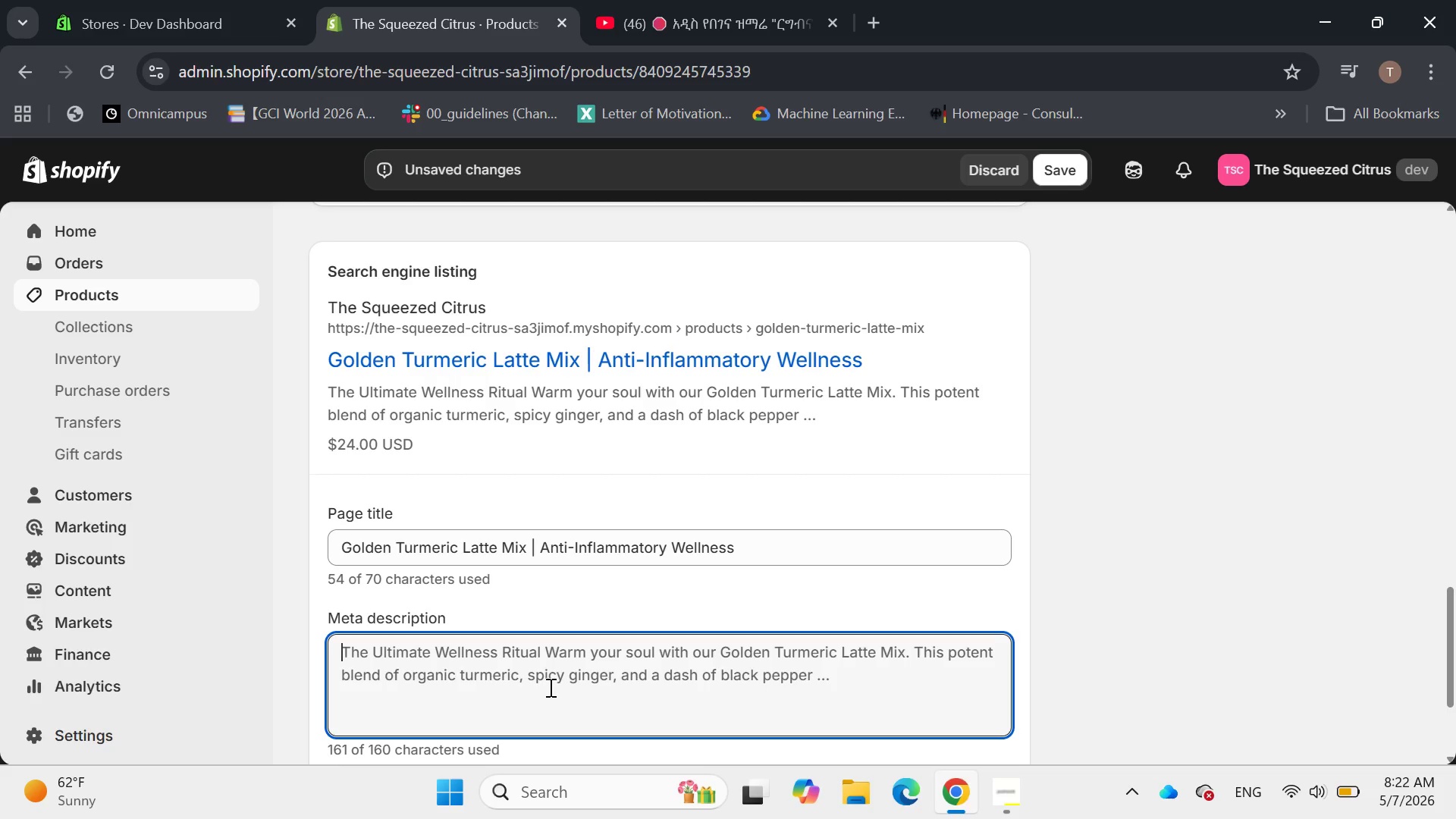 
wait(12.89)
 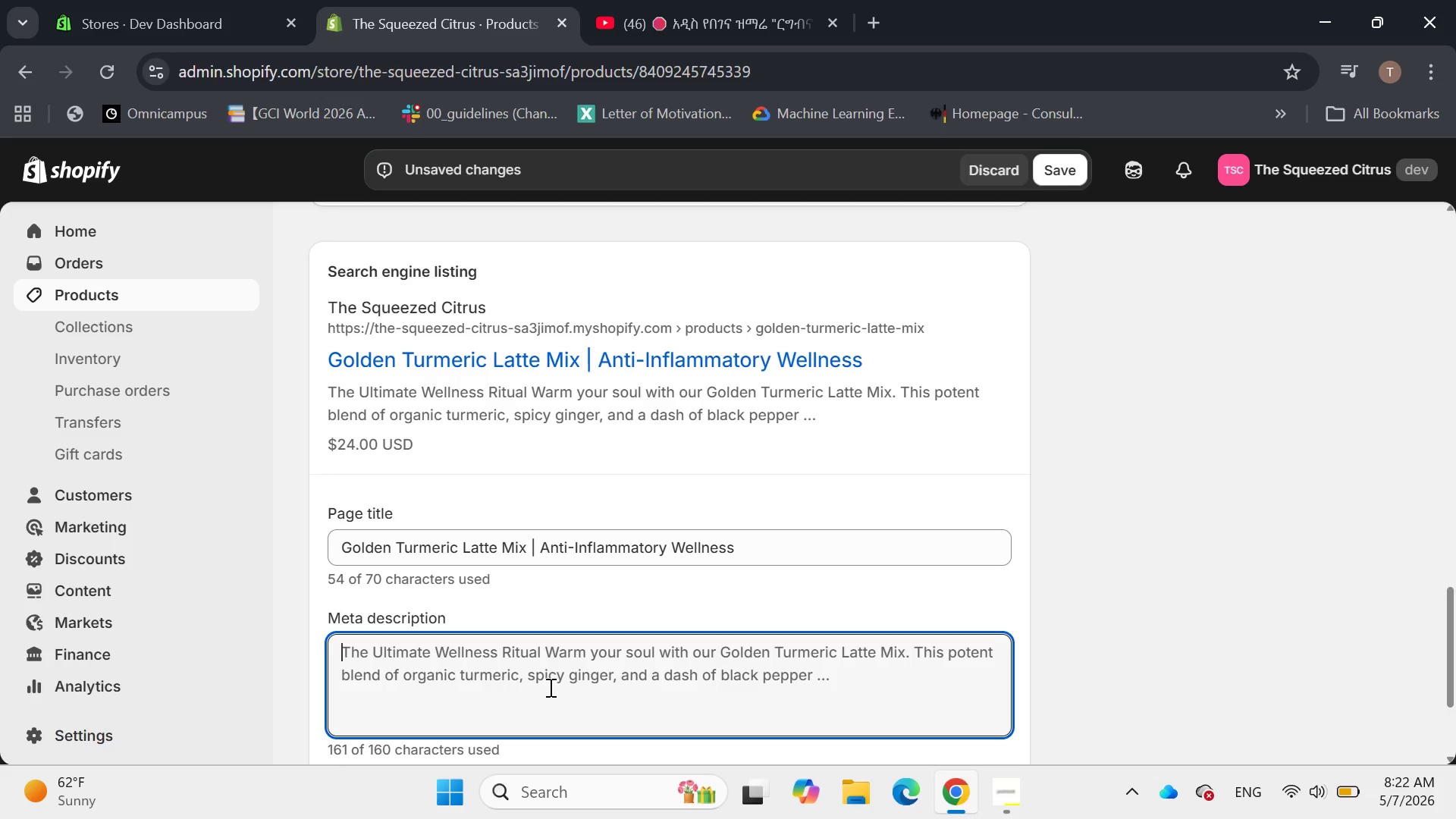 
type(Boot)
key(Backspace)
type(st your morning with our Golden Turmeric )
 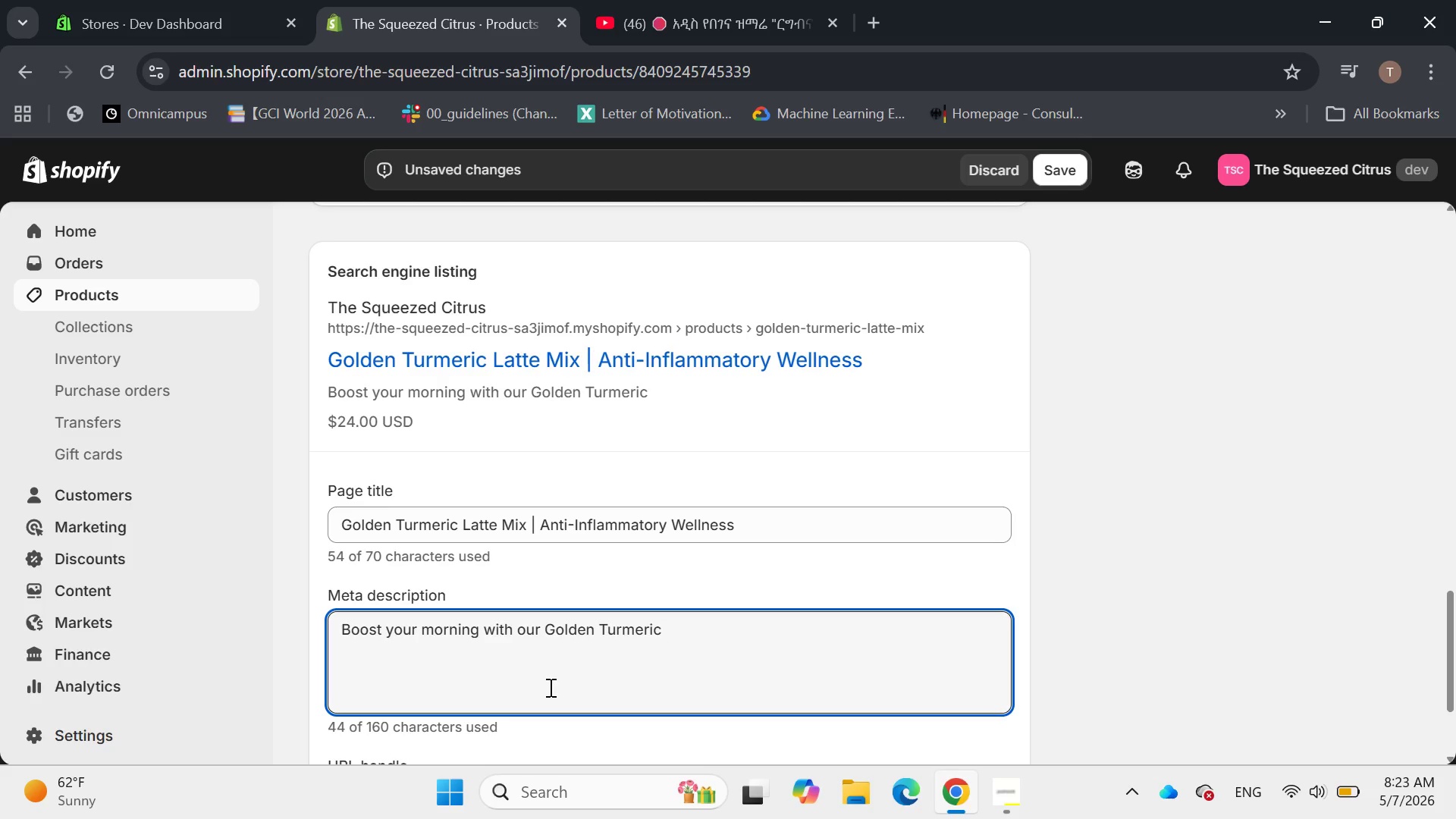 
wait(6.88)
 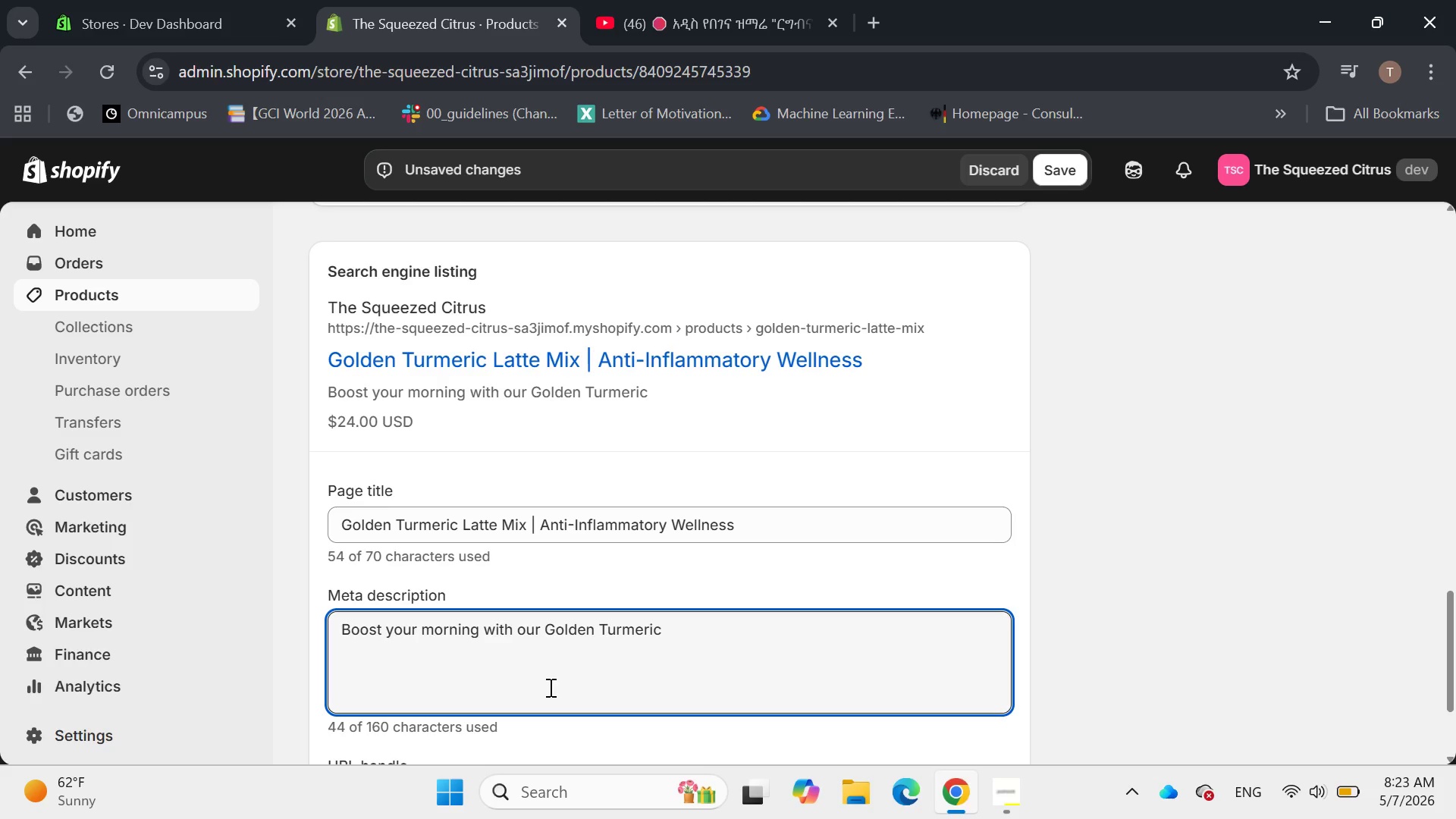 
type(la)
 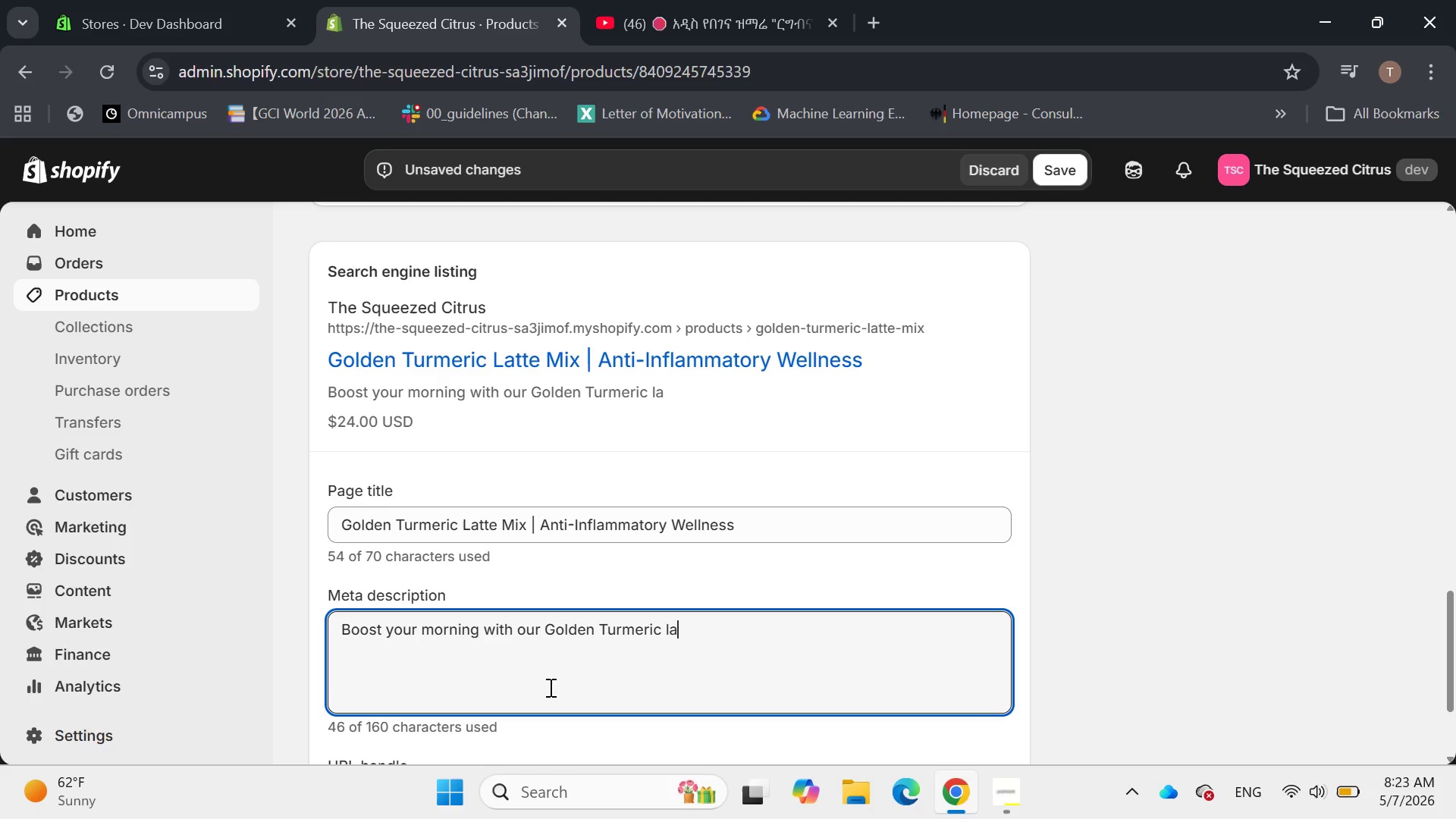 
key(Backspace)
key(Backspace)
type(Latte)
 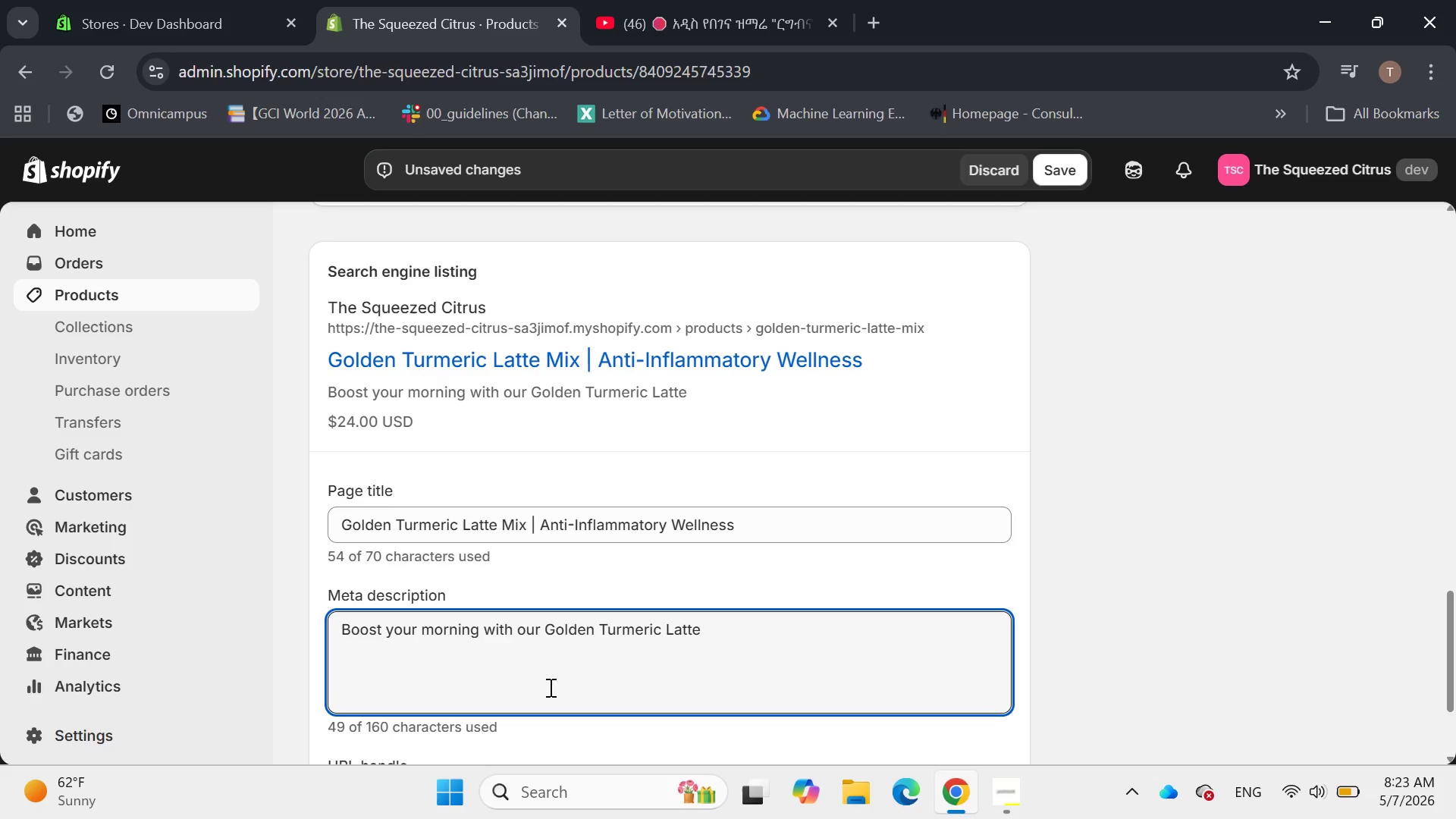 
wait(10.88)
 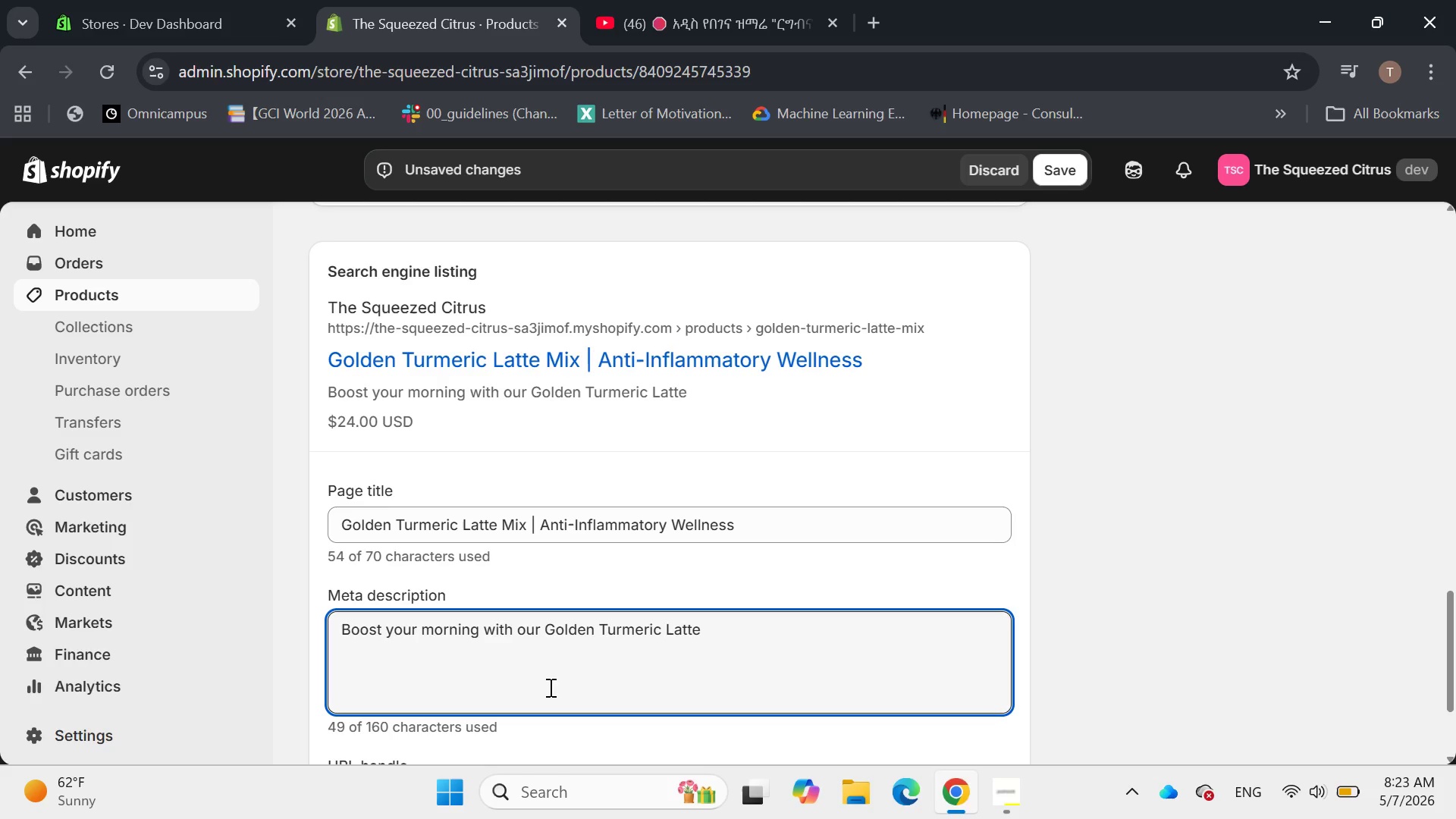 
key(Space)
 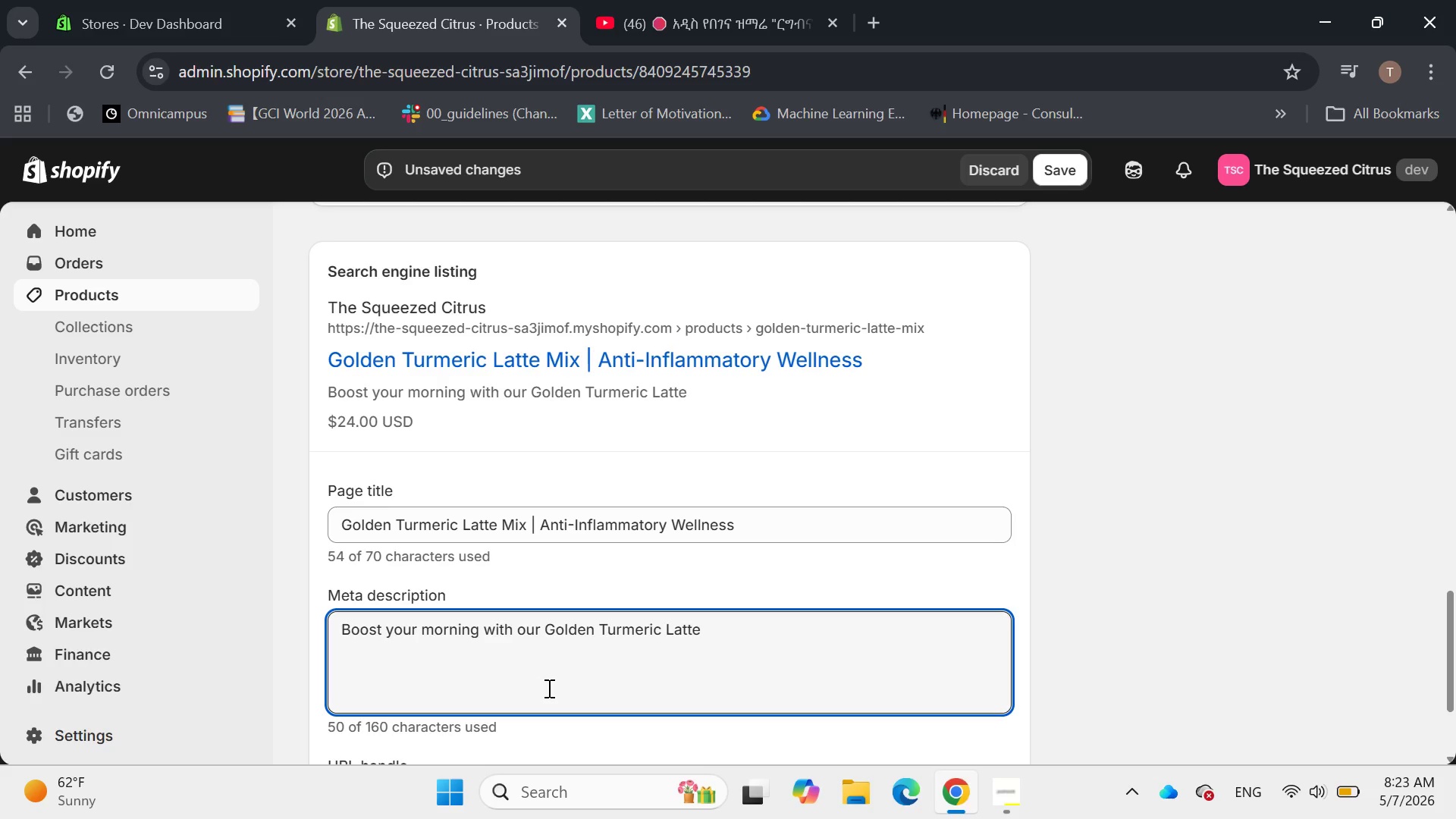 
type(Mix. A warming )
key(Backspace)
type(, healthy blend of turmeric and )
 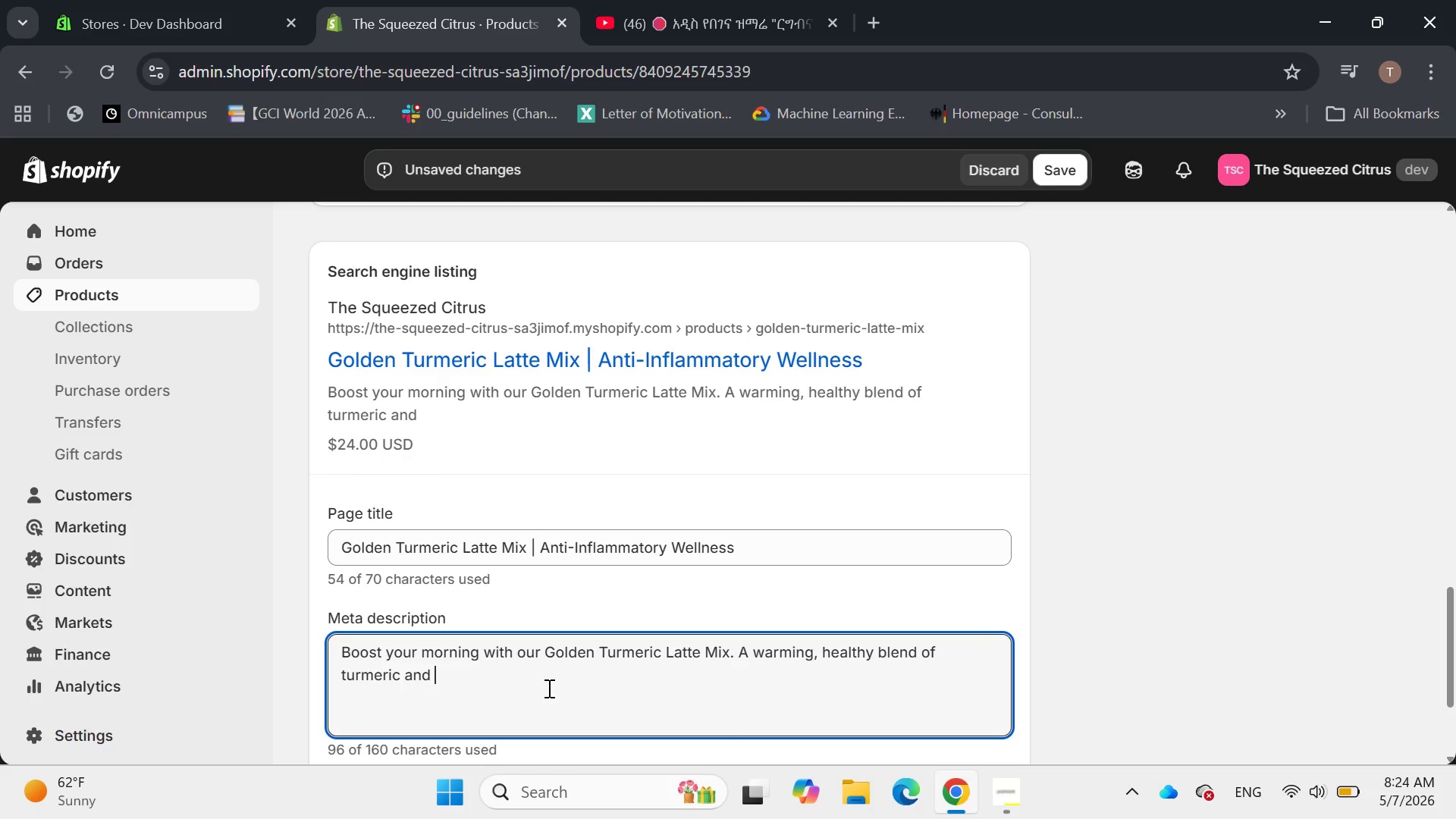 
wait(42.86)
 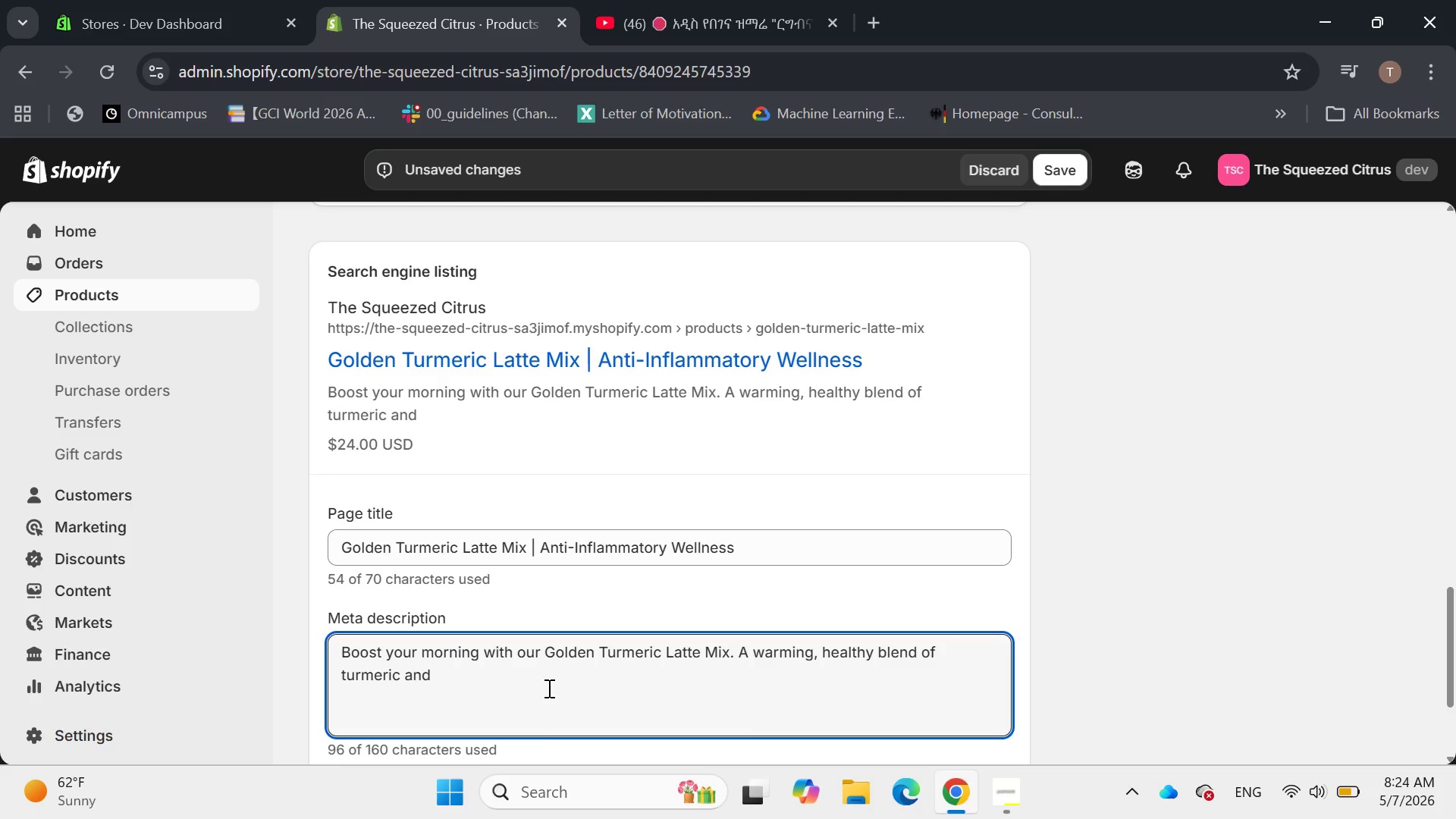 
type(ginger. Perfect for a wellness-fr)
key(Backspace)
type(ocused brunch at home.)
 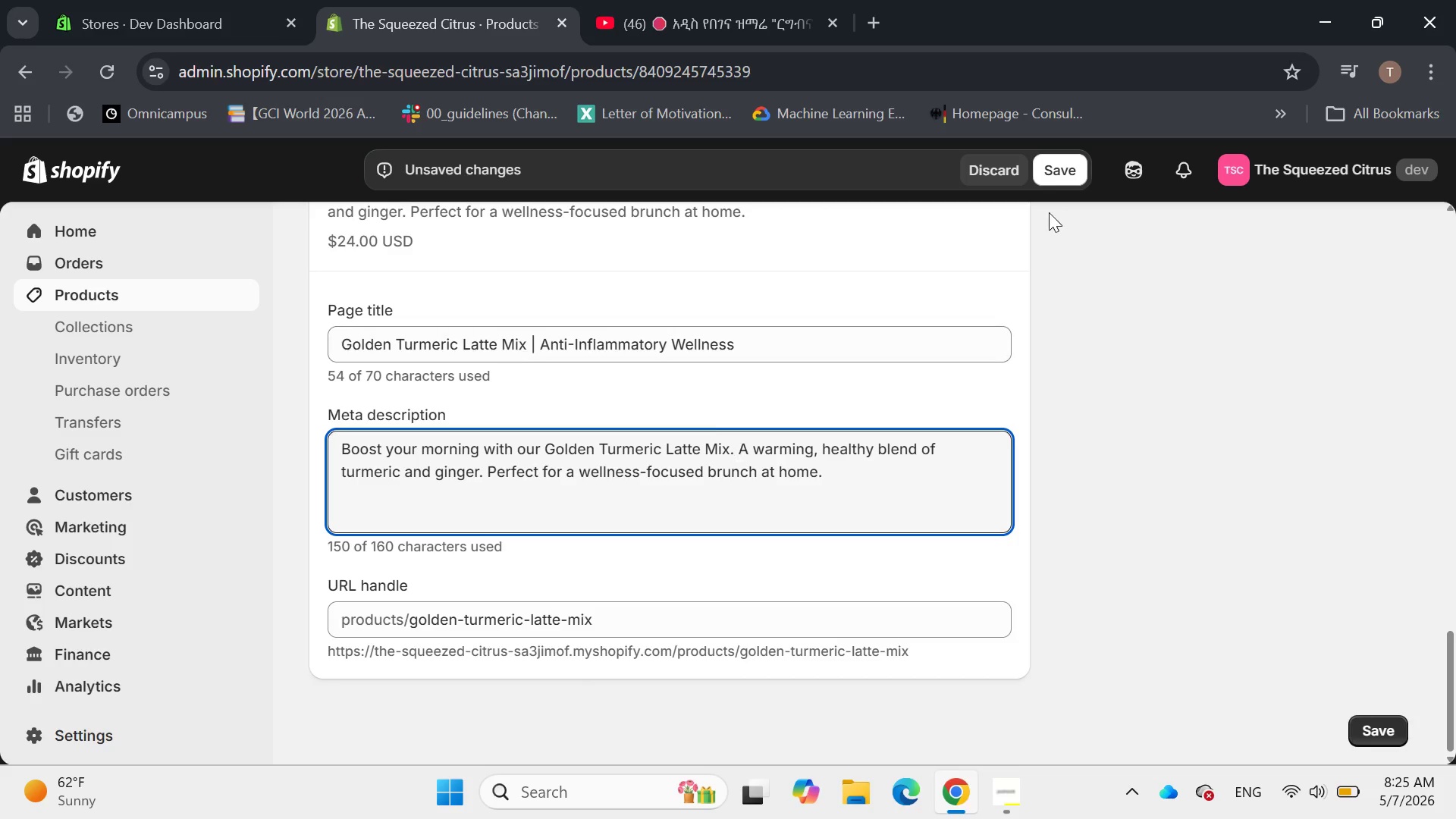 
left_click([1053, 177])
 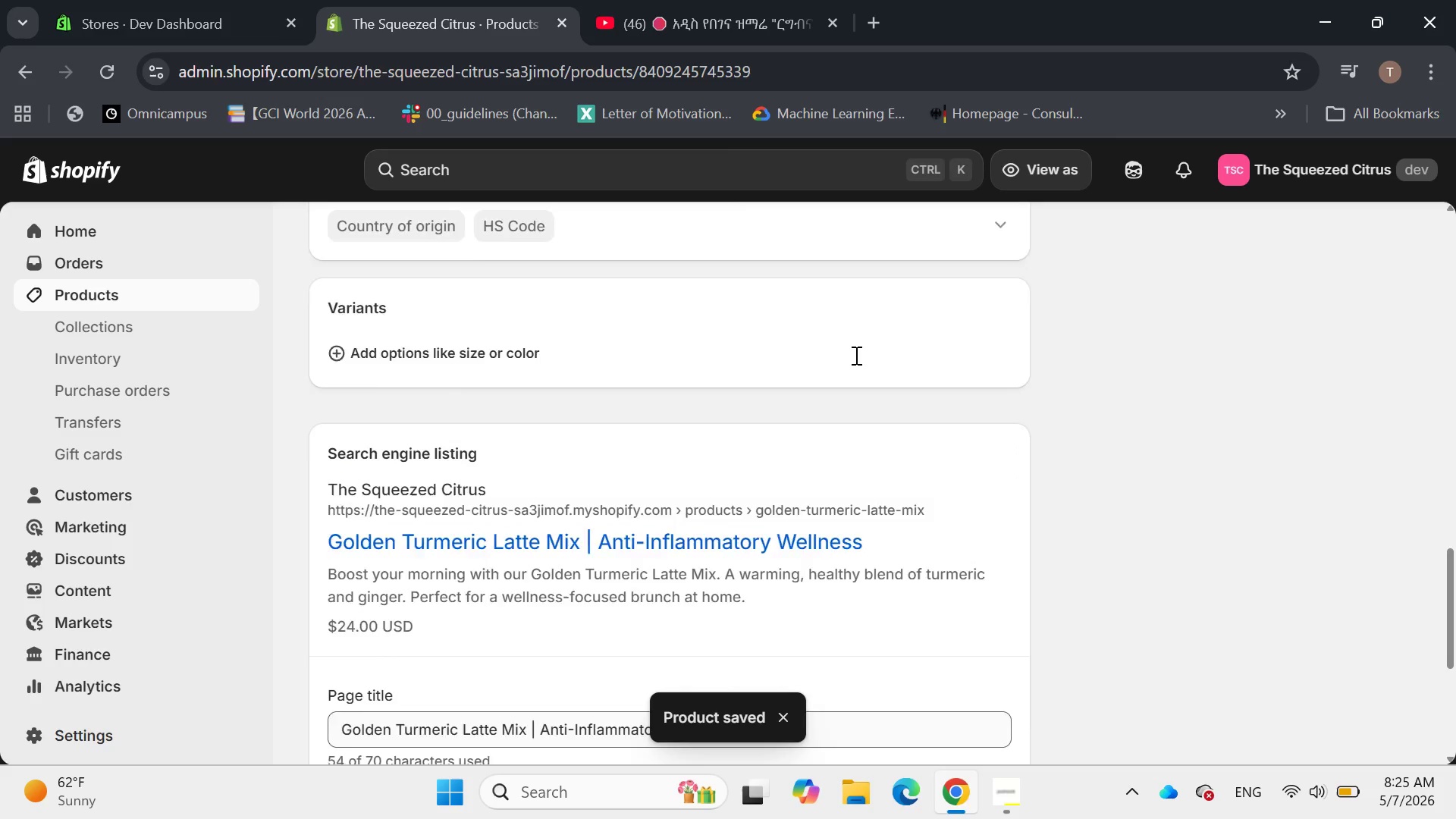 
wait(11.58)
 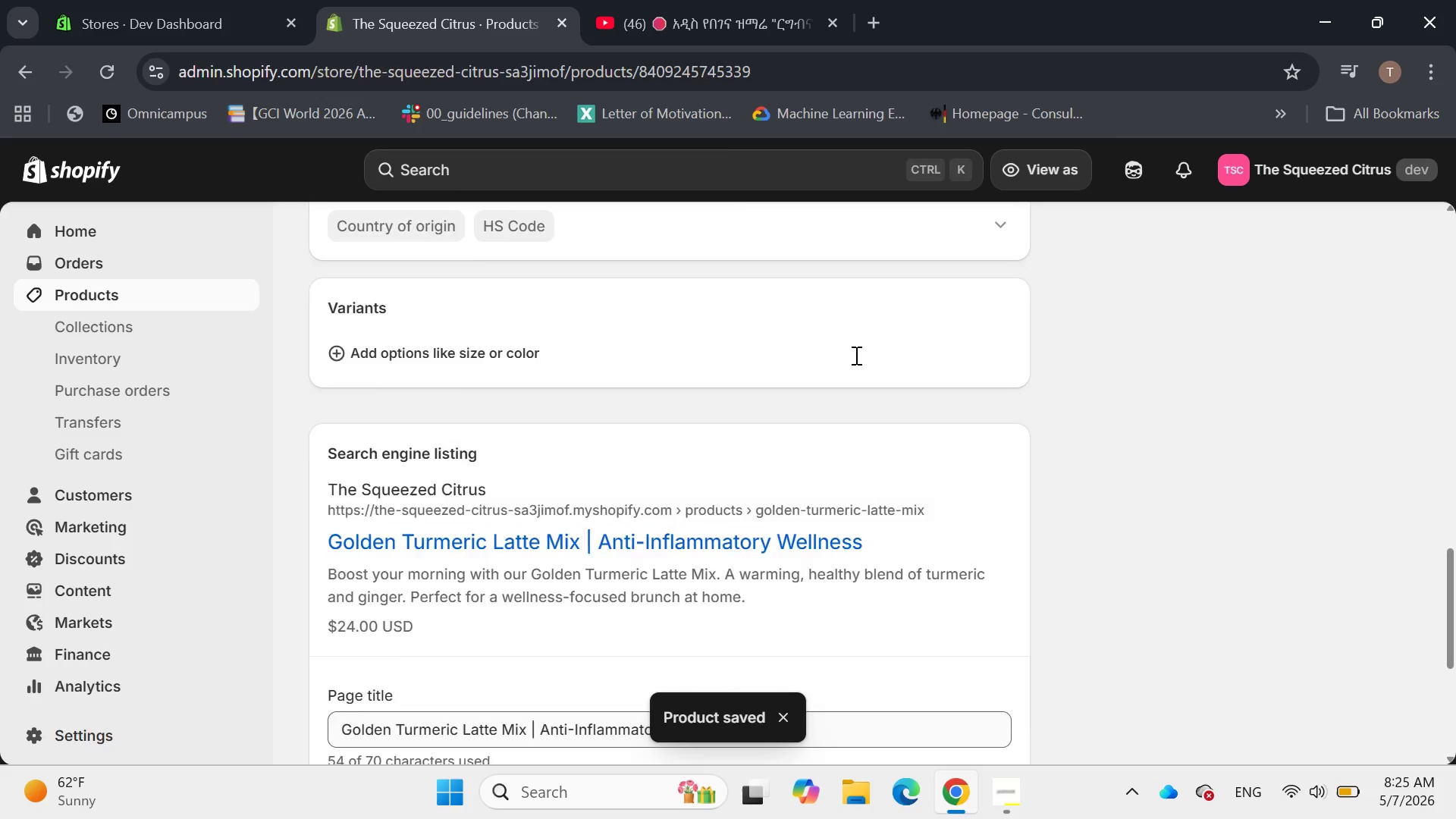 
left_click([318, 234])
 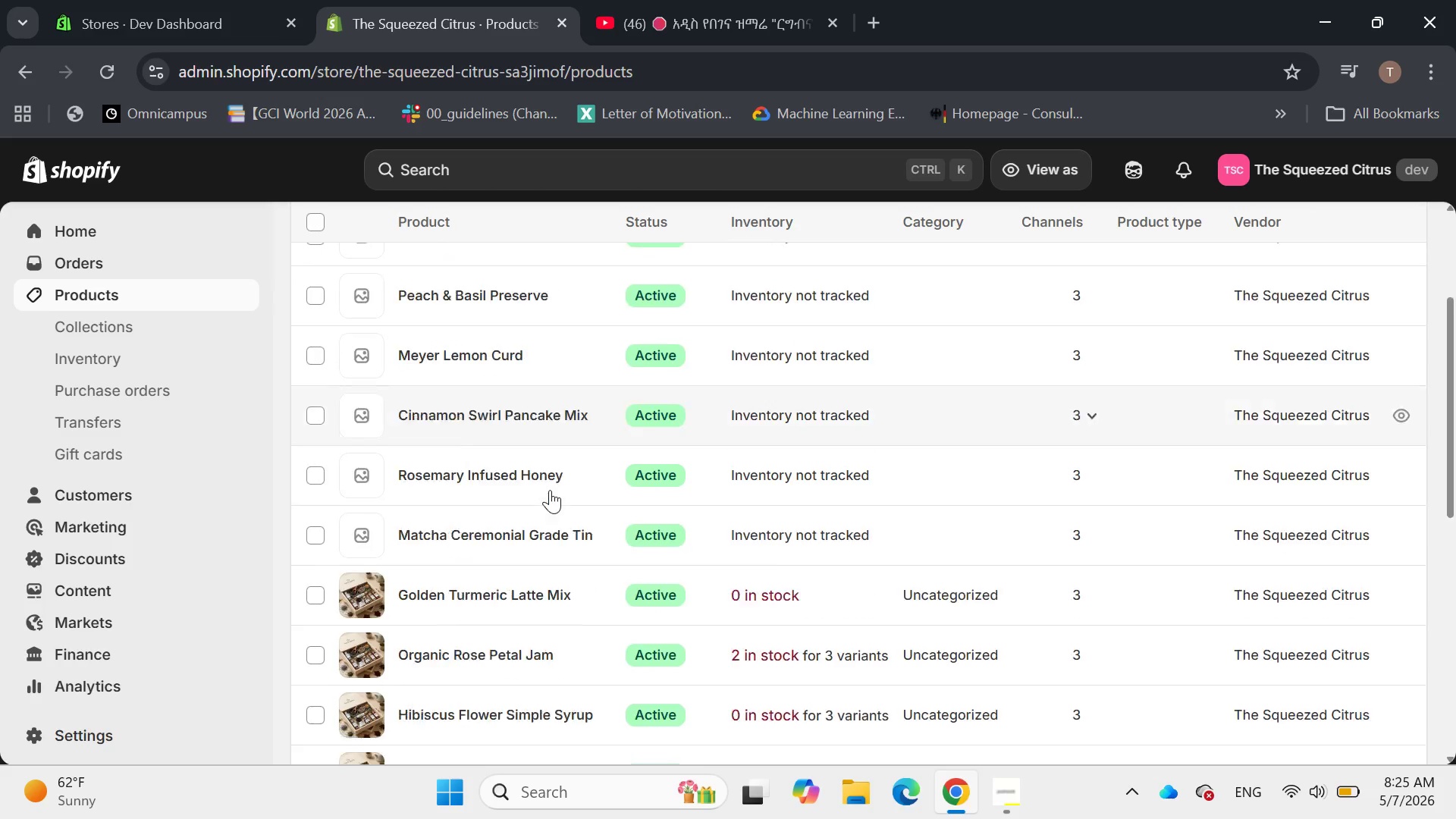 
left_click([456, 442])
 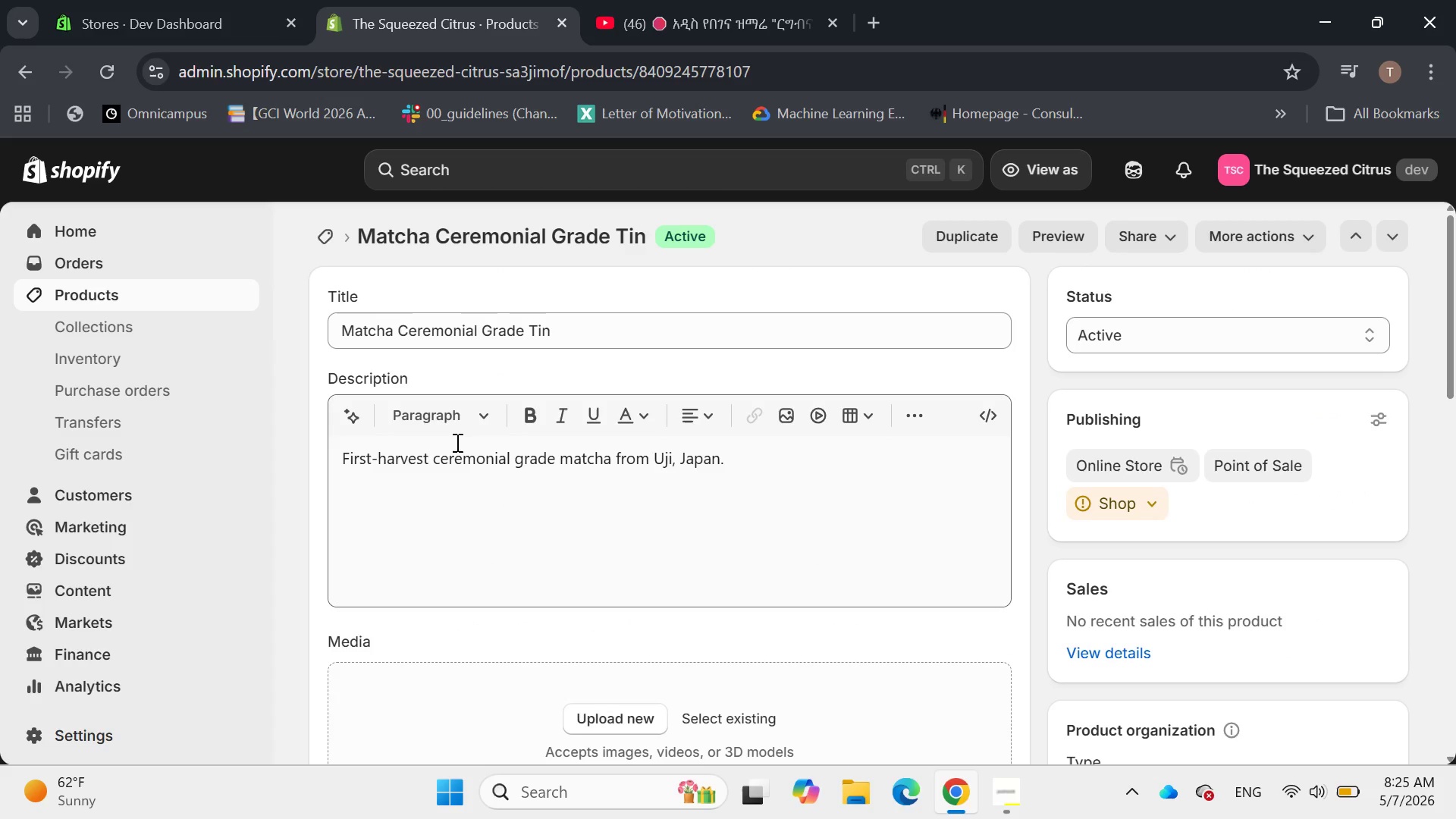 
wait(6.66)
 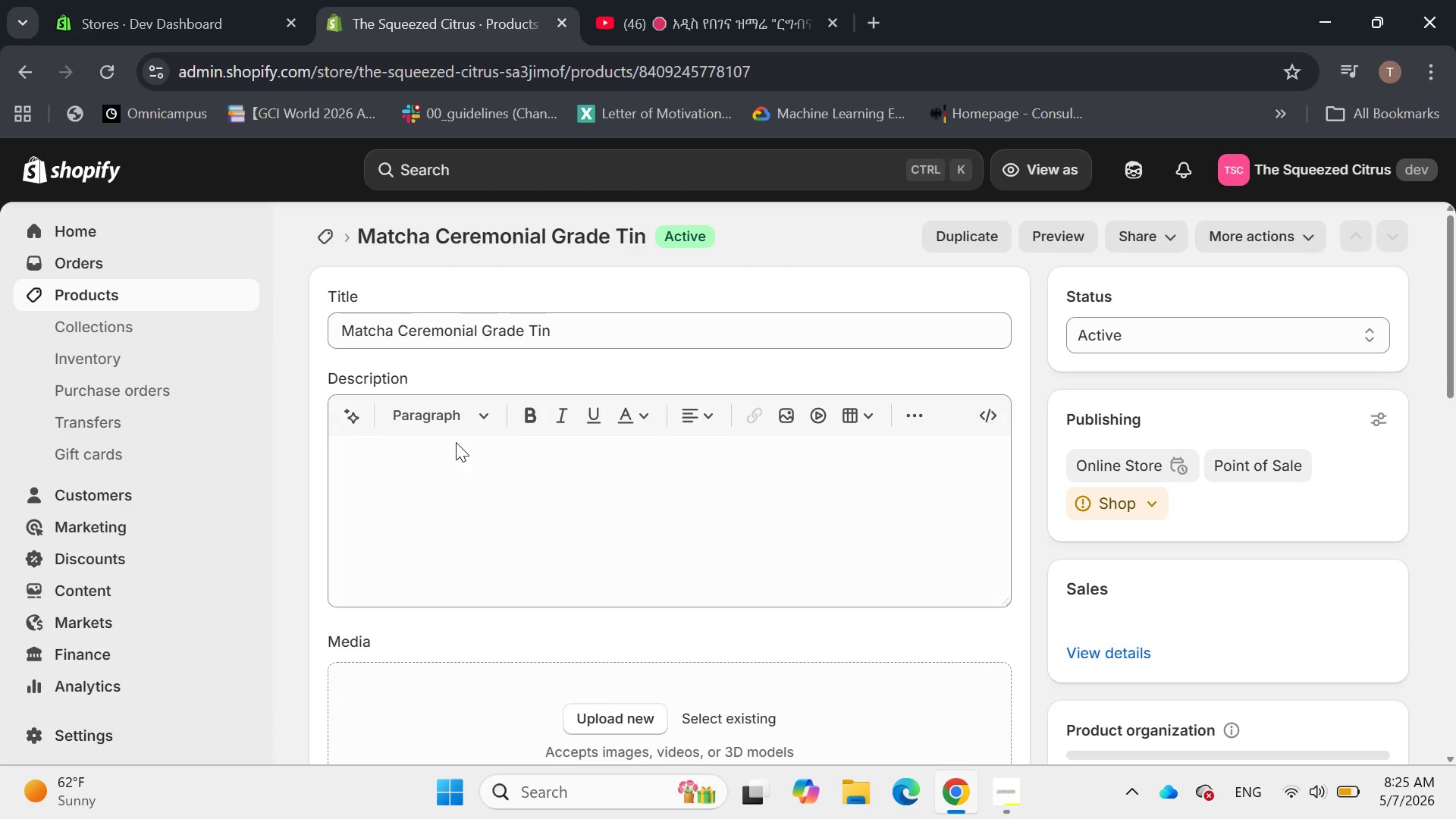 
left_click_drag(start_coordinate=[750, 462], to_coordinate=[312, 459])
 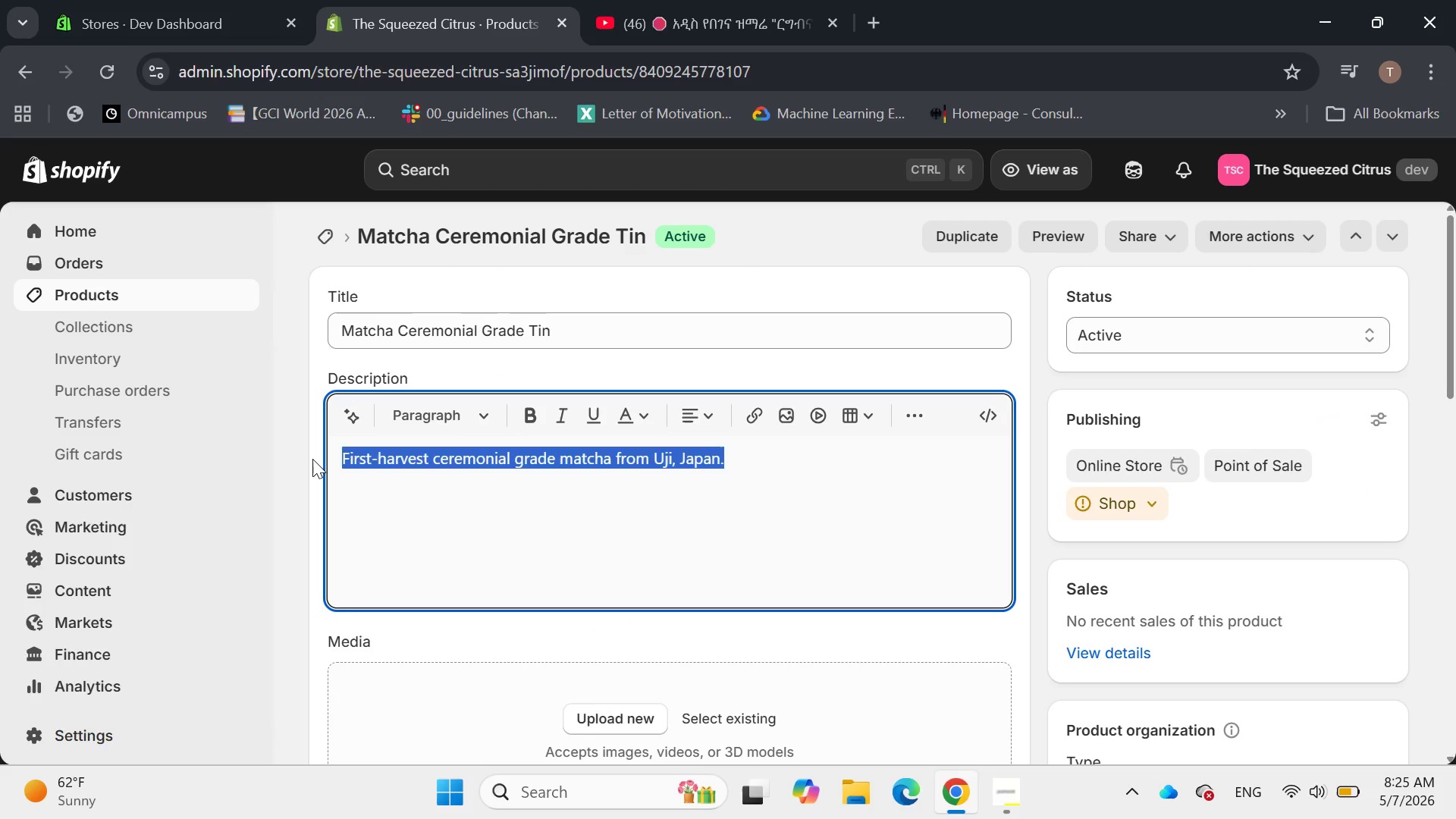 
key(Backspace)
 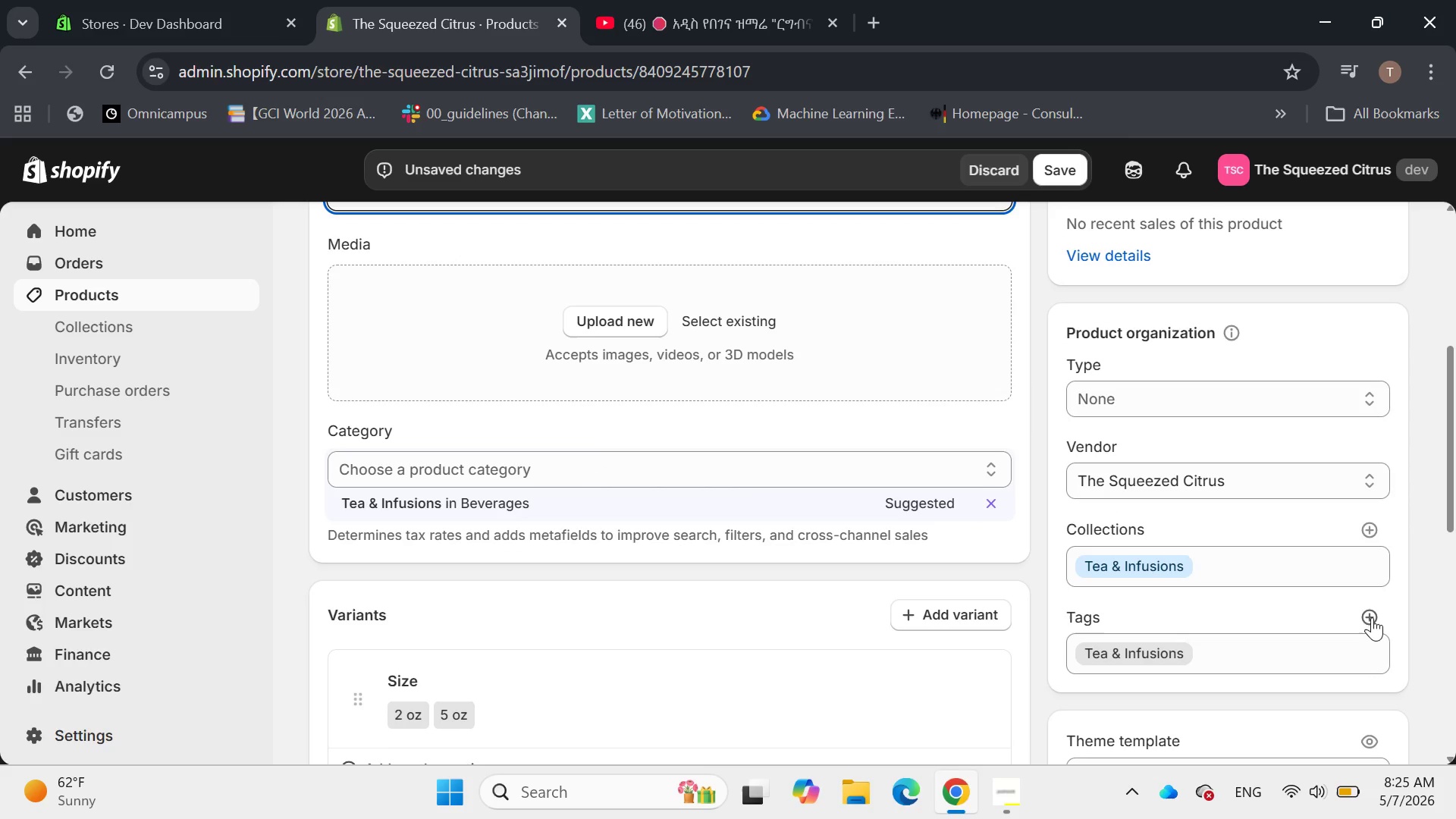 
wait(6.16)
 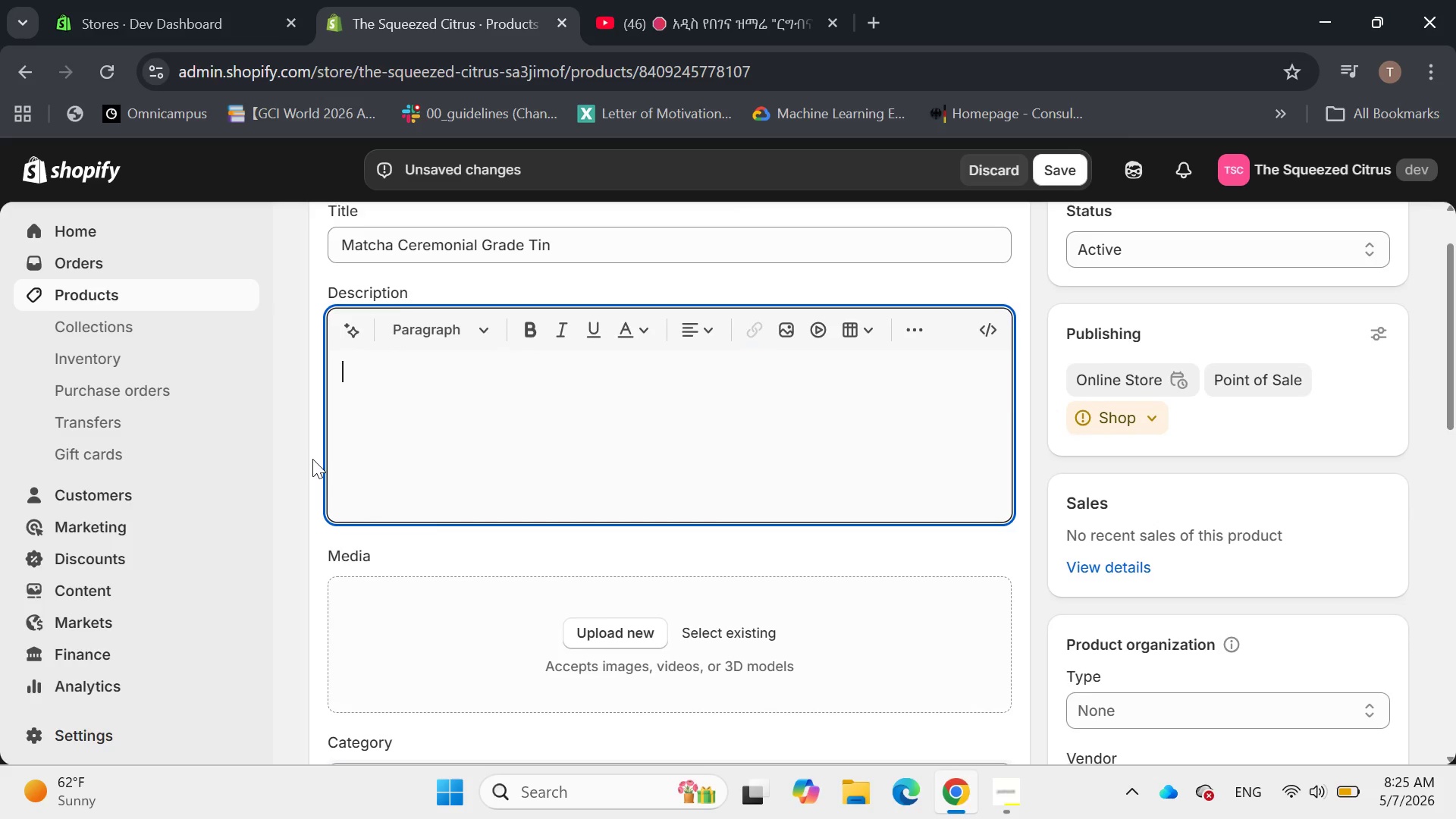 
left_click([1367, 617])
 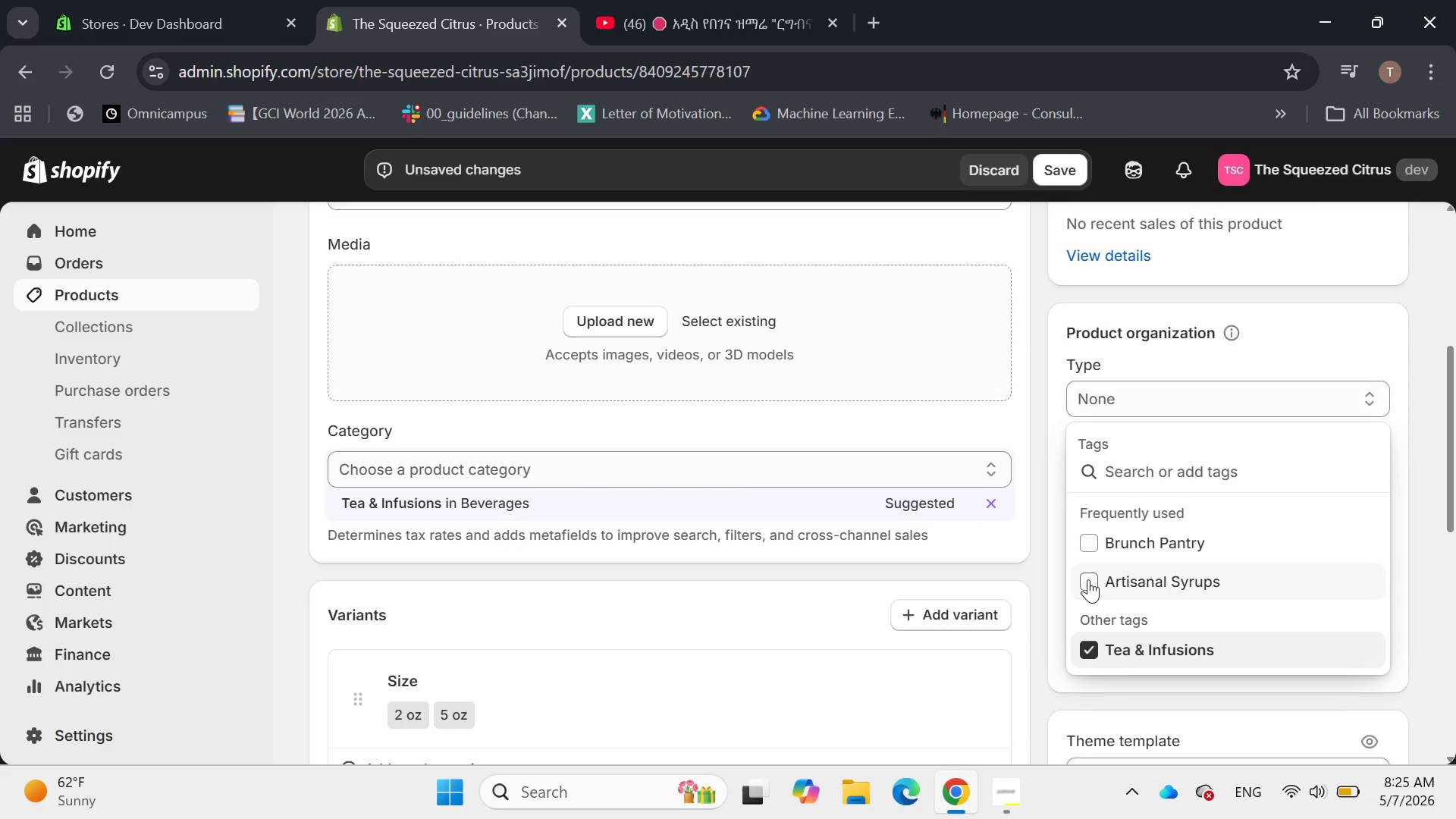 
left_click([1087, 575])
 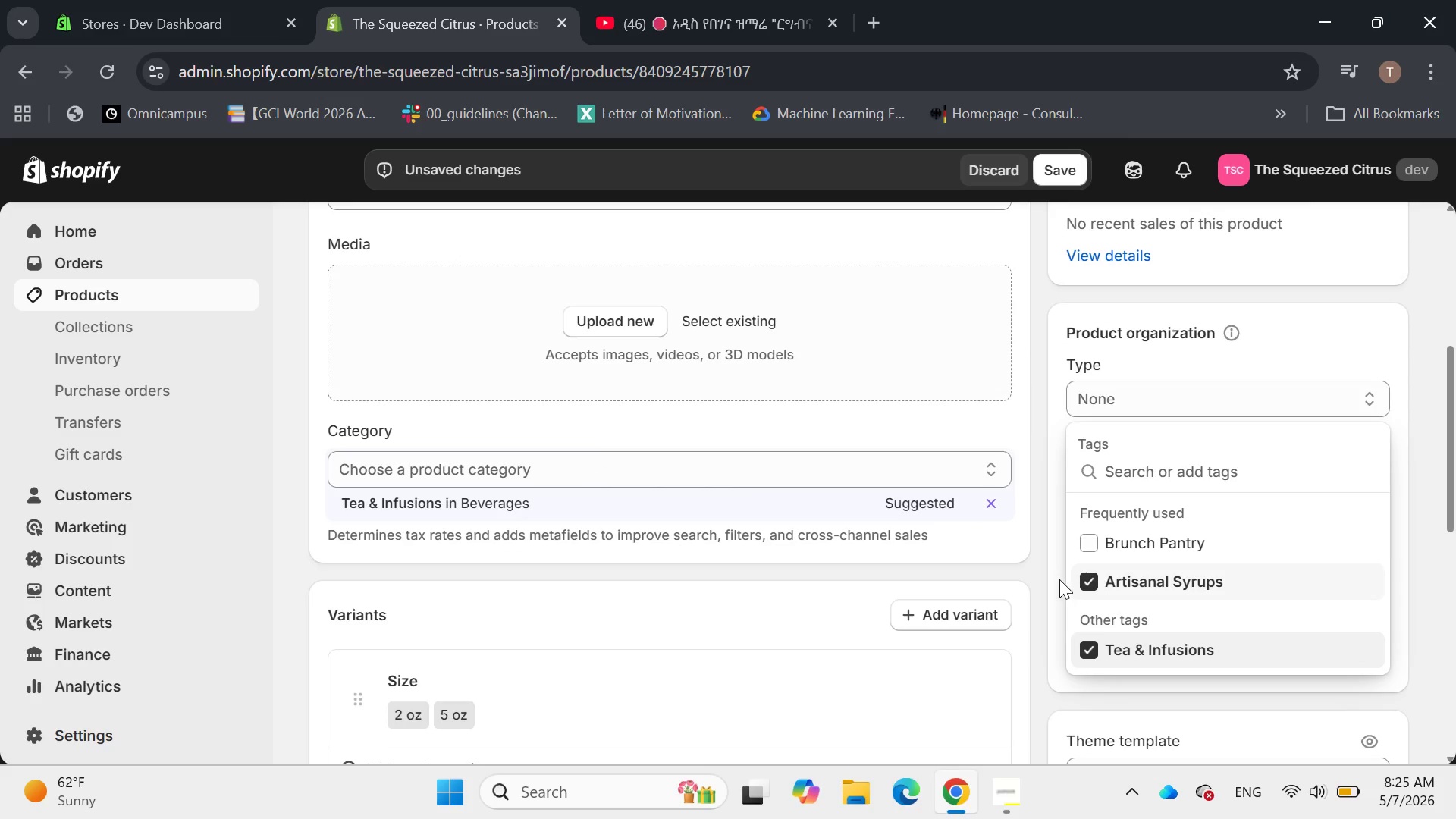 
left_click([1059, 579])
 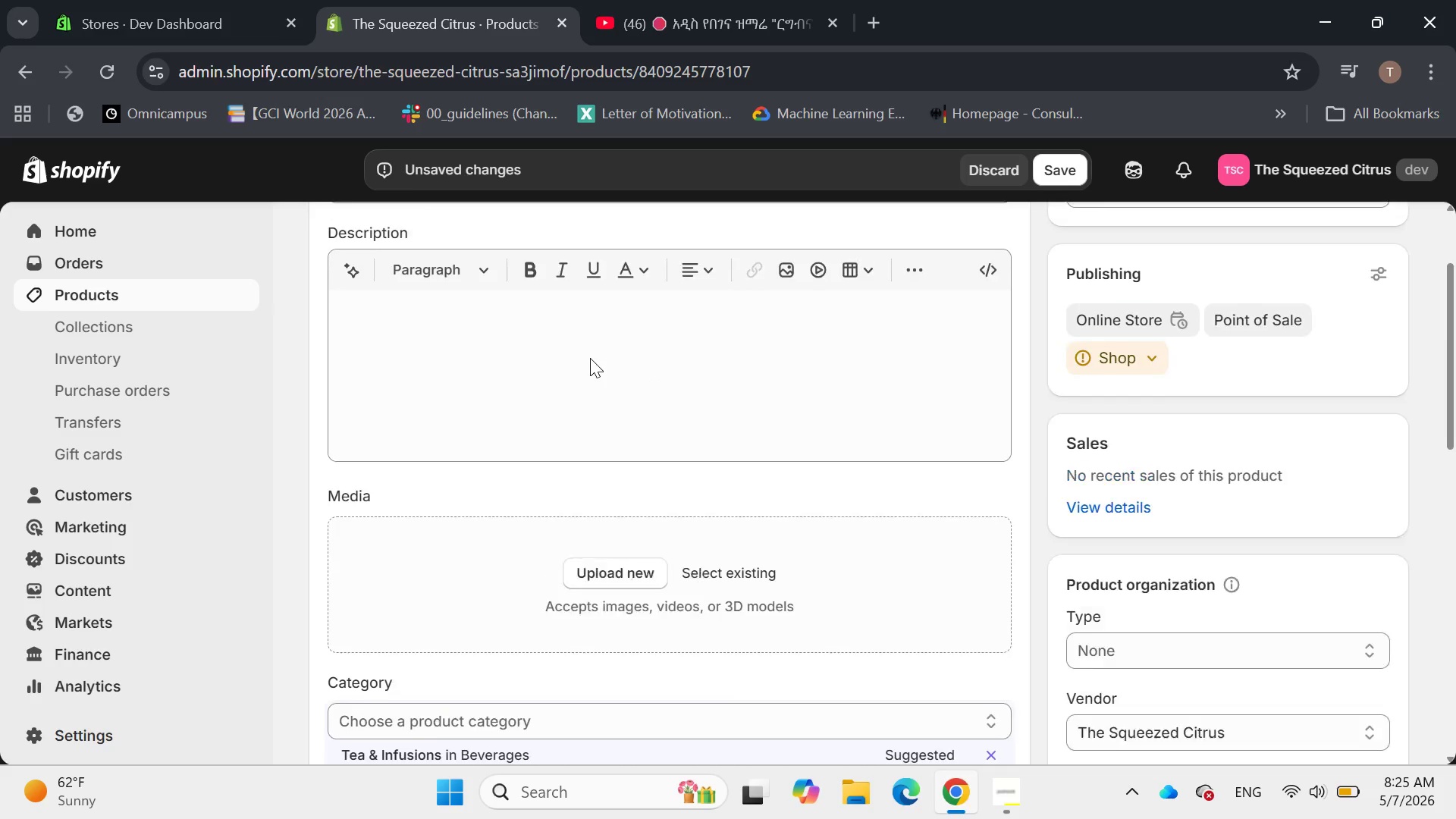 
left_click([409, 332])
 